 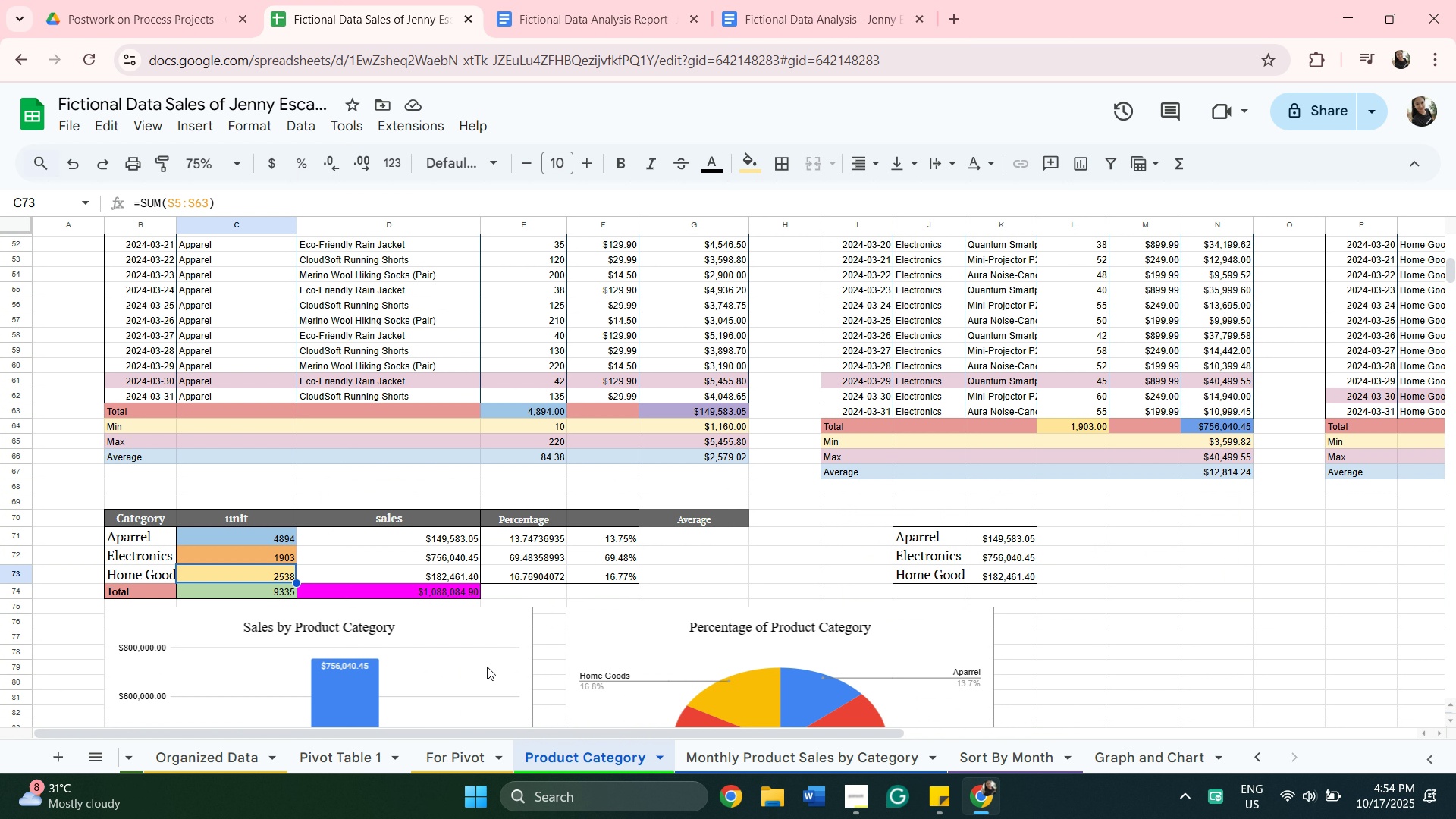 
left_click([868, 765])
 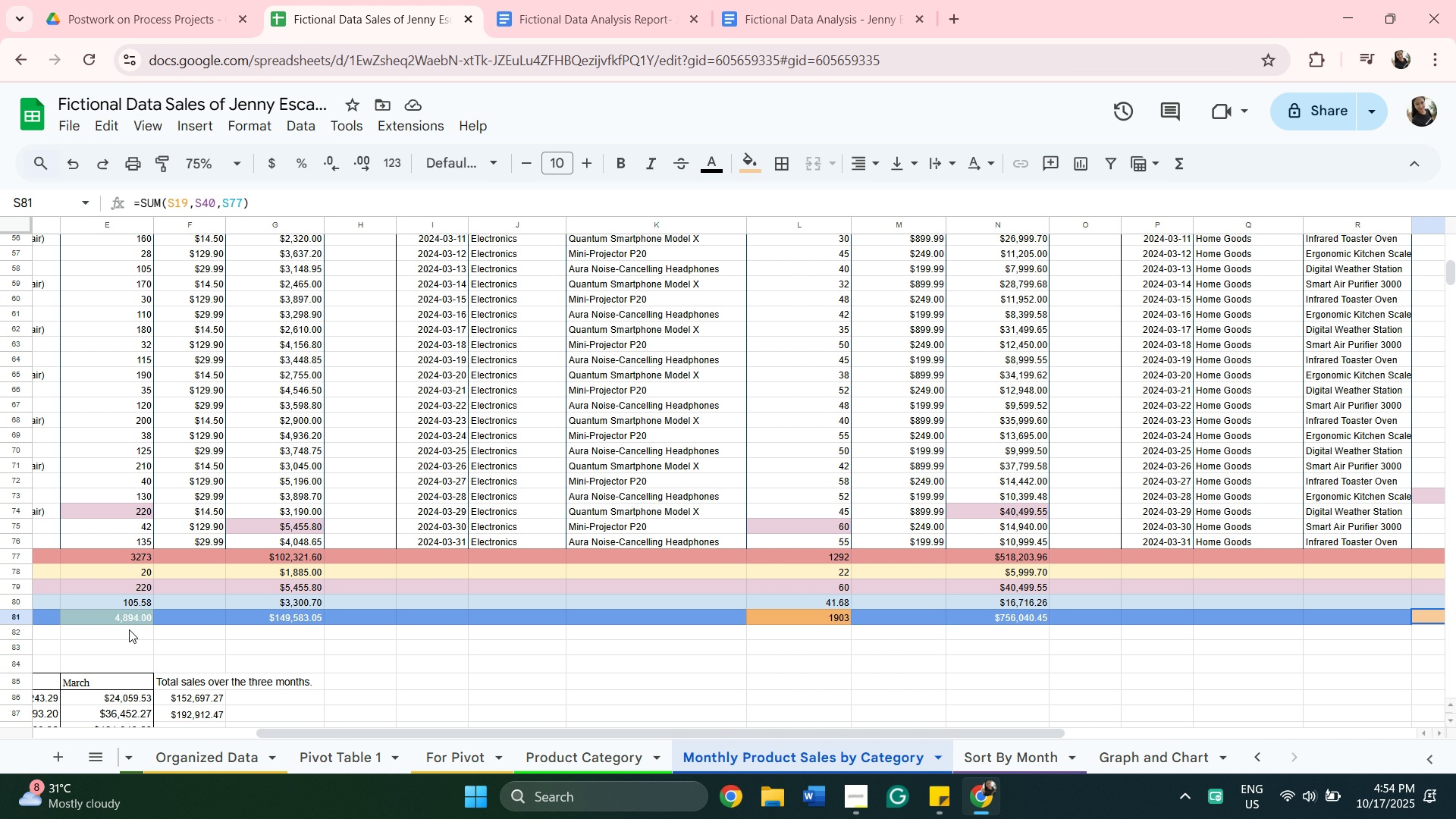 
wait(7.45)
 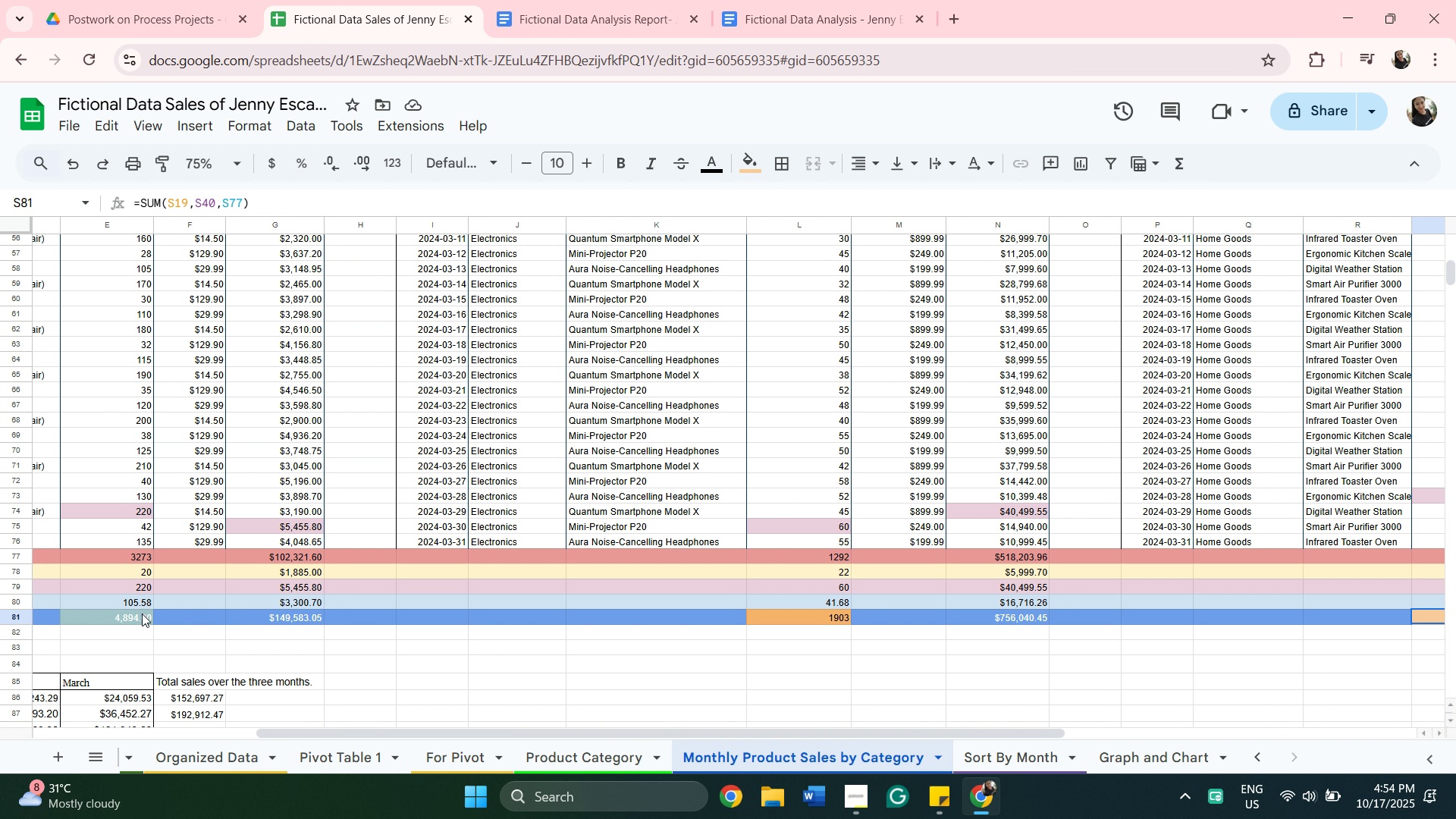 
scroll: coordinate [130, 622], scroll_direction: down, amount: 2.0
 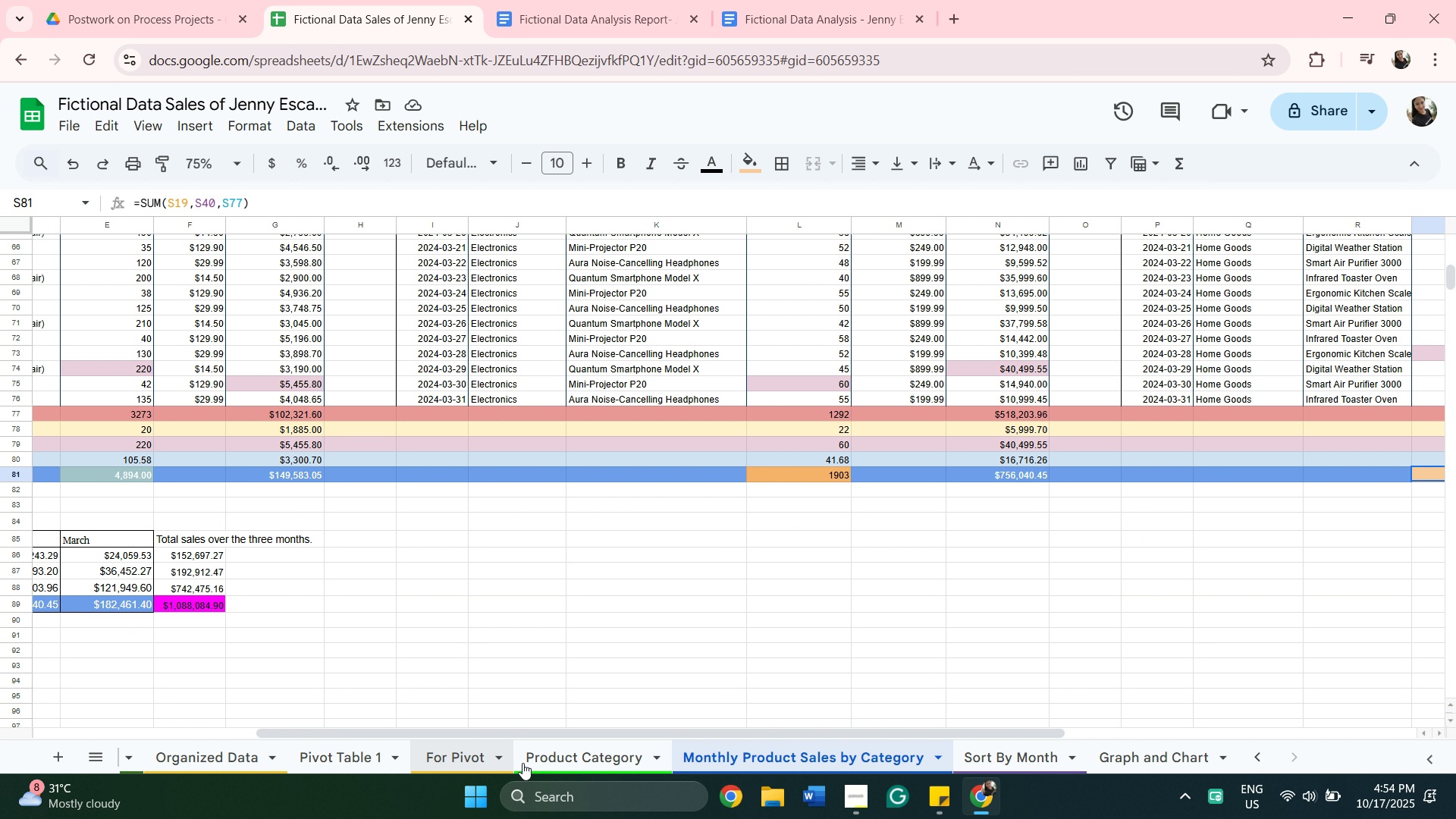 
left_click([566, 754])
 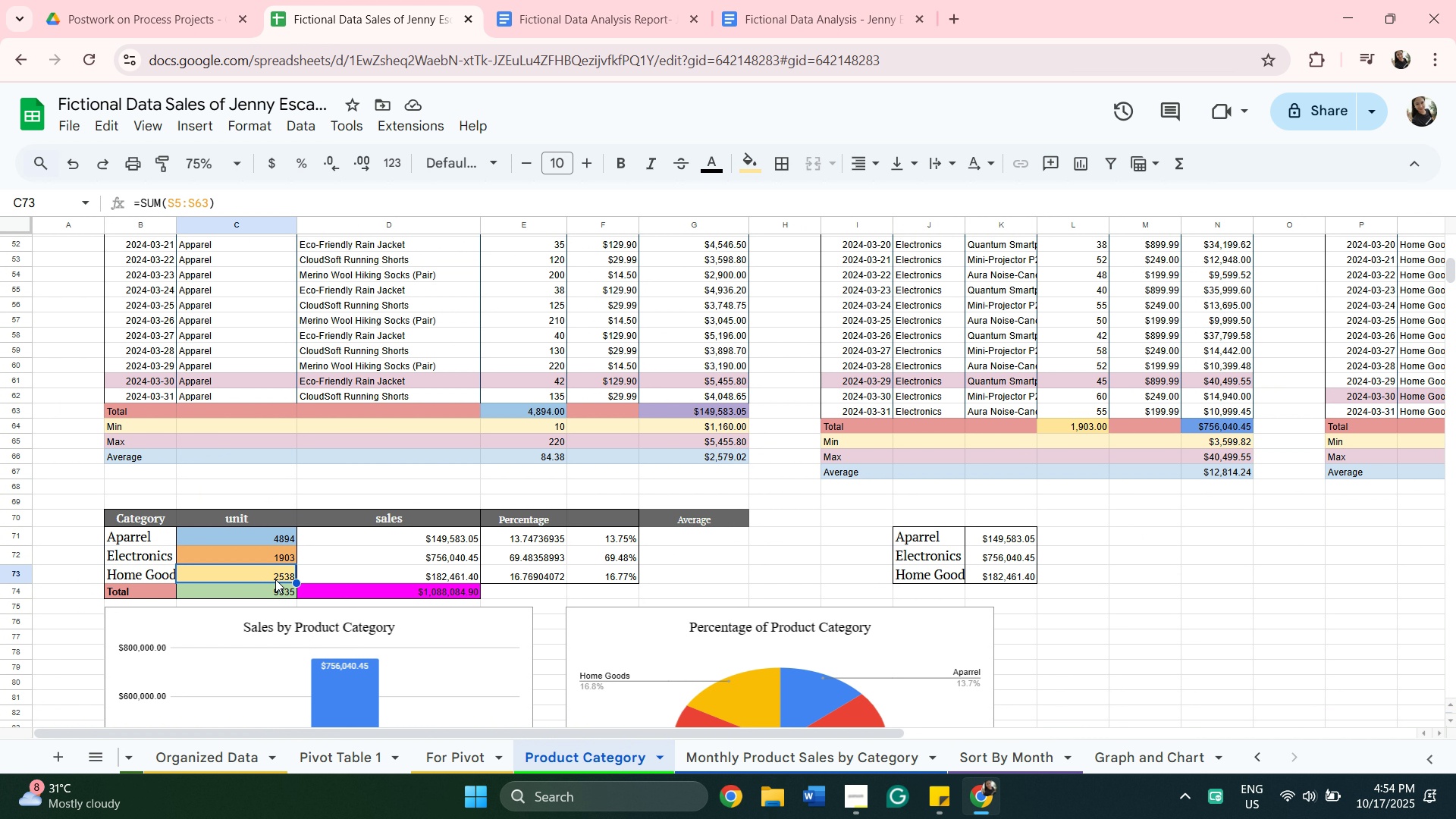 
wait(5.45)
 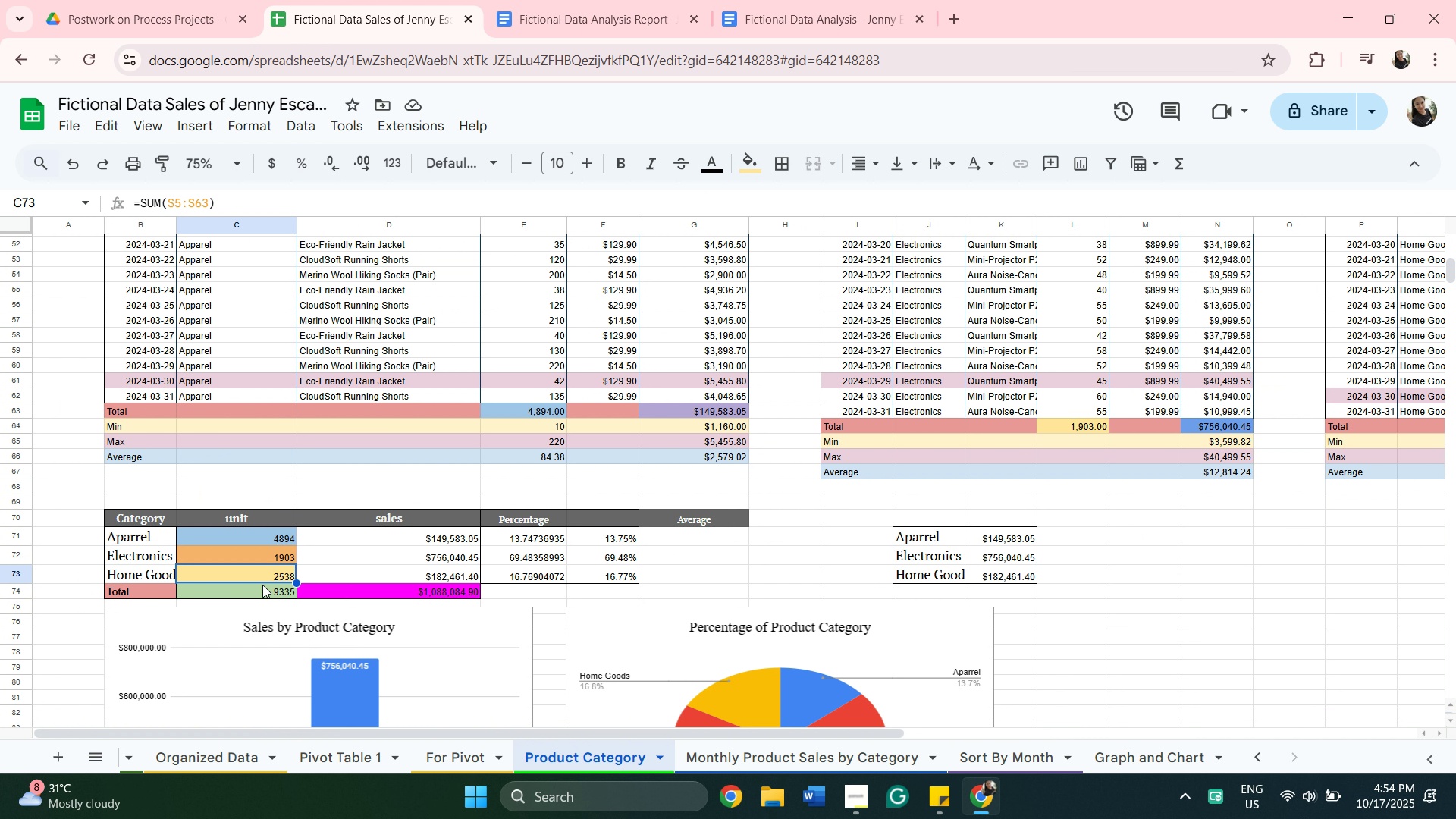 
left_click([287, 530])
 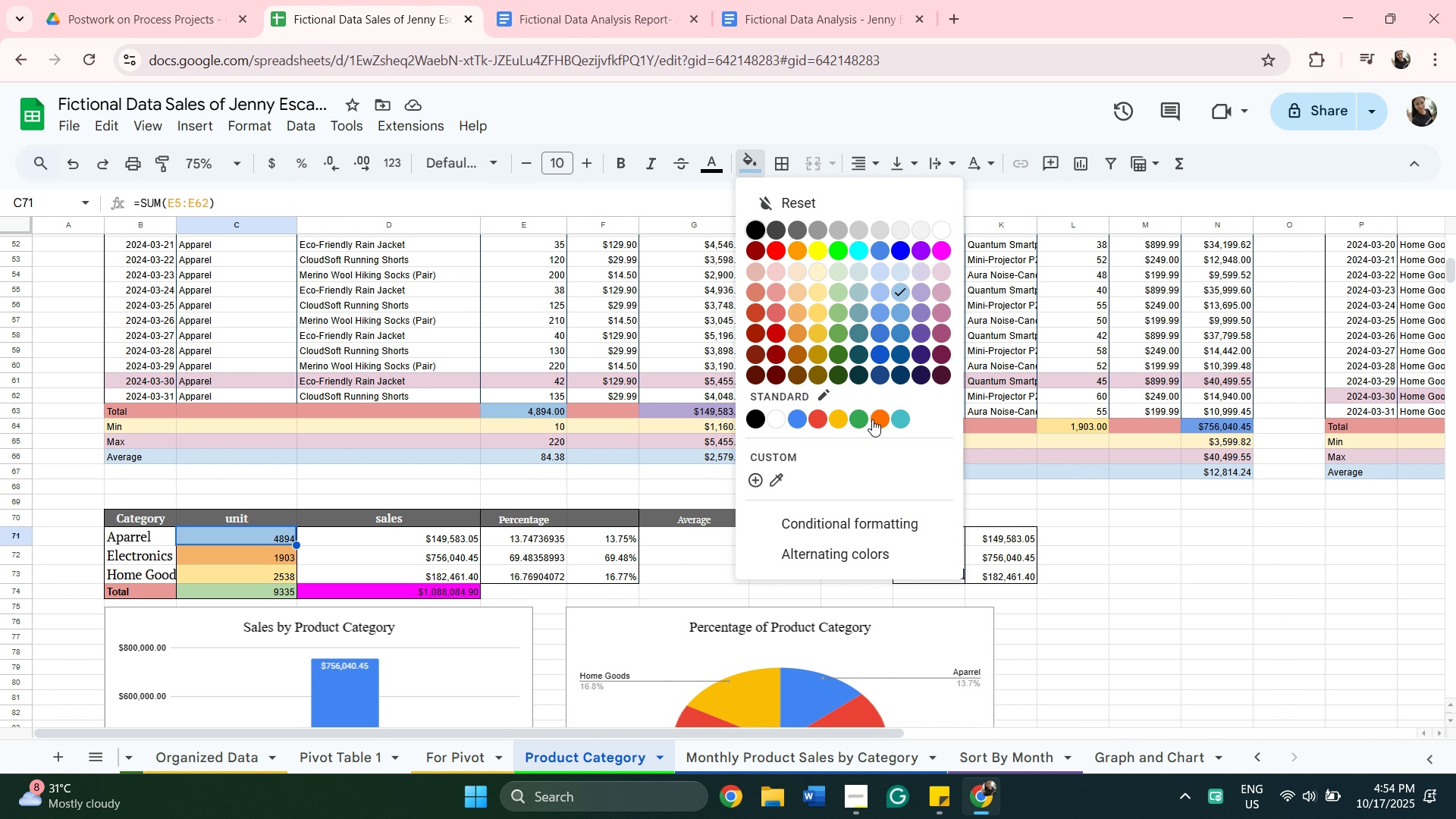 
wait(6.86)
 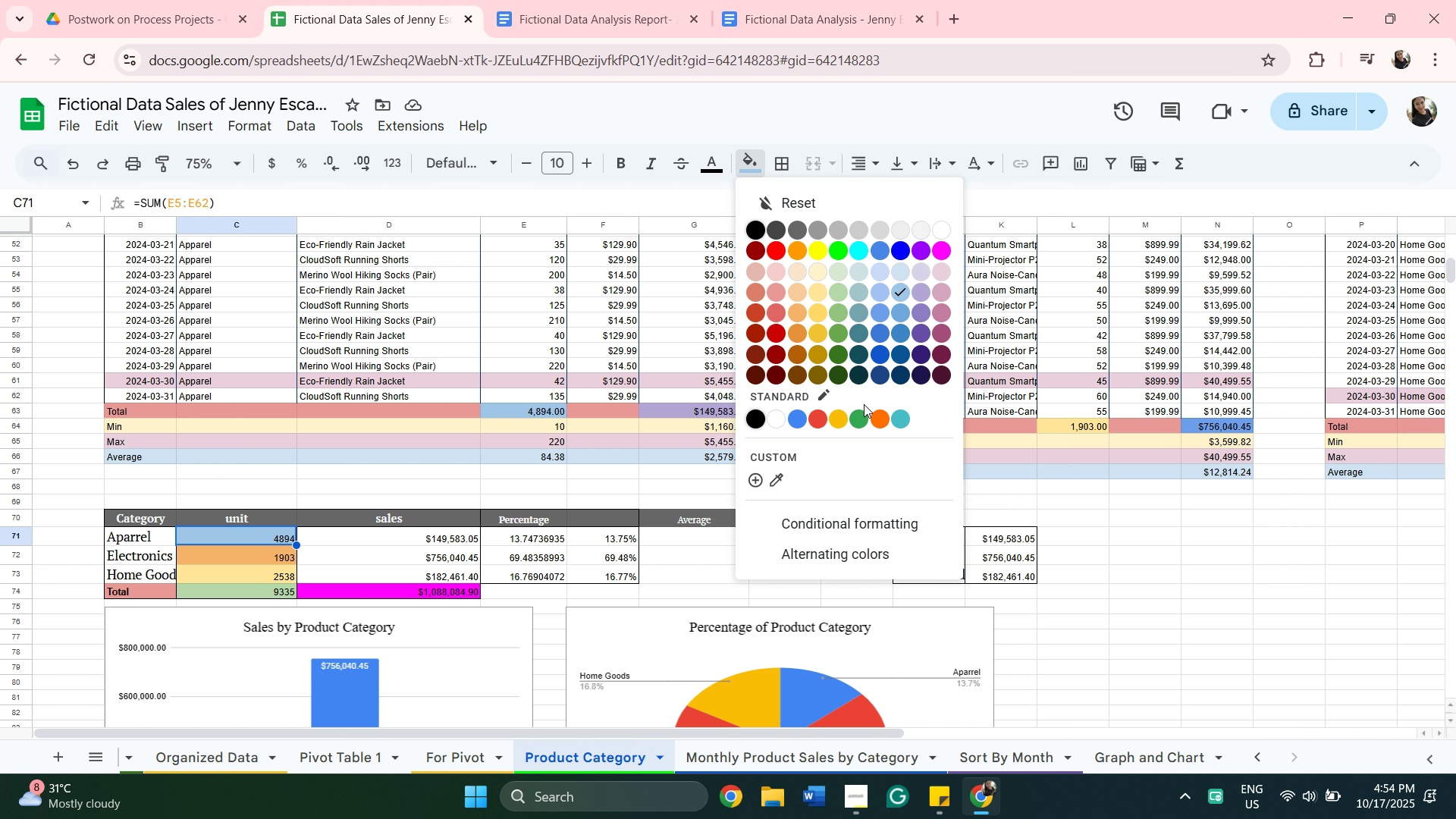 
left_click([849, 758])
 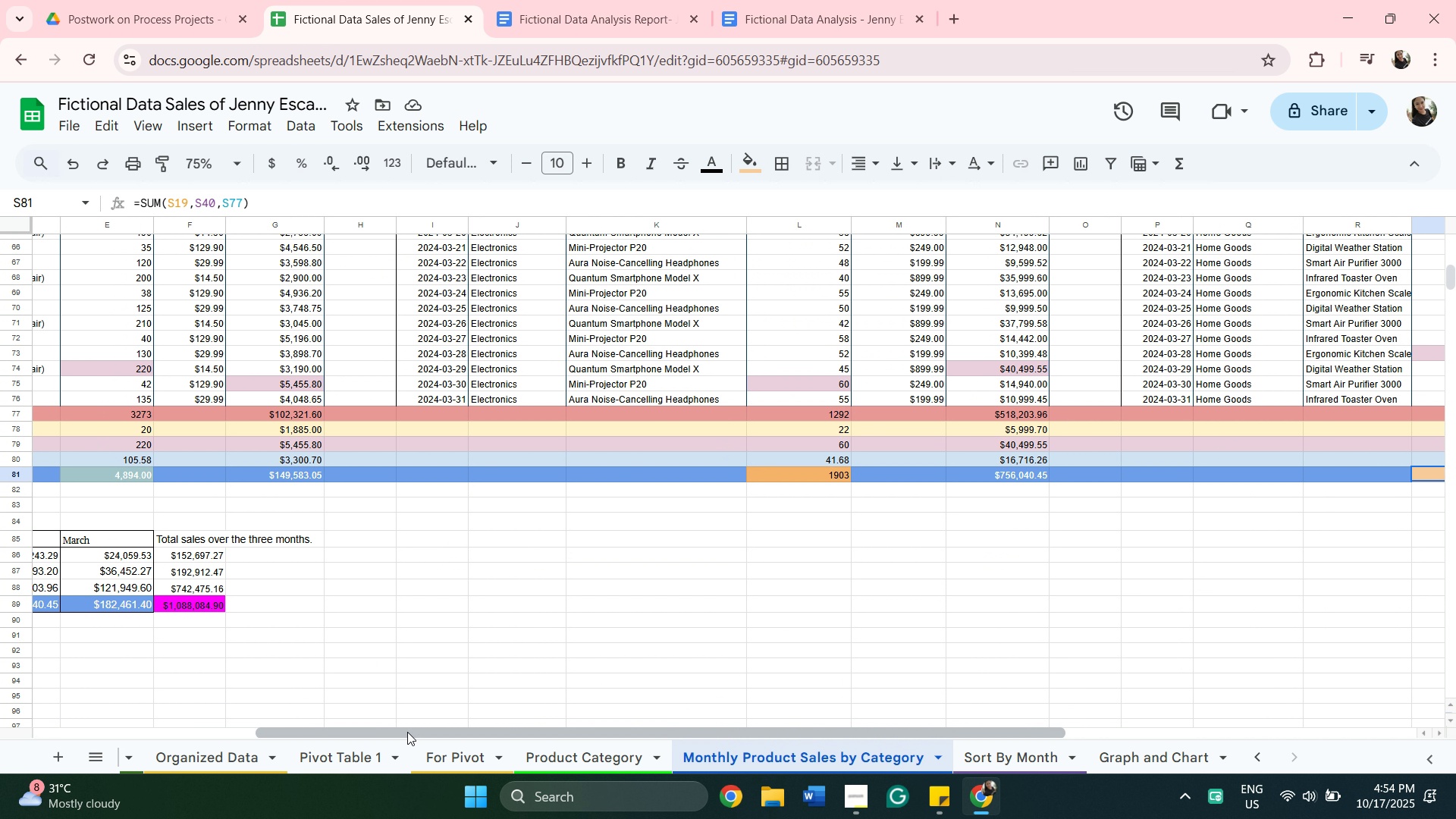 
left_click_drag(start_coordinate=[407, 732], to_coordinate=[350, 714])
 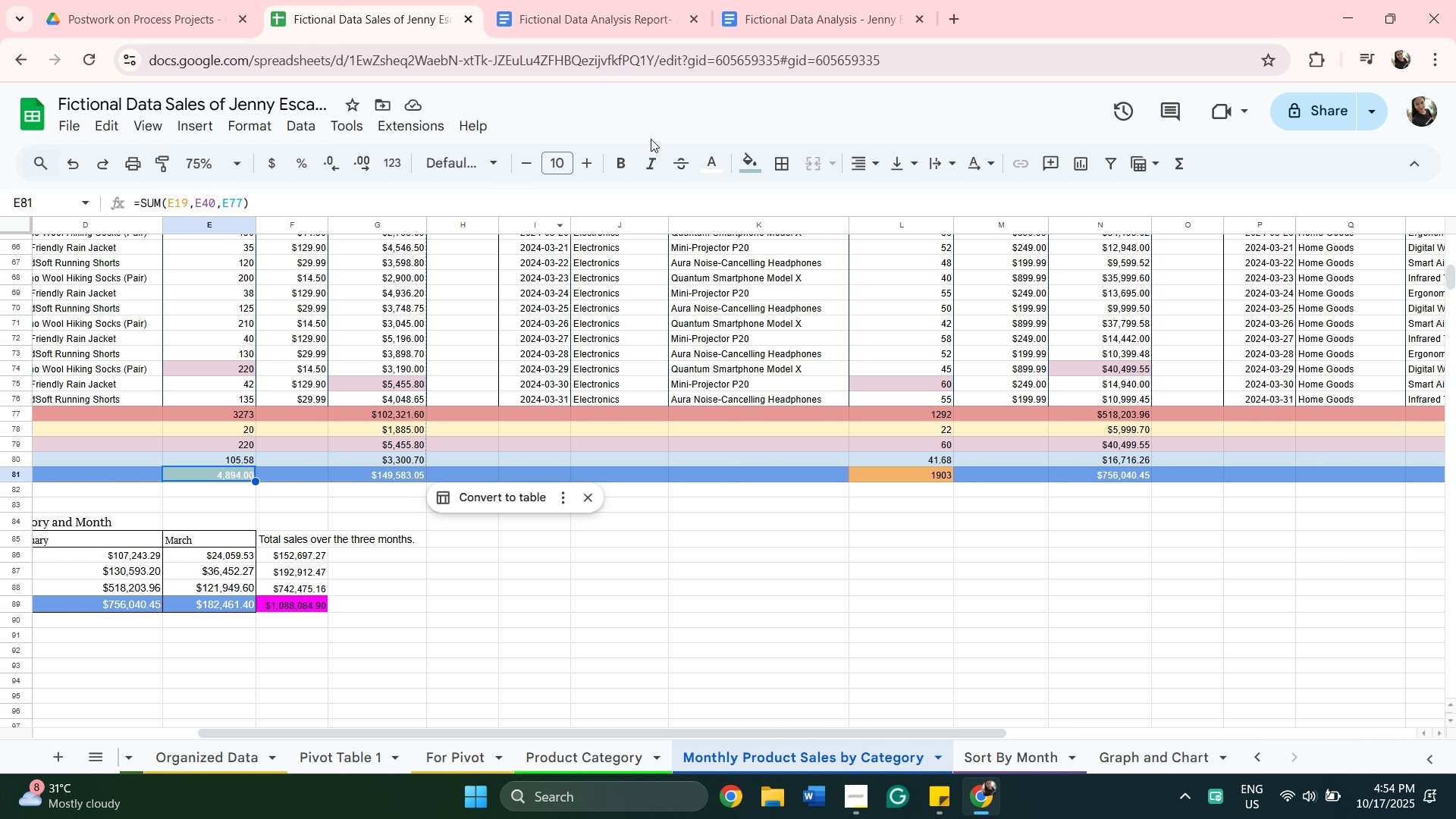 
left_click([755, 172])
 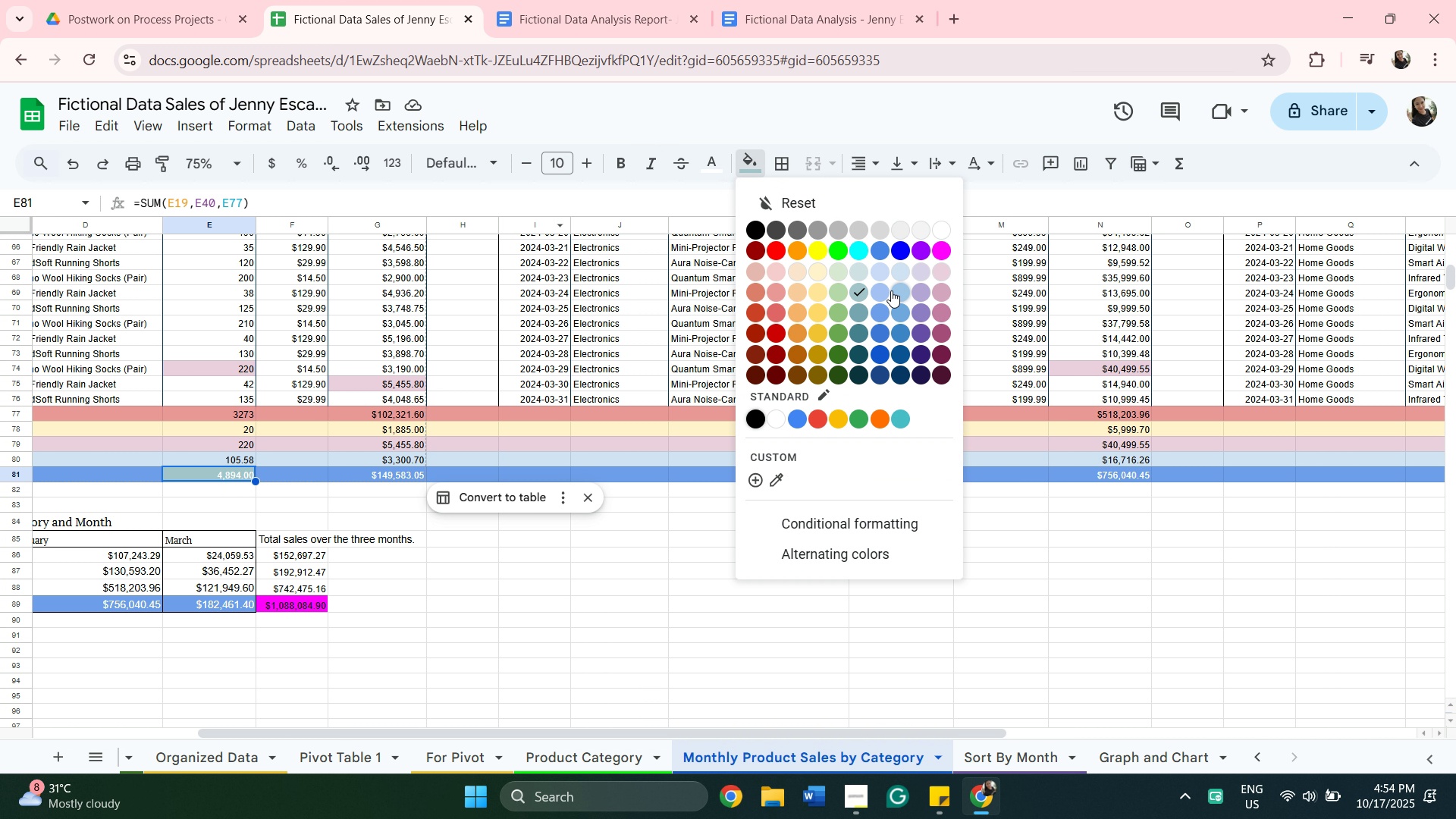 
left_click([895, 287])
 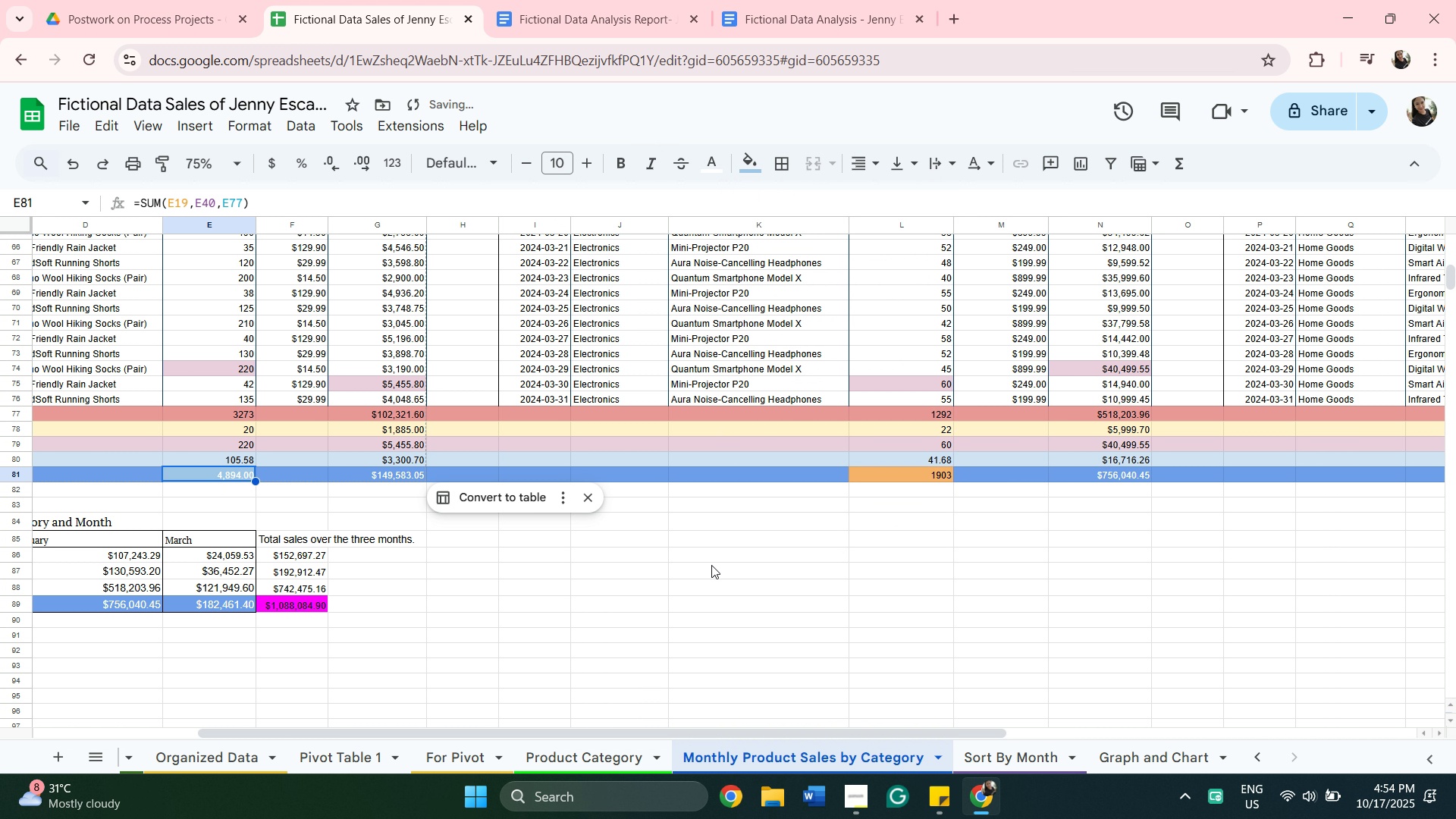 
left_click([711, 565])
 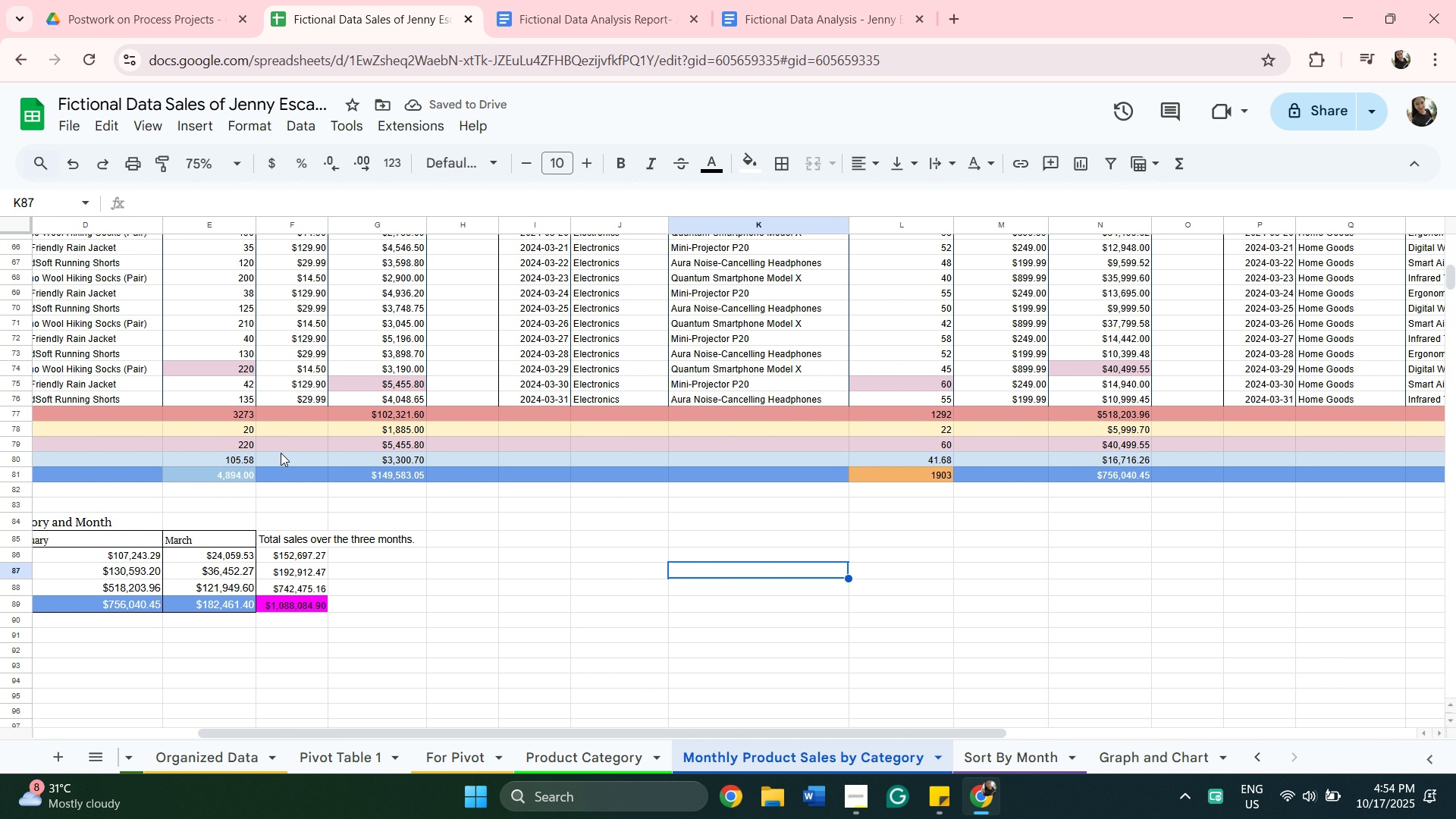 
left_click([234, 476])
 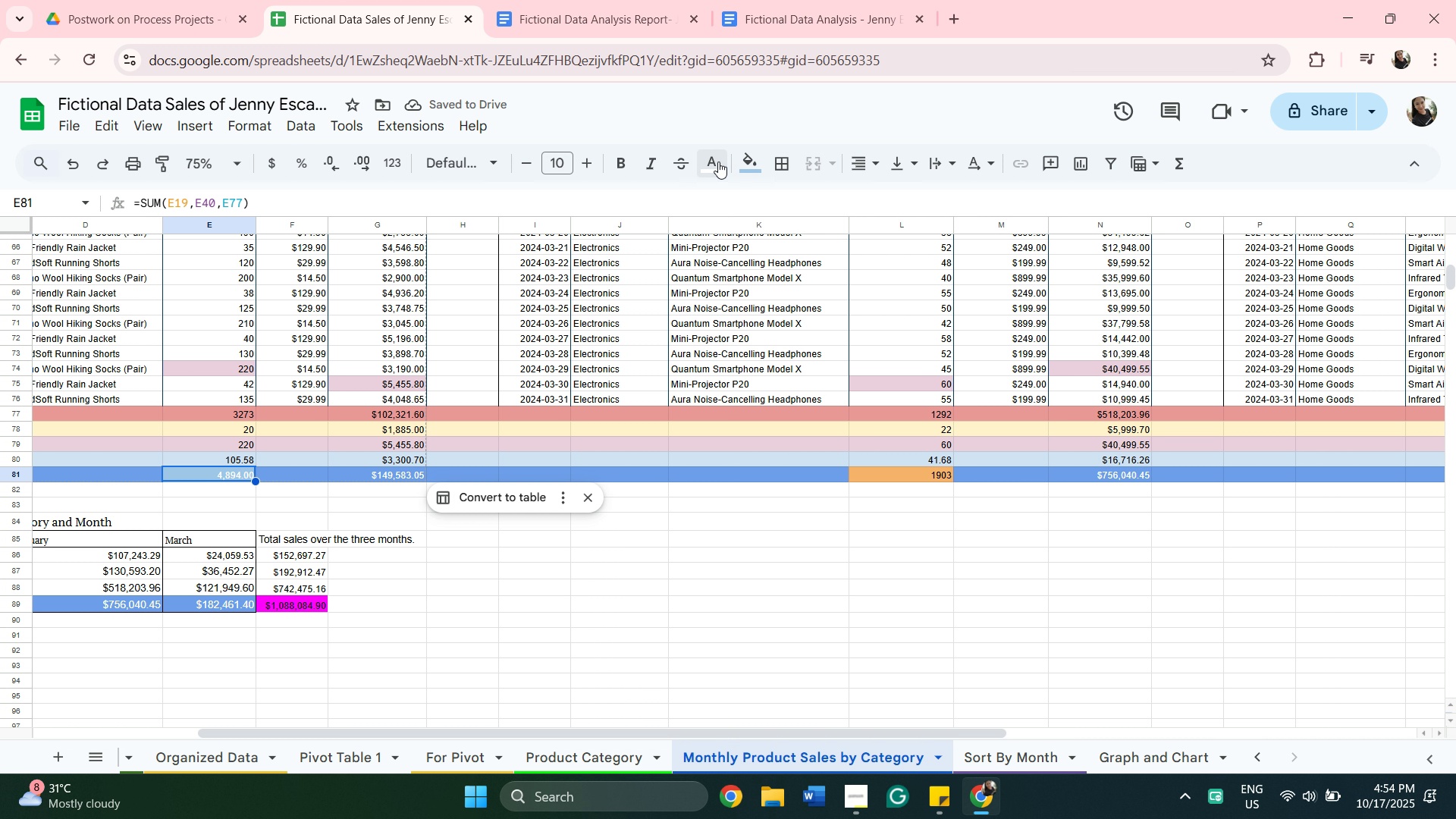 
left_click([717, 163])
 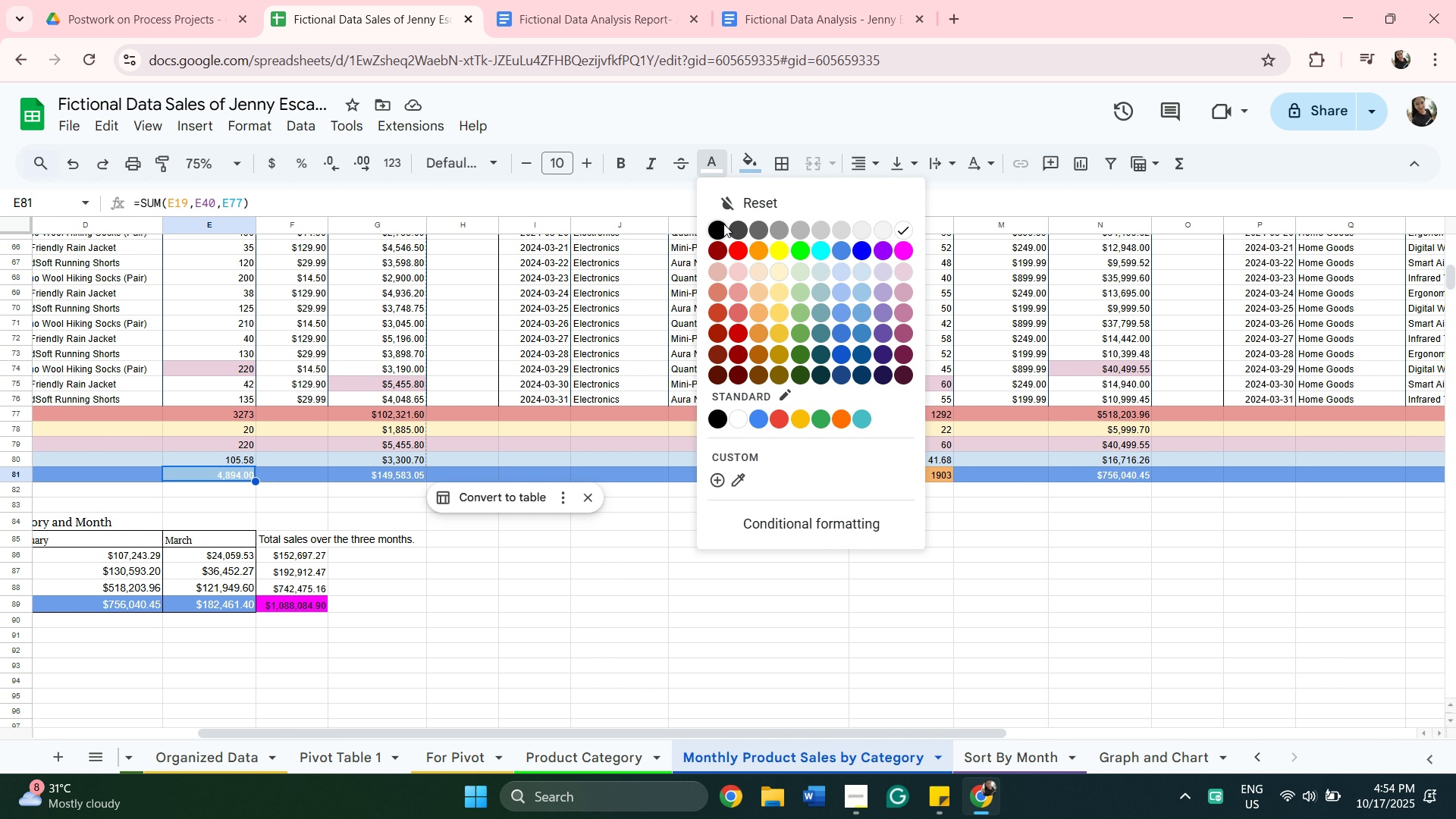 
left_click([723, 224])
 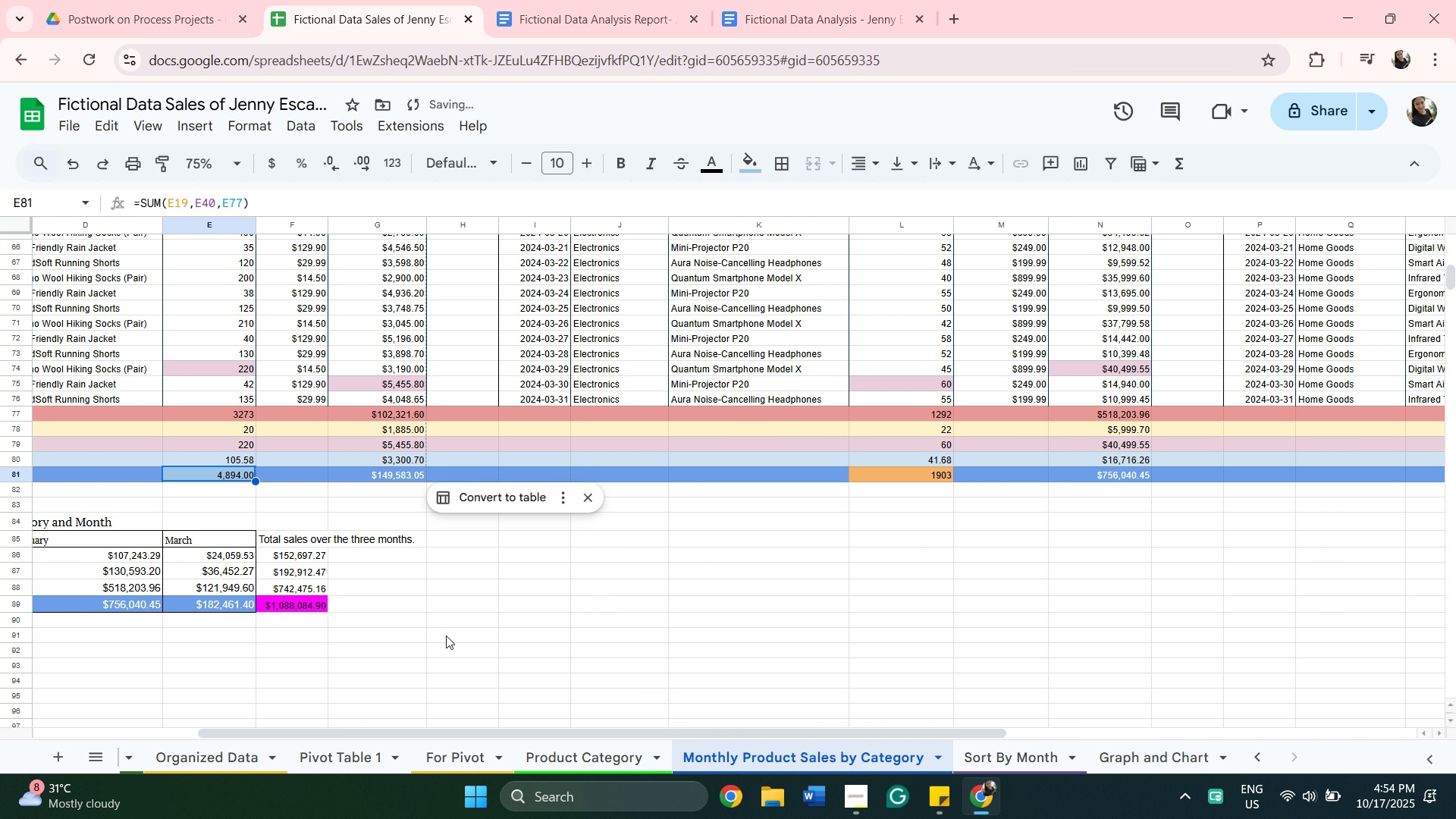 
left_click([446, 635])
 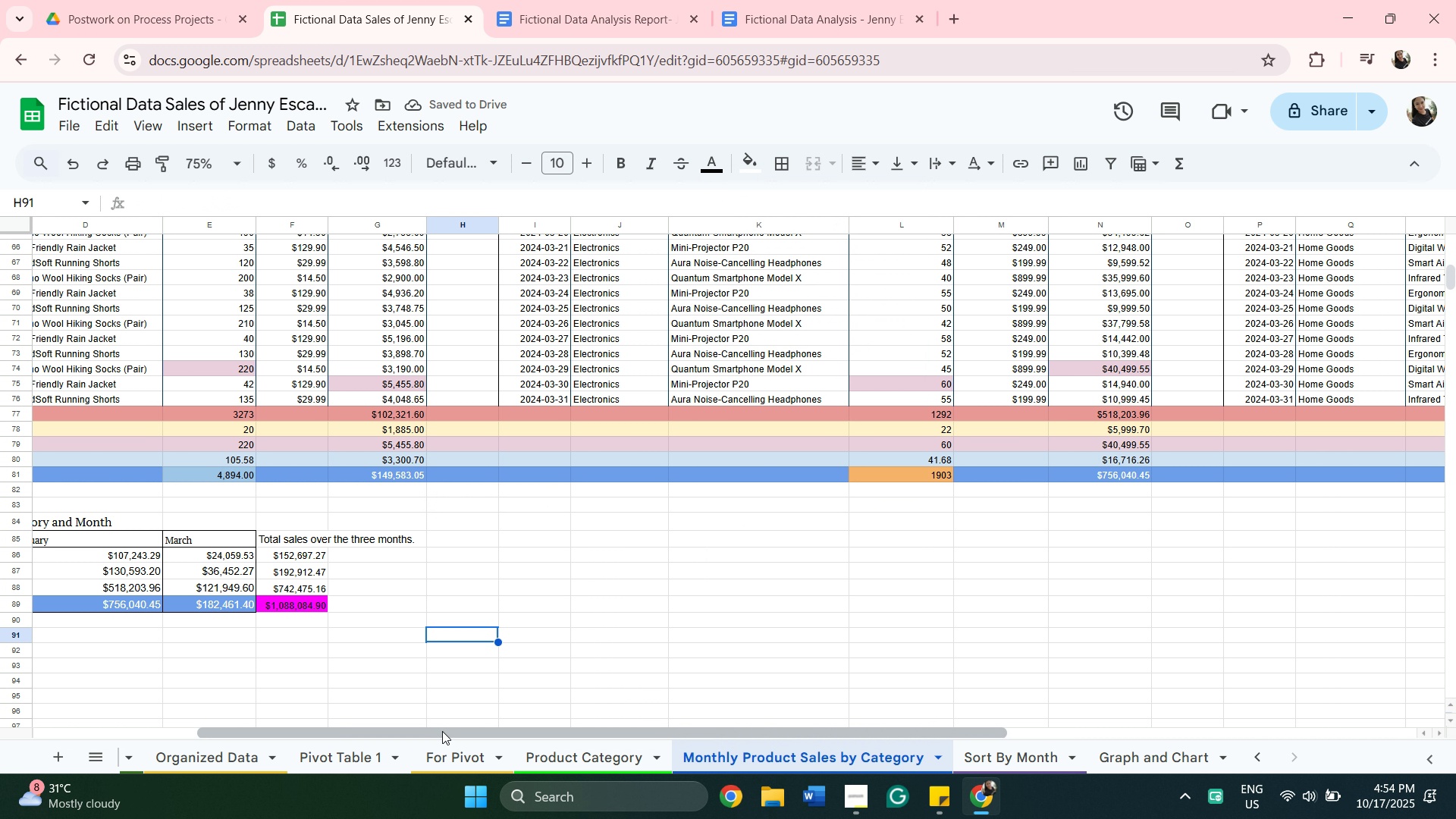 
left_click_drag(start_coordinate=[442, 731], to_coordinate=[328, 711])
 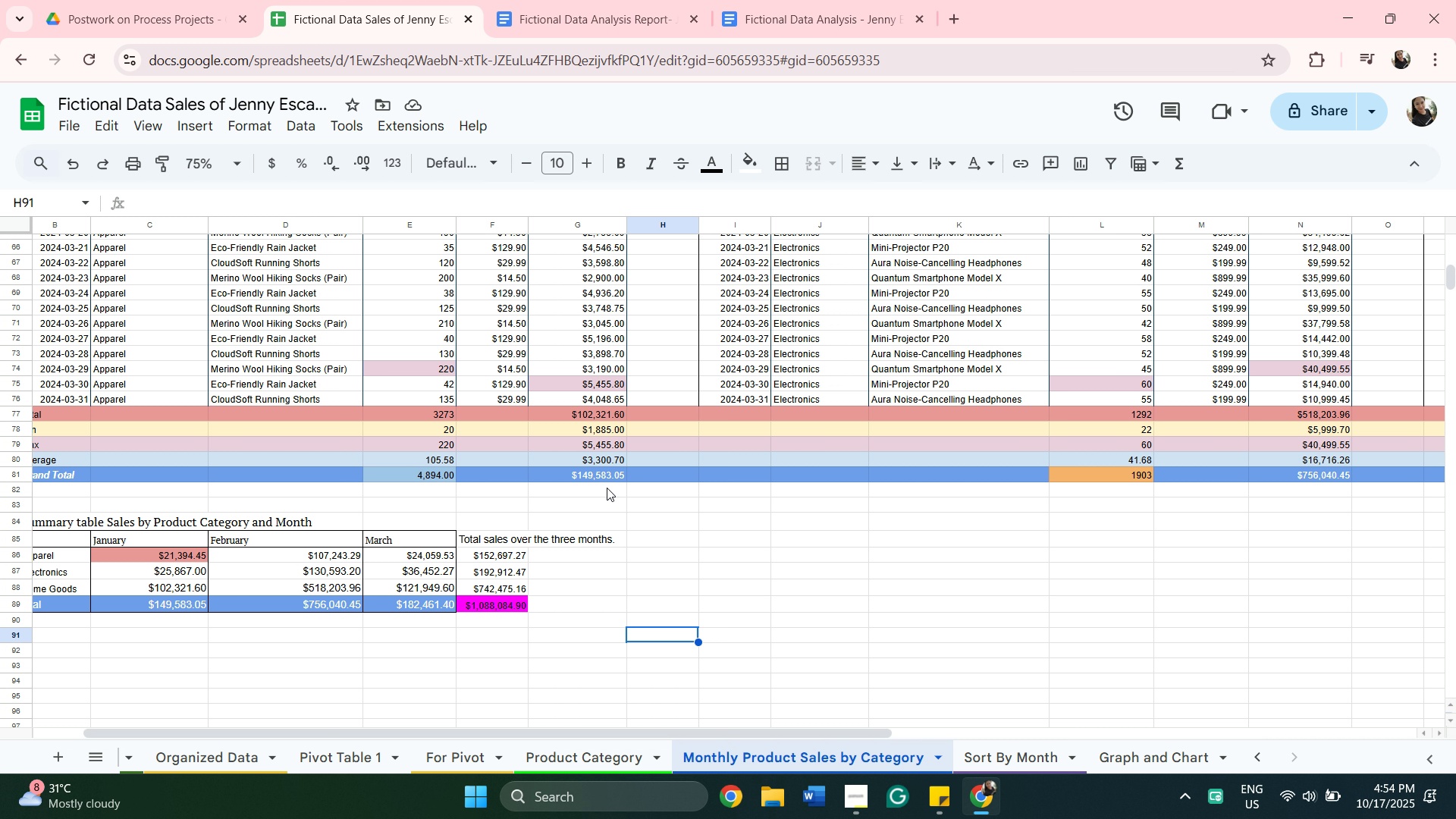 
wait(6.52)
 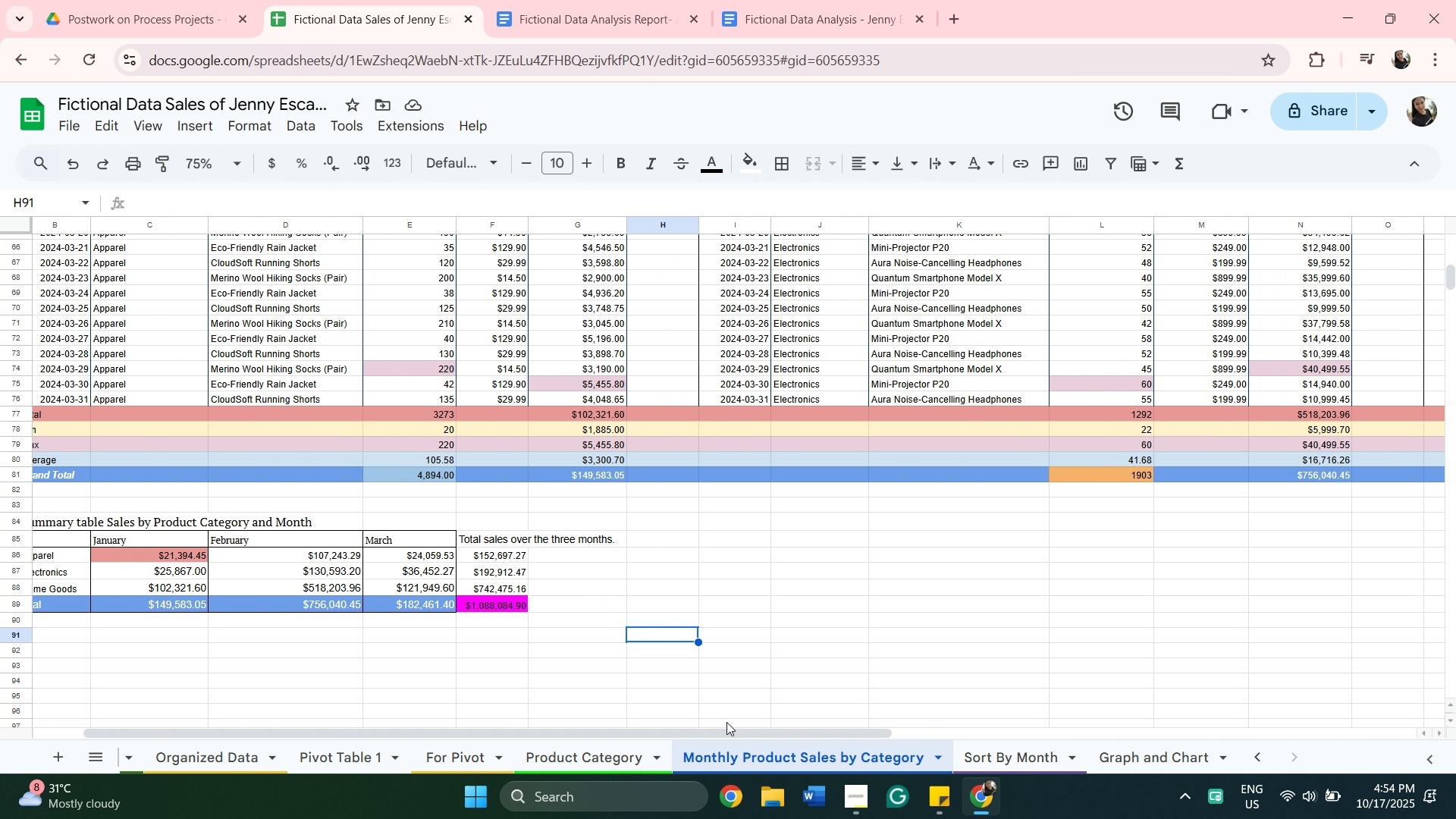 
left_click_drag(start_coordinate=[713, 734], to_coordinate=[1136, 705])
 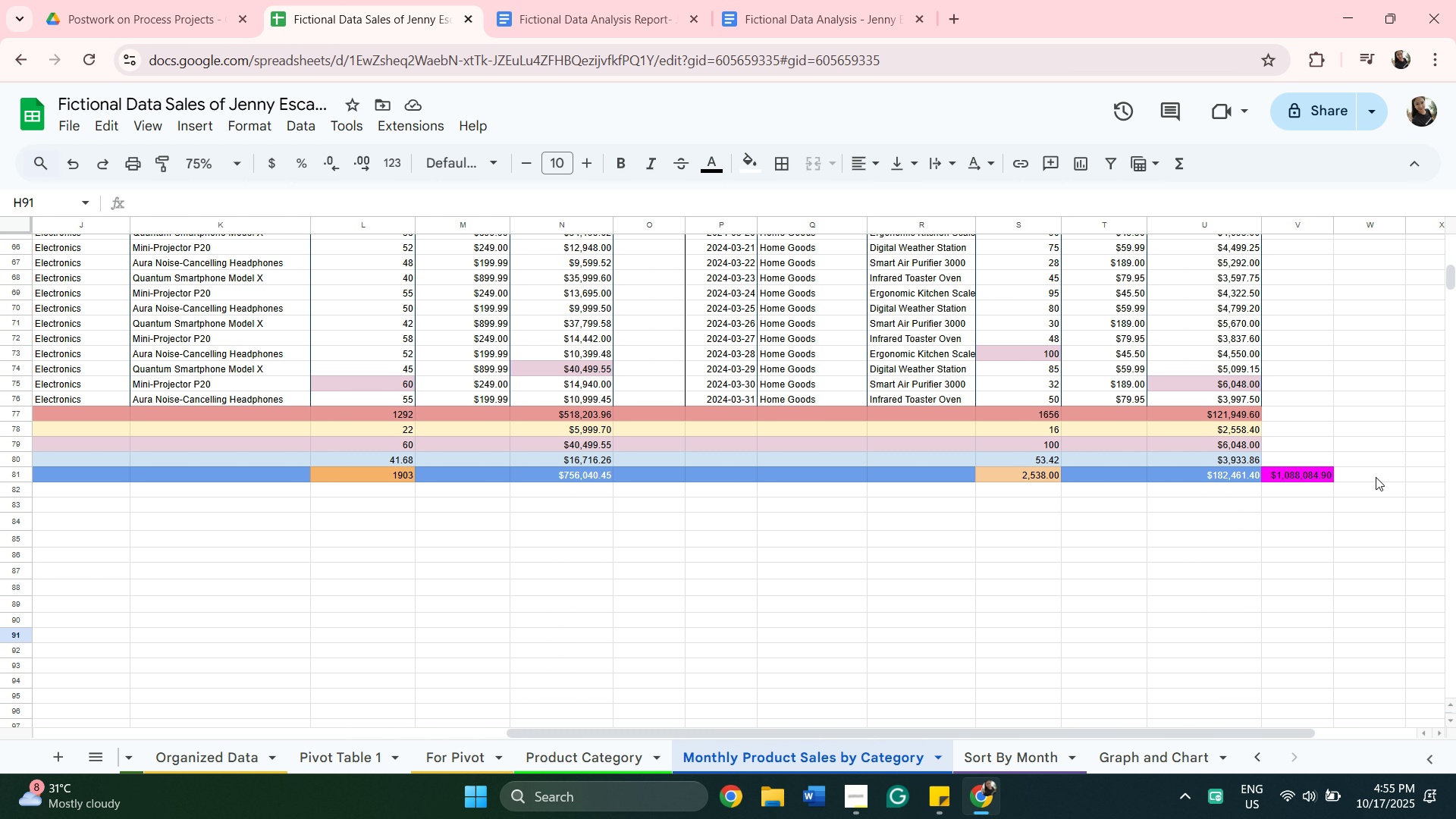 
left_click([1376, 477])
 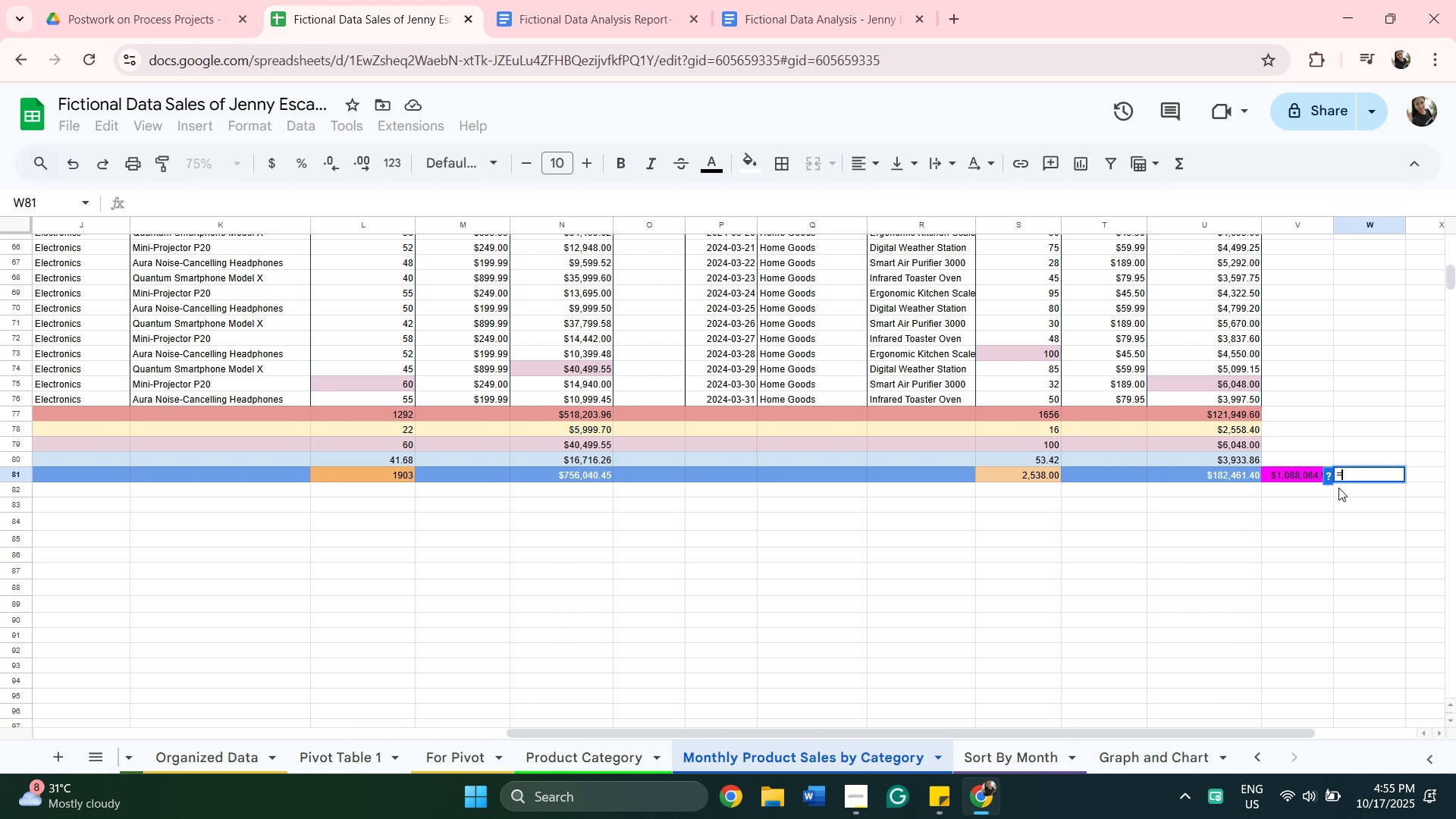 
type(=sum)
 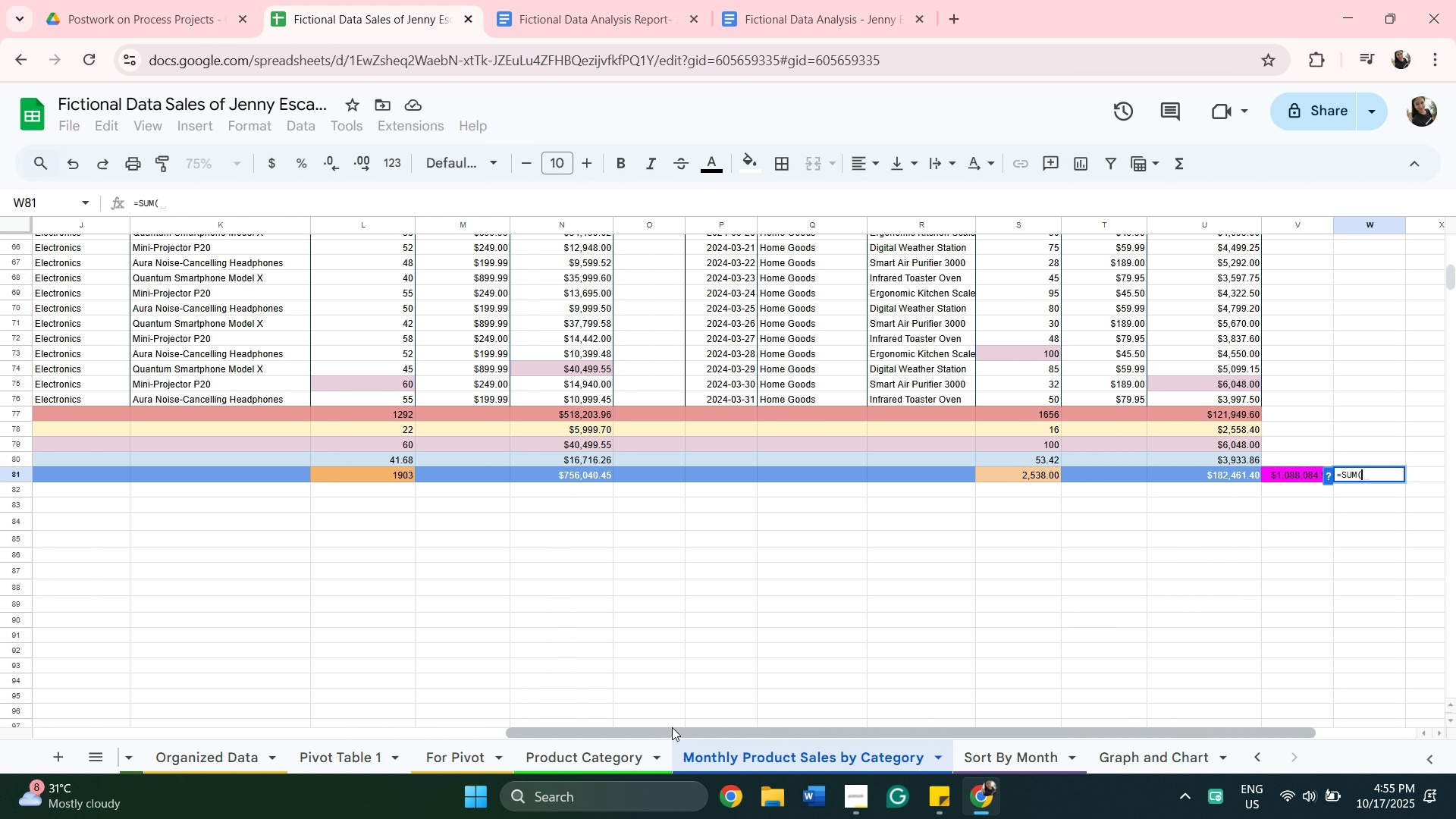 
wait(6.32)
 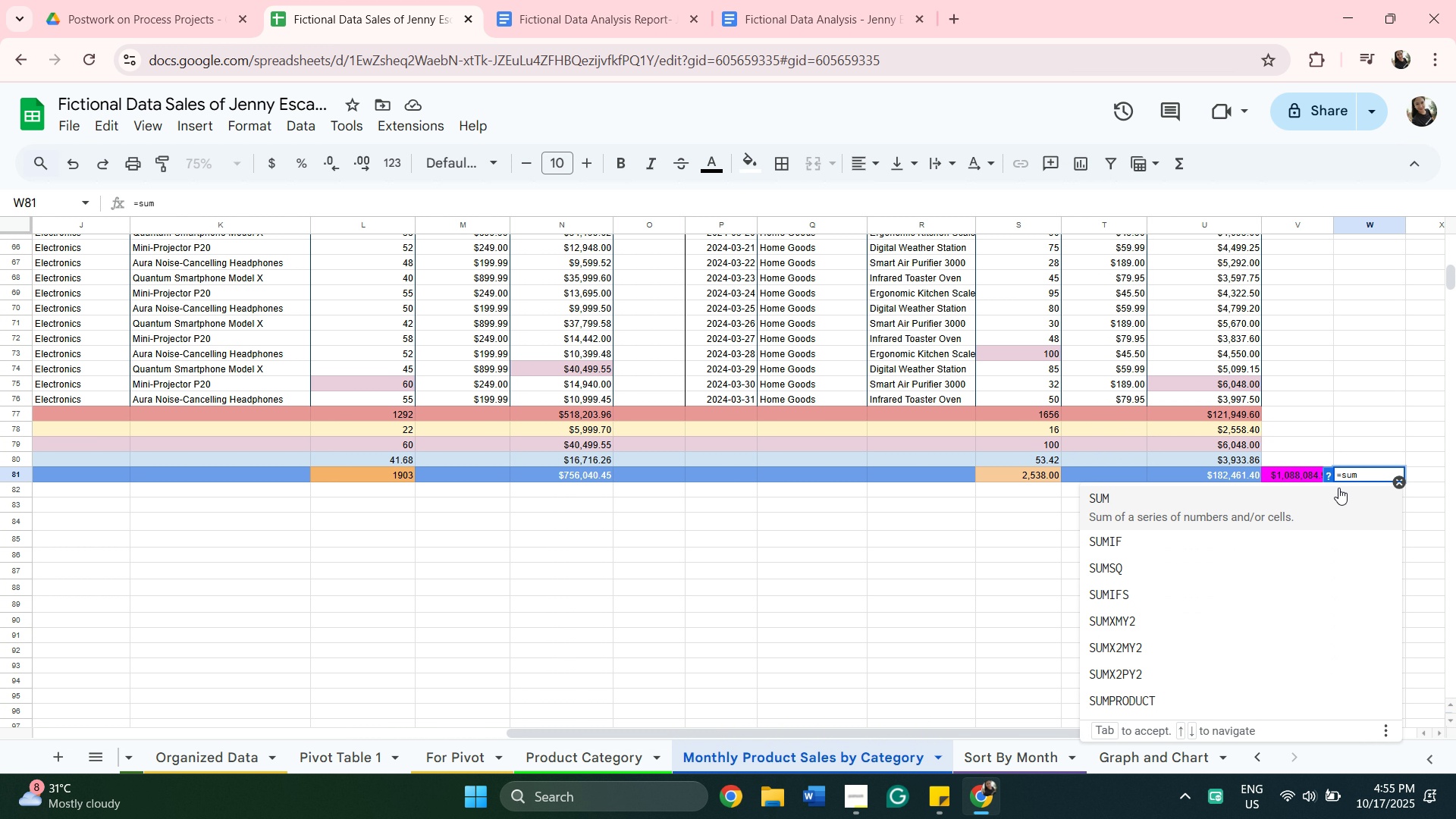 
left_click_drag(start_coordinate=[682, 733], to_coordinate=[306, 689])
 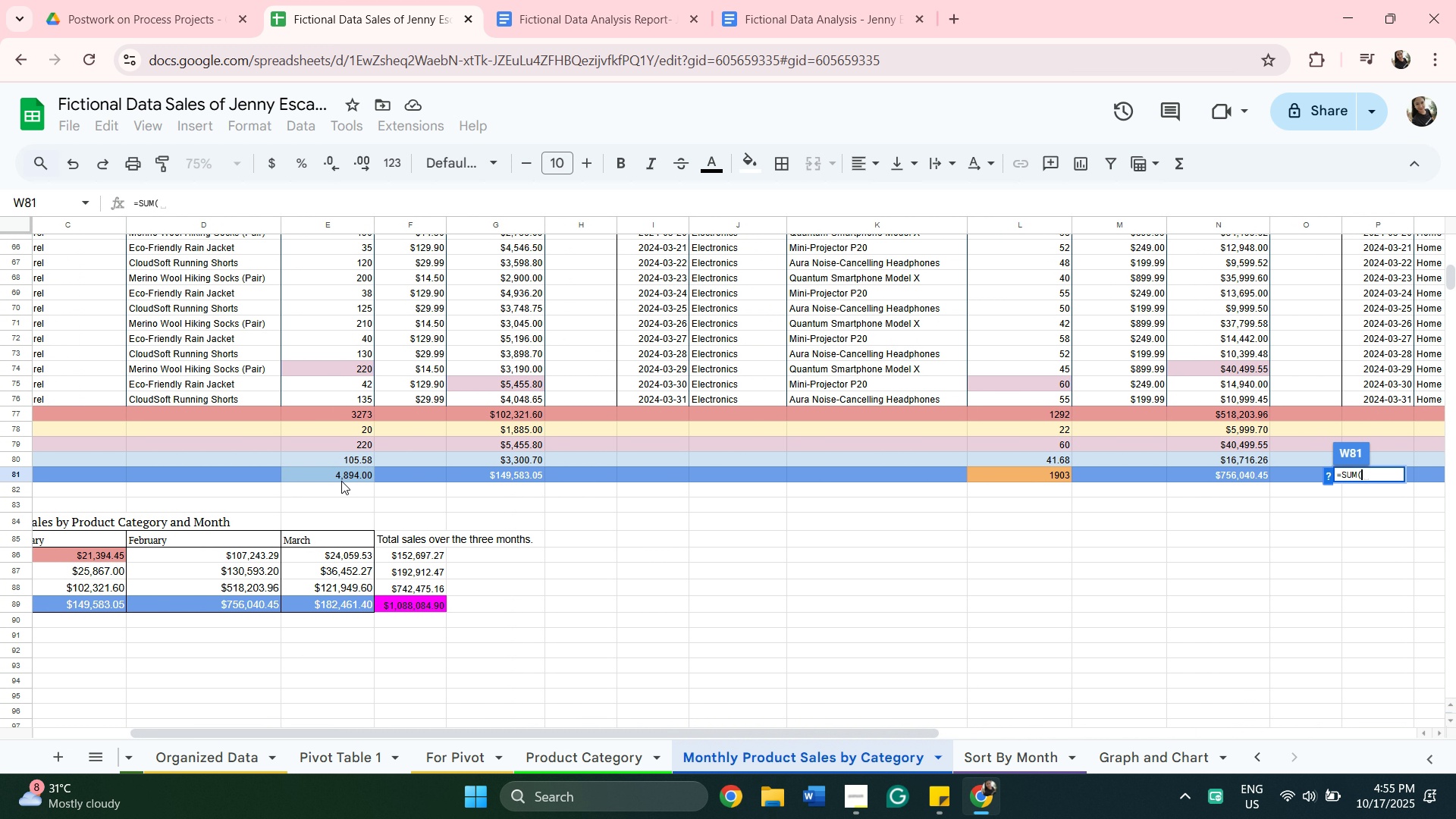 
left_click([341, 481])
 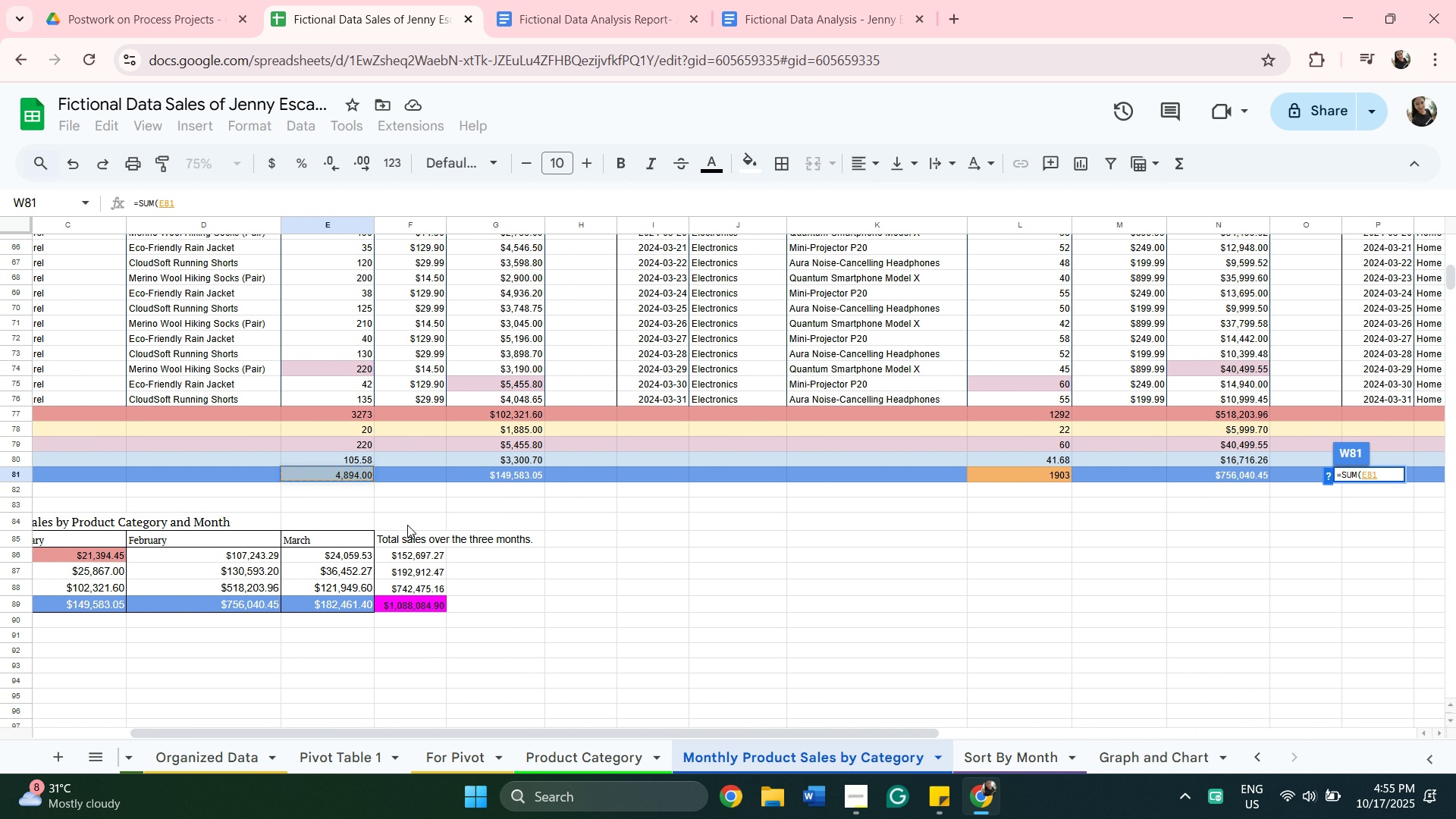 
key(Comma)
 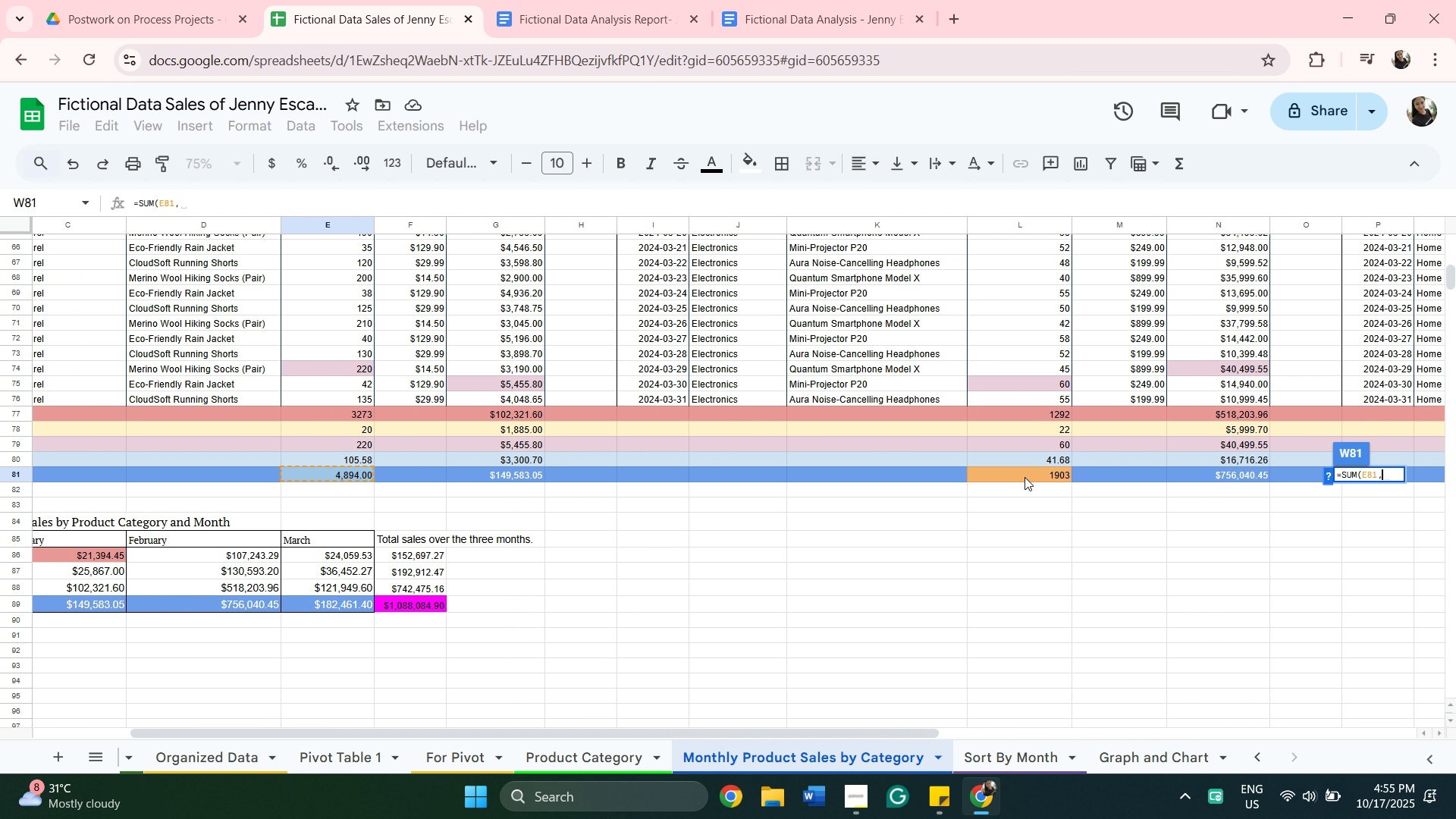 
left_click([1025, 477])
 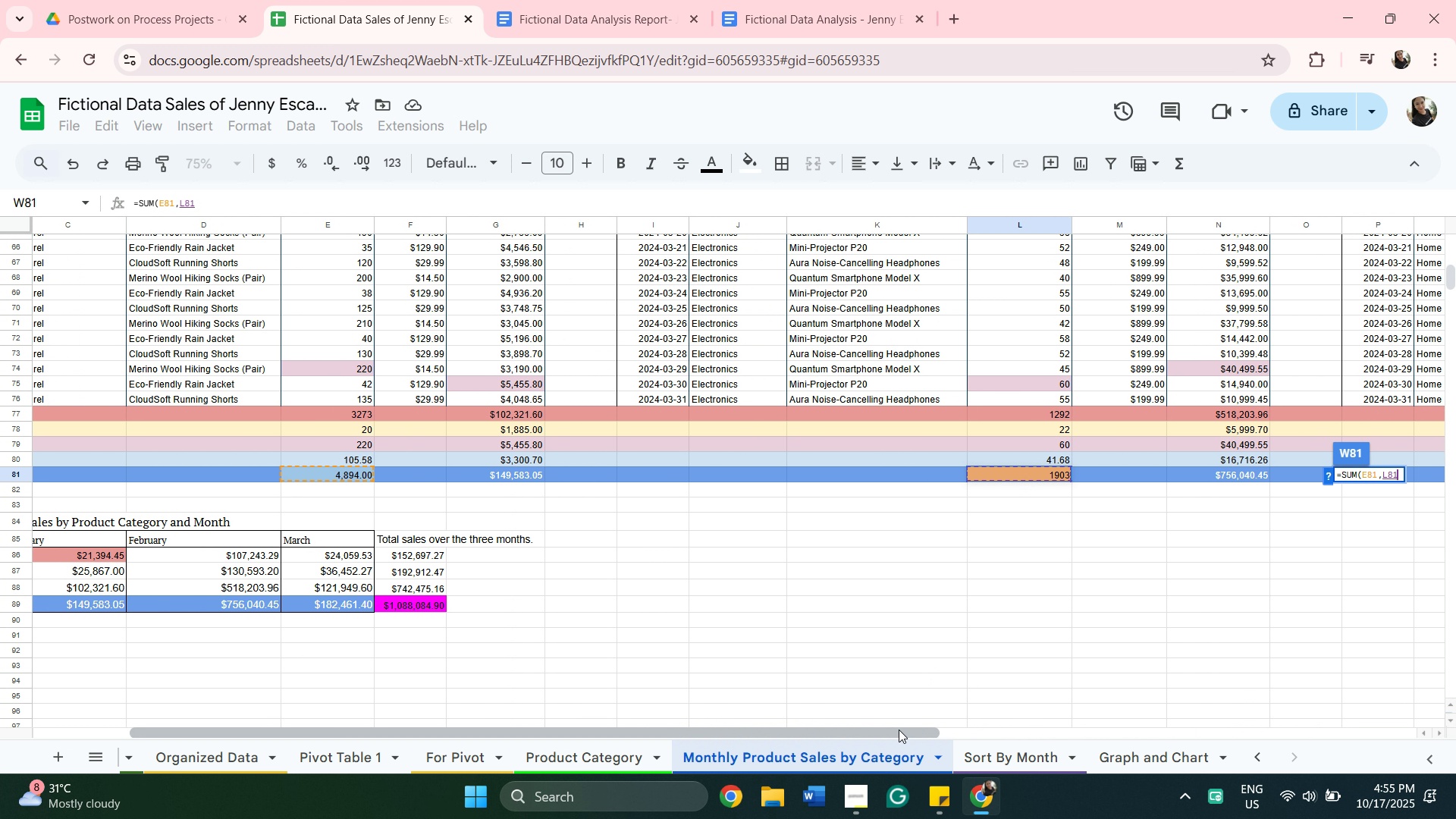 
left_click_drag(start_coordinate=[899, 730], to_coordinate=[1282, 736])
 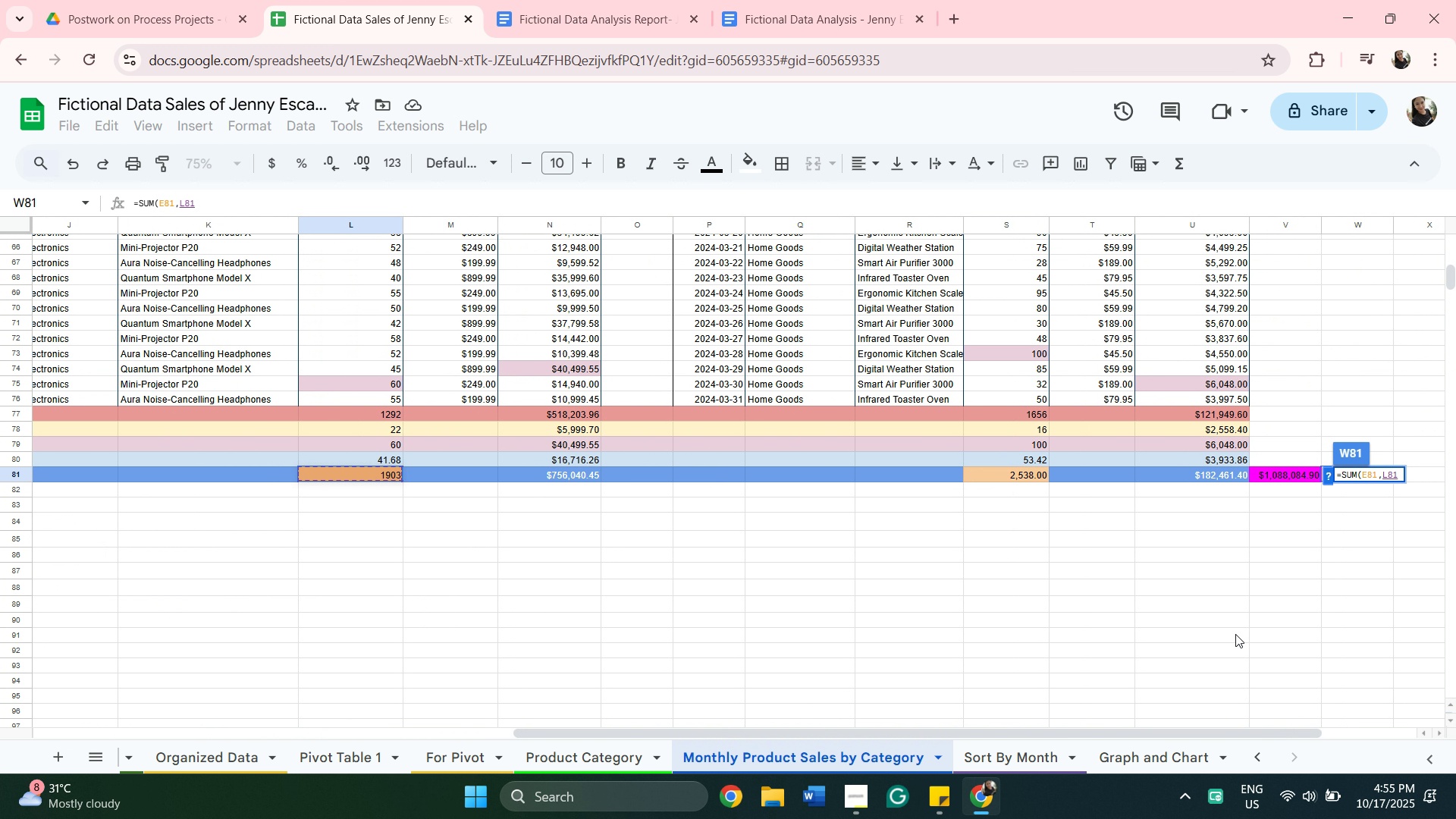 
key(Comma)
 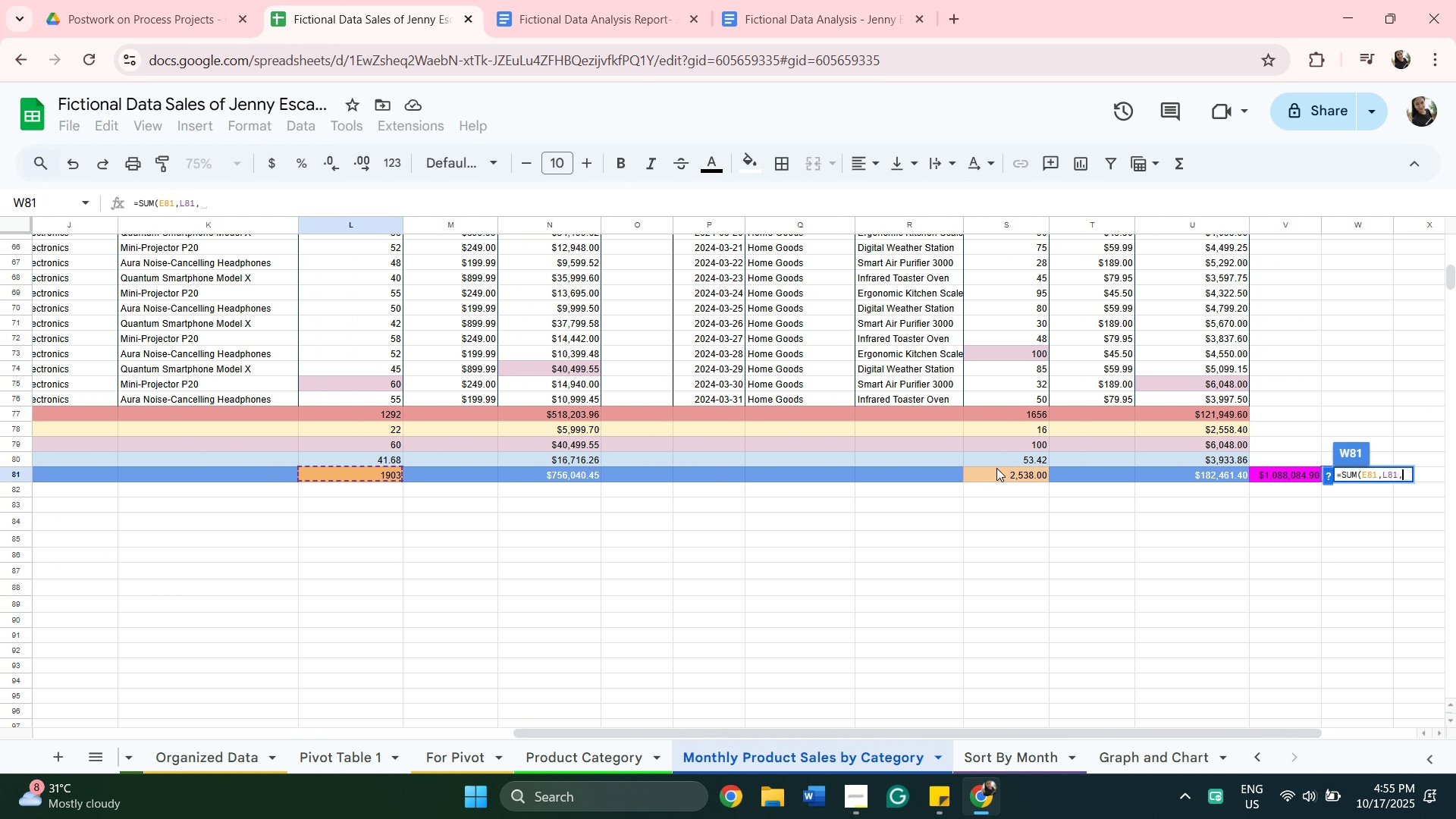 
left_click([996, 468])
 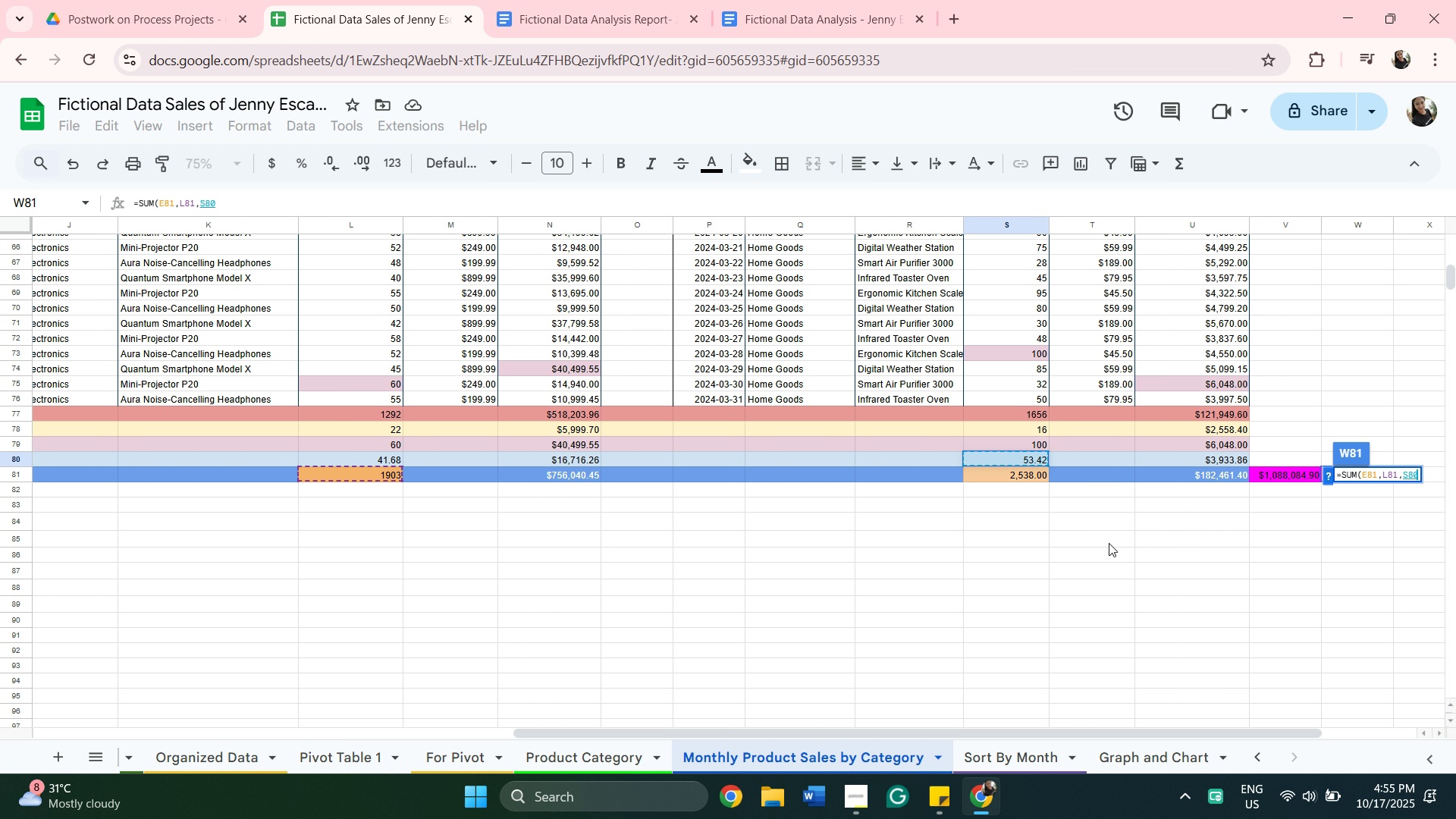 
key(Enter)
 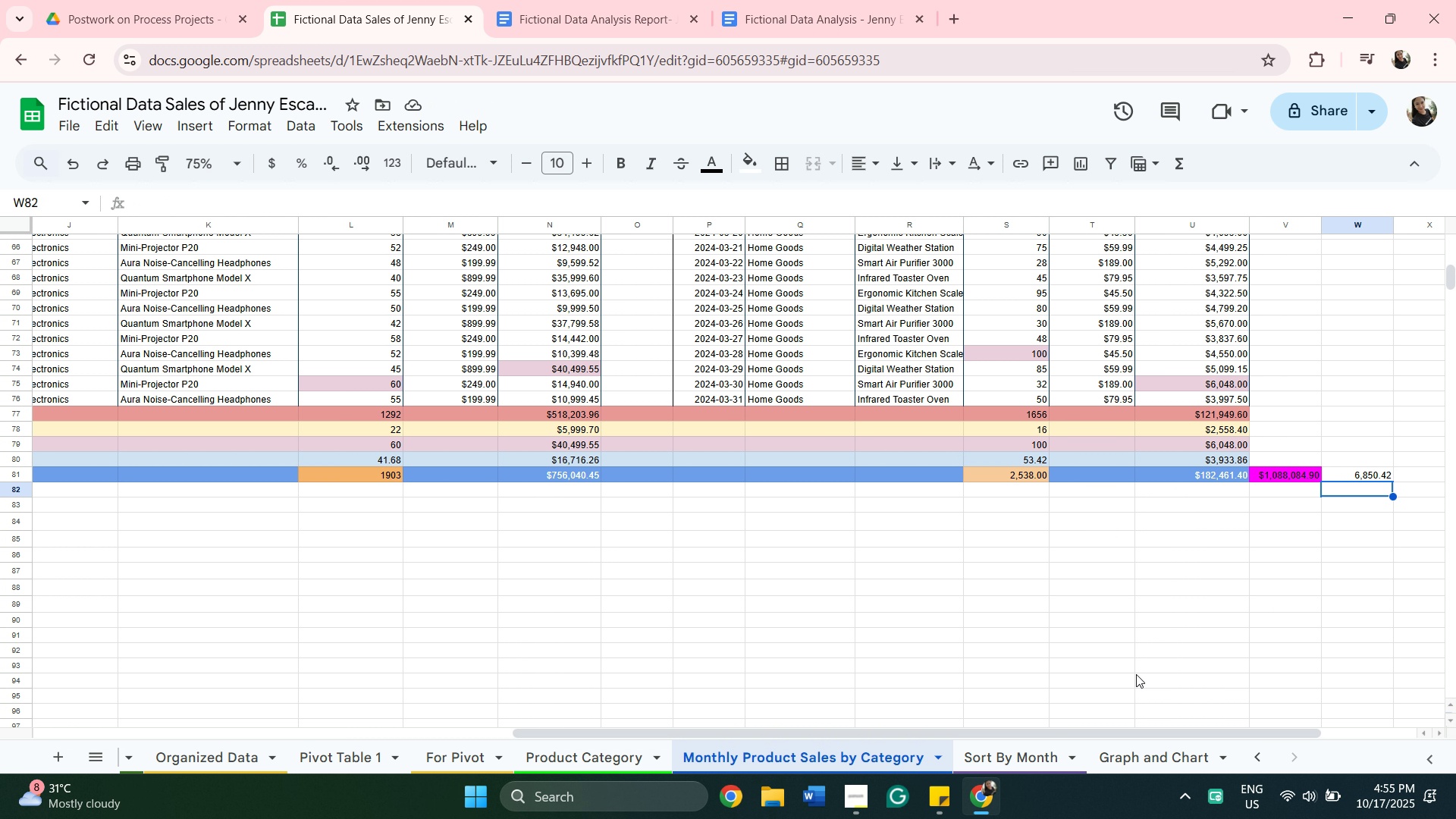 
wait(7.99)
 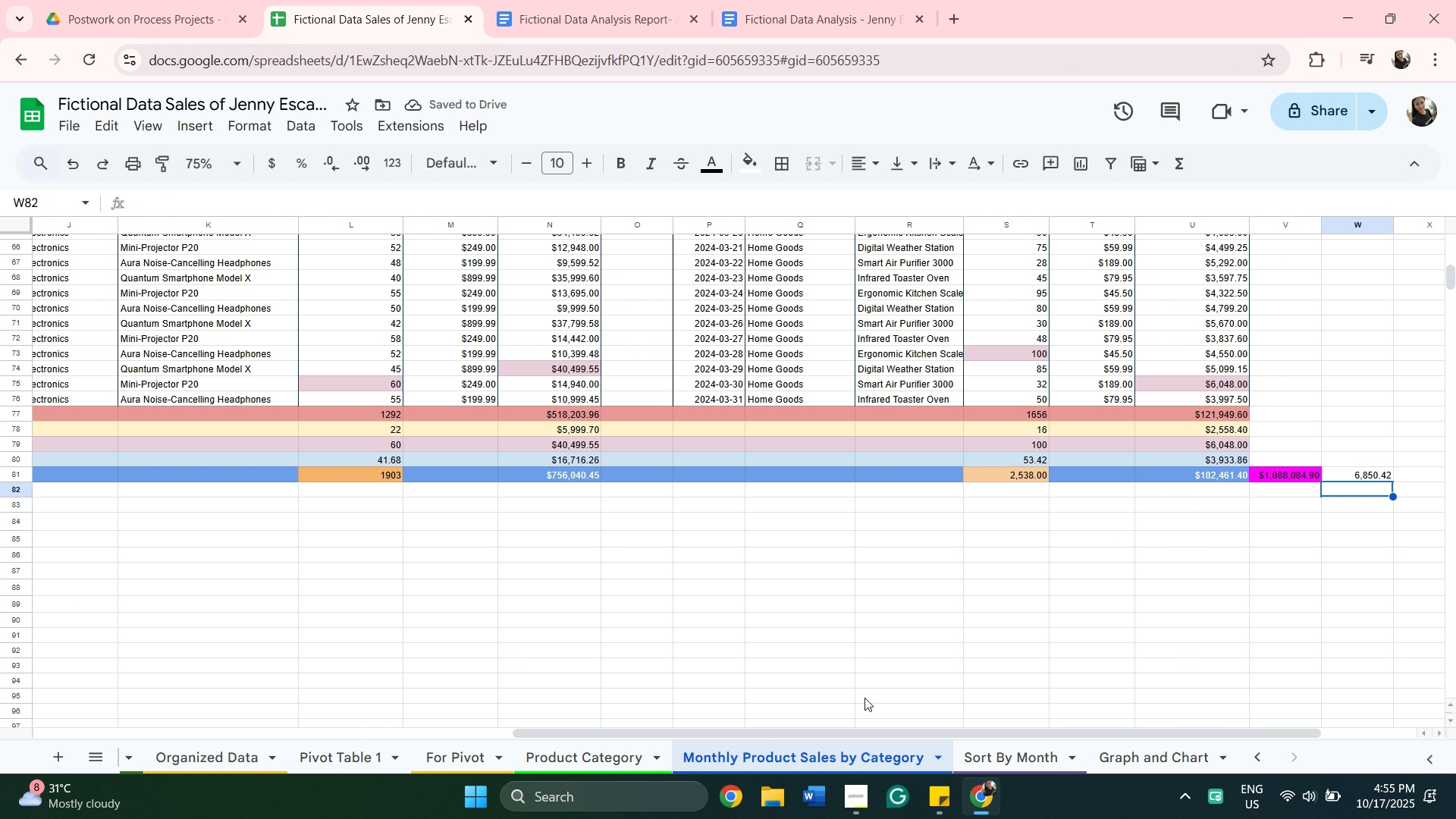 
left_click([590, 24])
 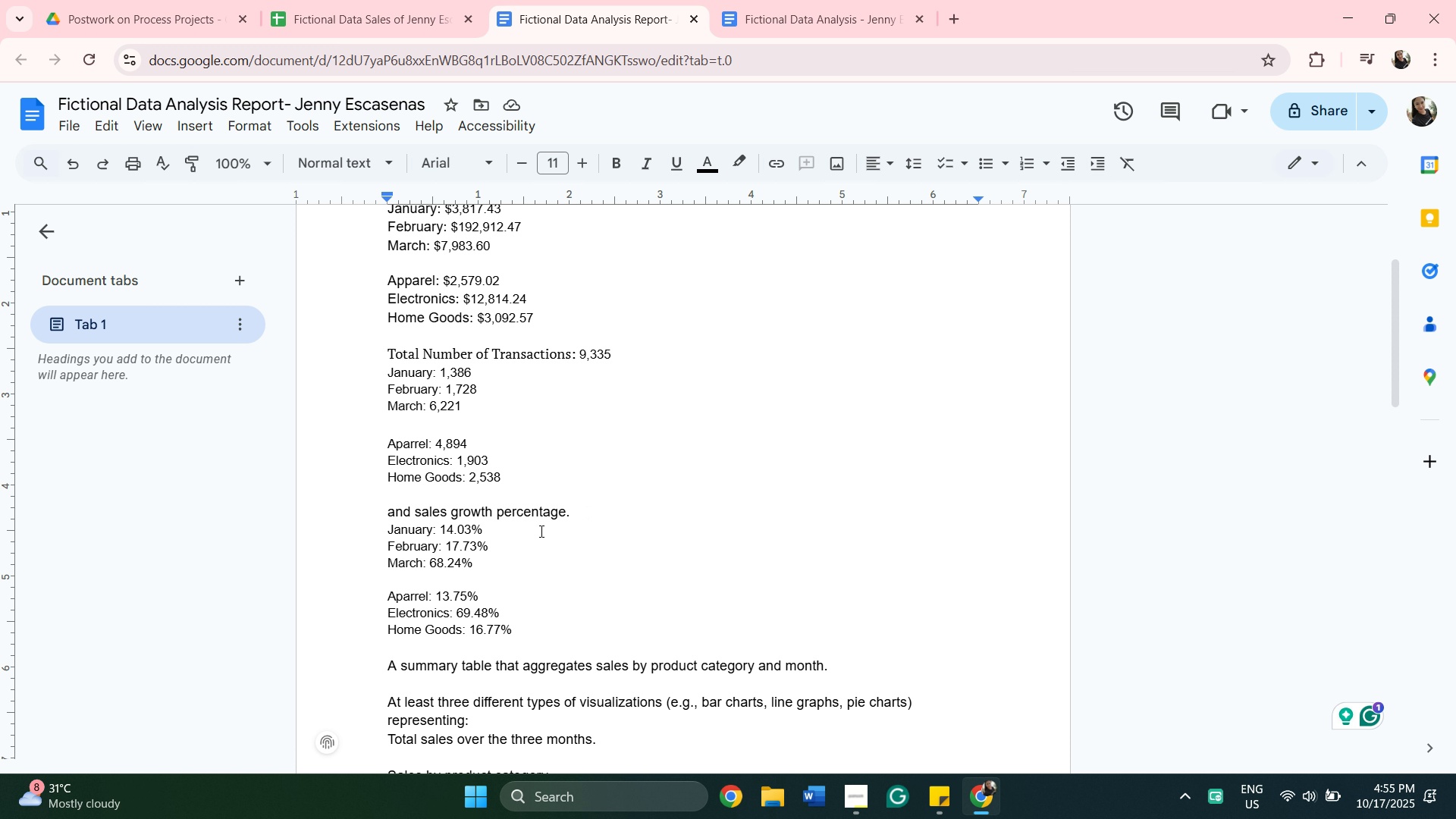 
scroll: coordinate [554, 566], scroll_direction: up, amount: 2.0
 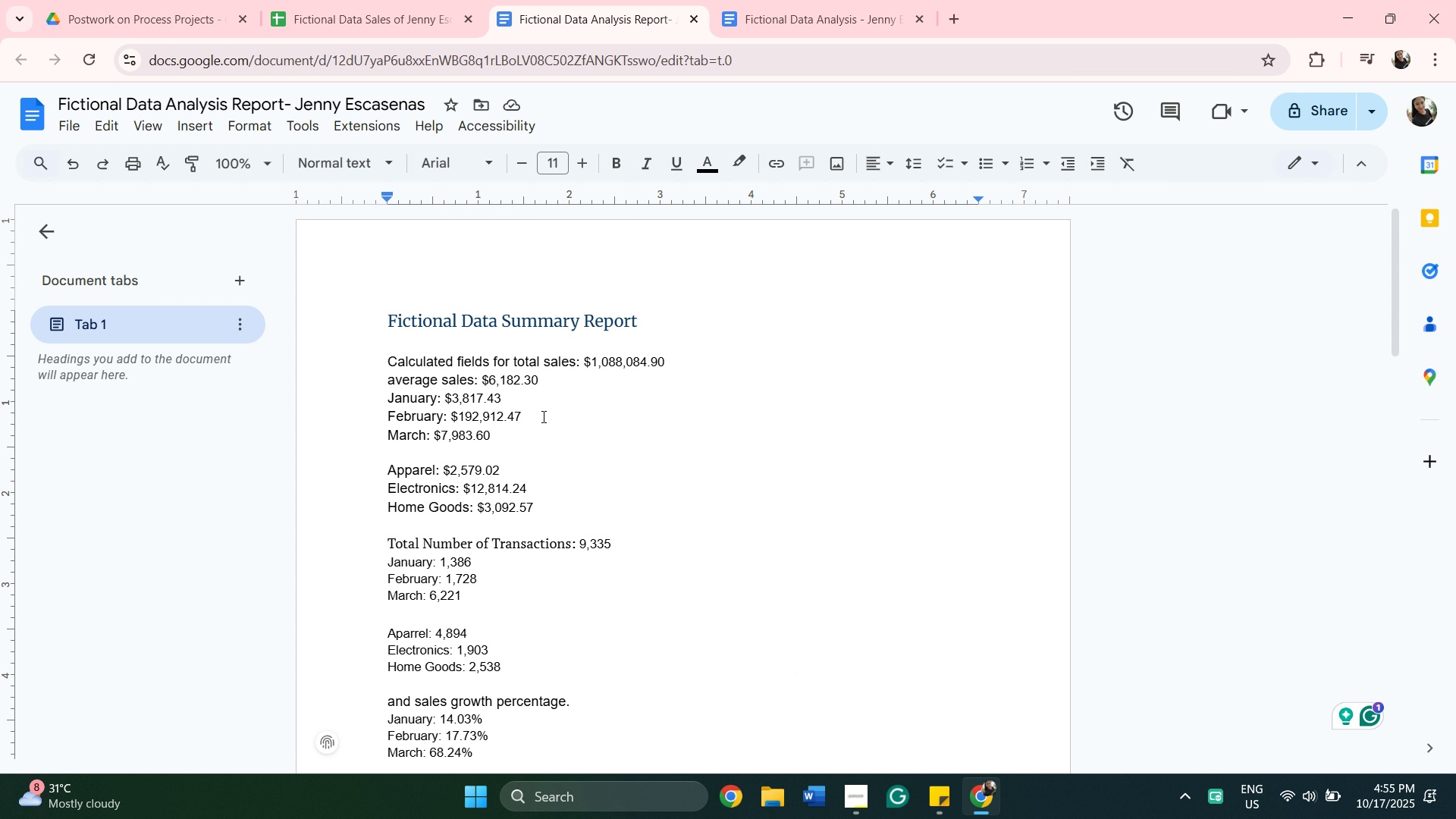 
wait(6.41)
 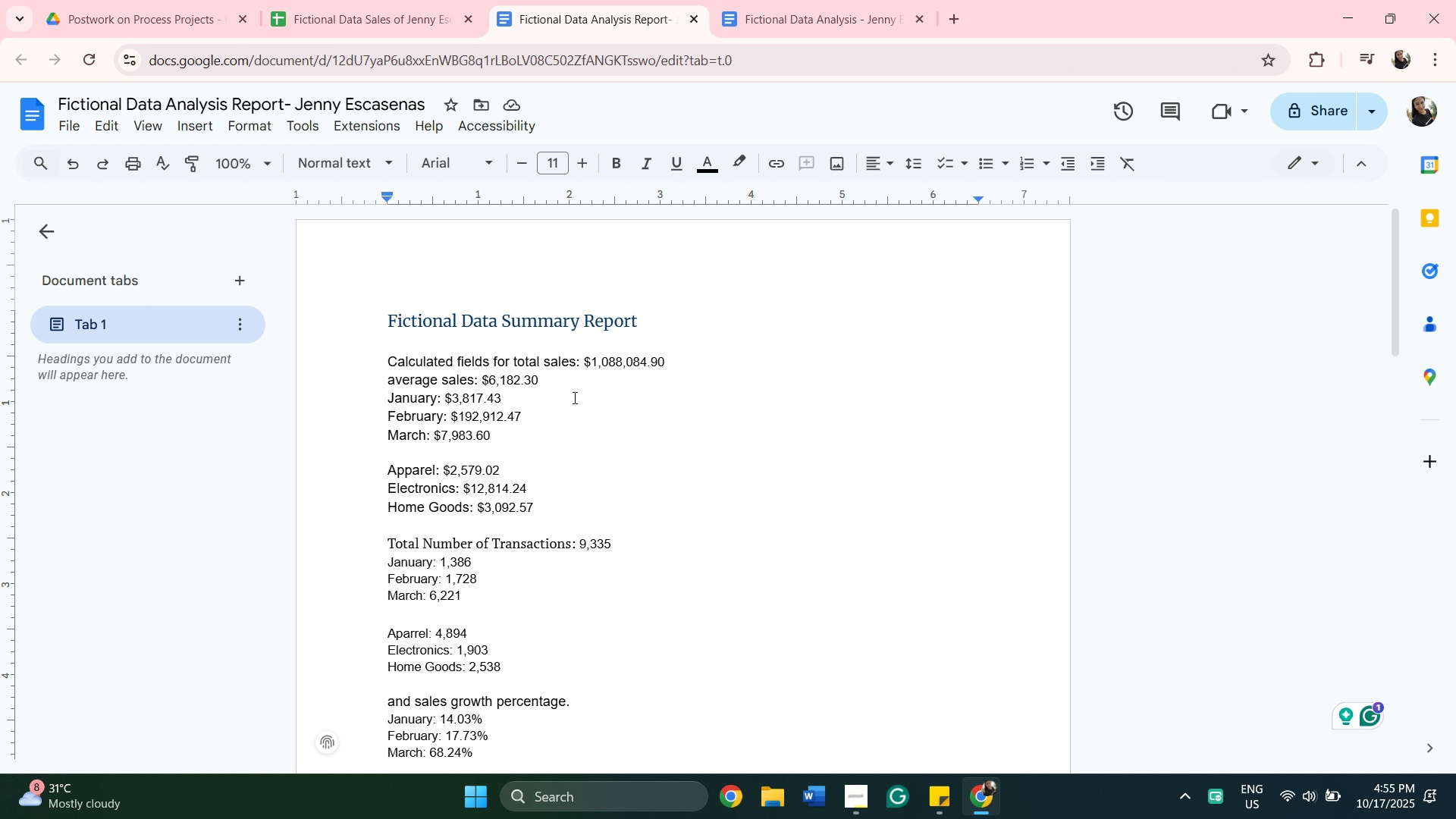 
scroll: coordinate [632, 488], scroll_direction: down, amount: 4.0
 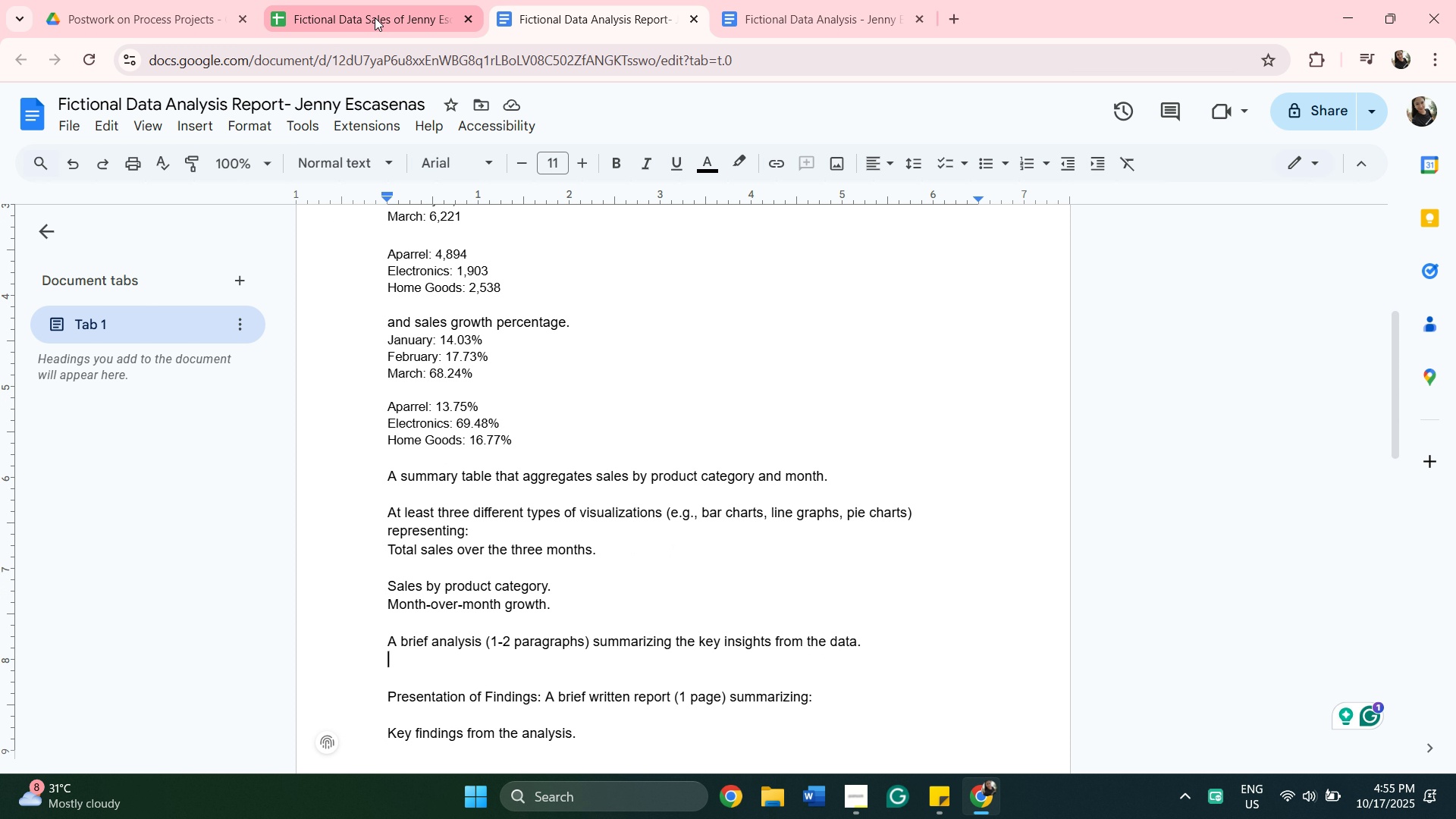 
left_click([375, 17])
 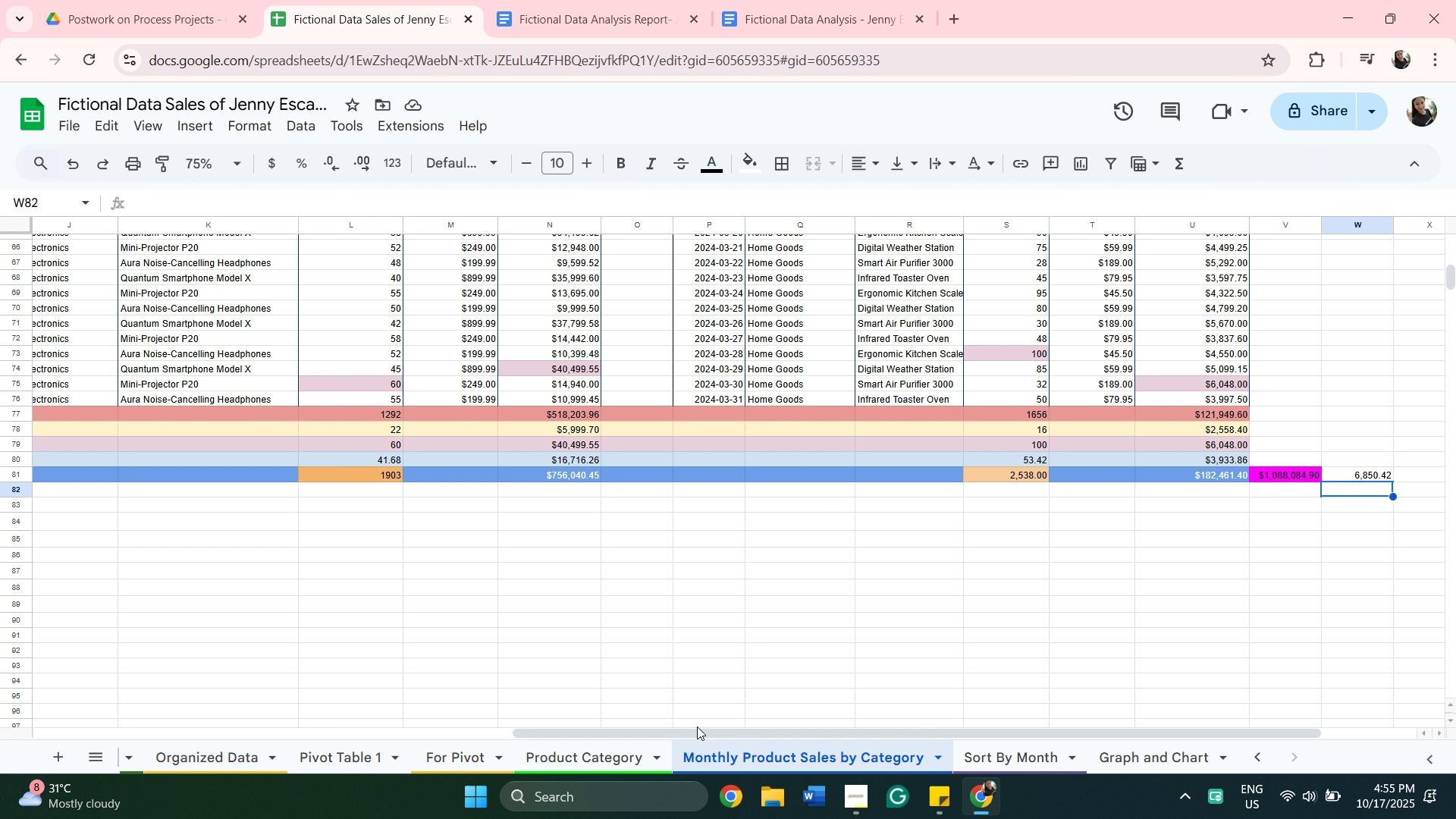 
left_click_drag(start_coordinate=[711, 733], to_coordinate=[767, 743])
 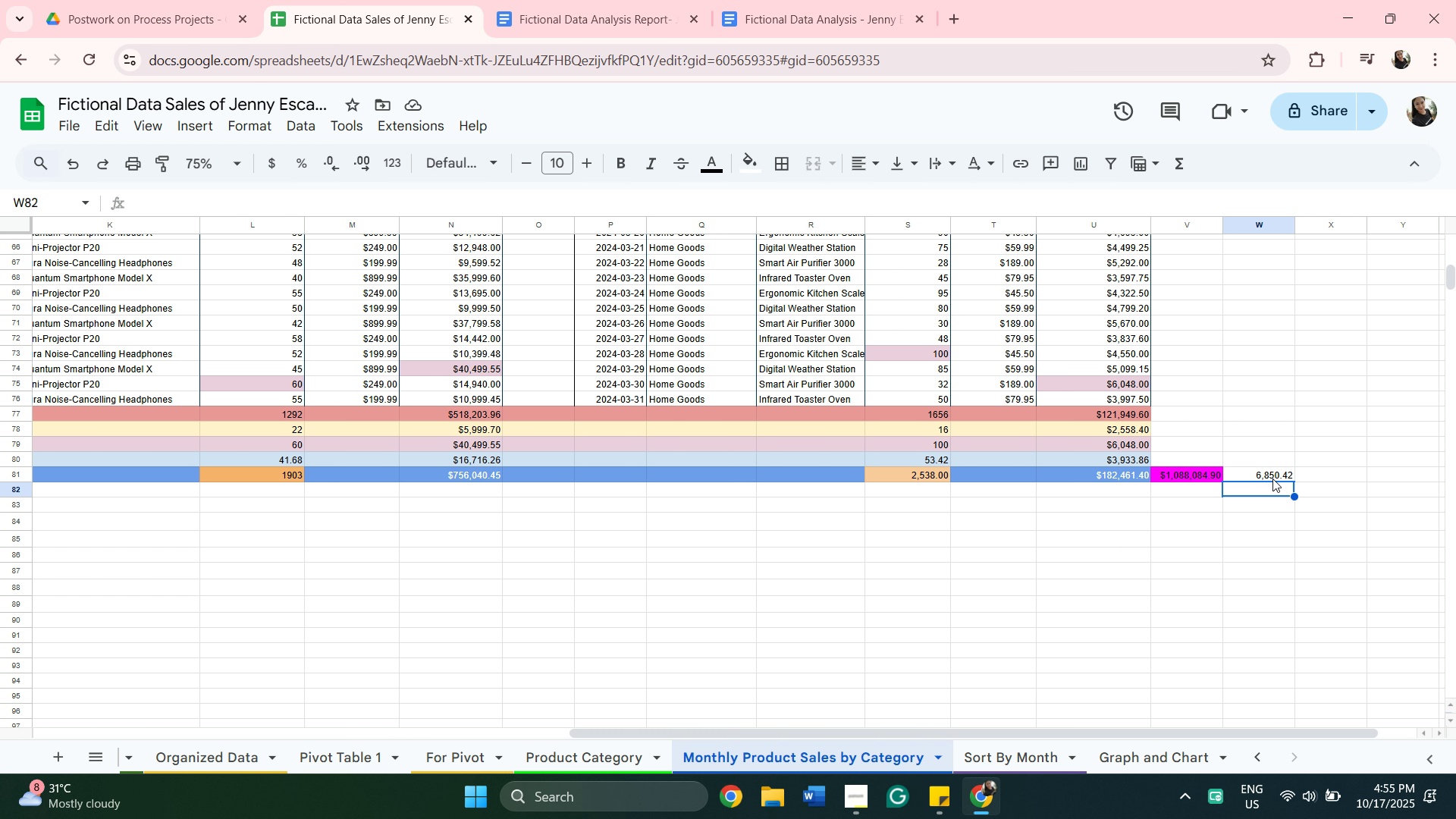 
double_click([1270, 479])
 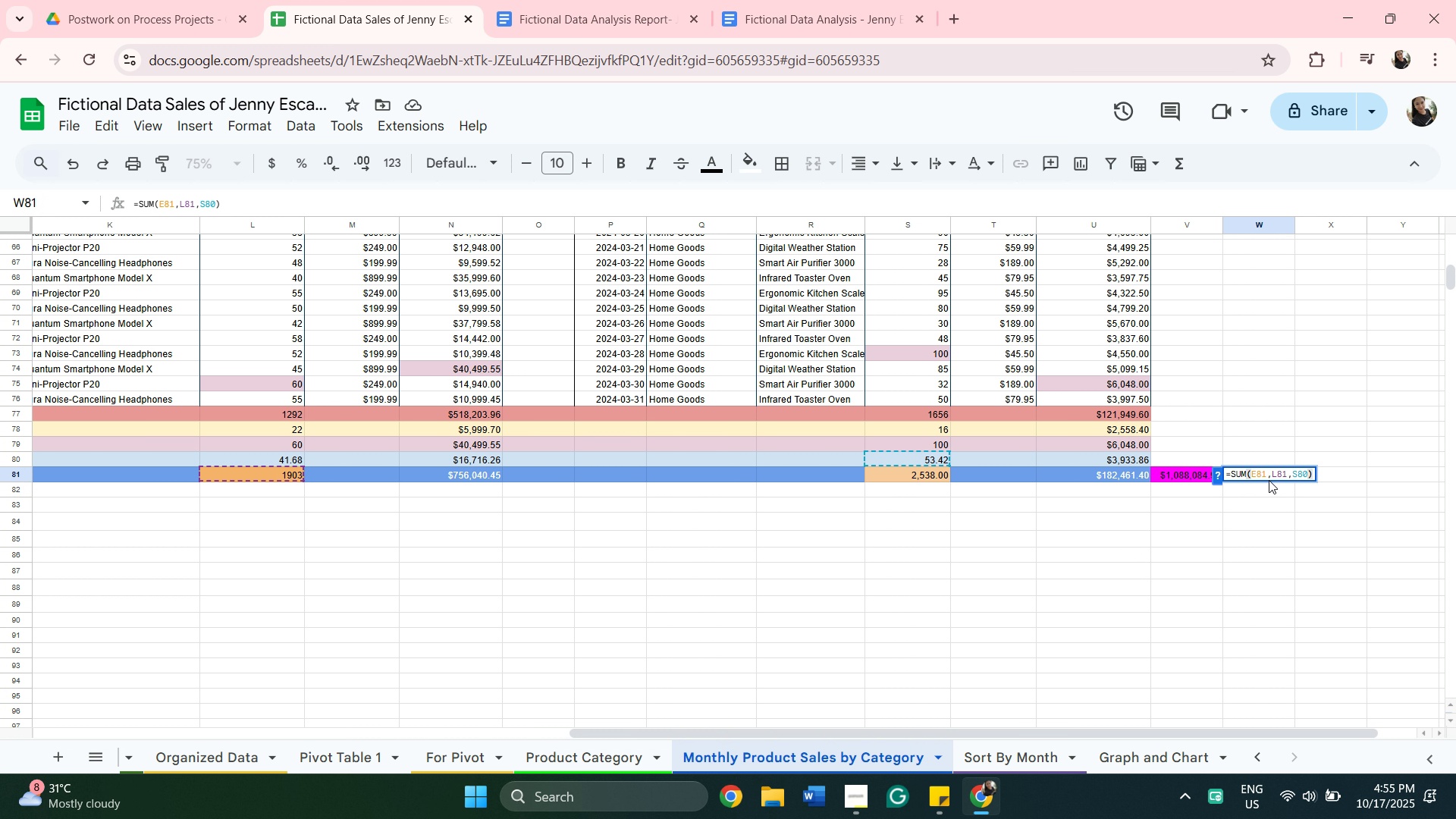 
hold_key(key=Backspace, duration=0.79)
 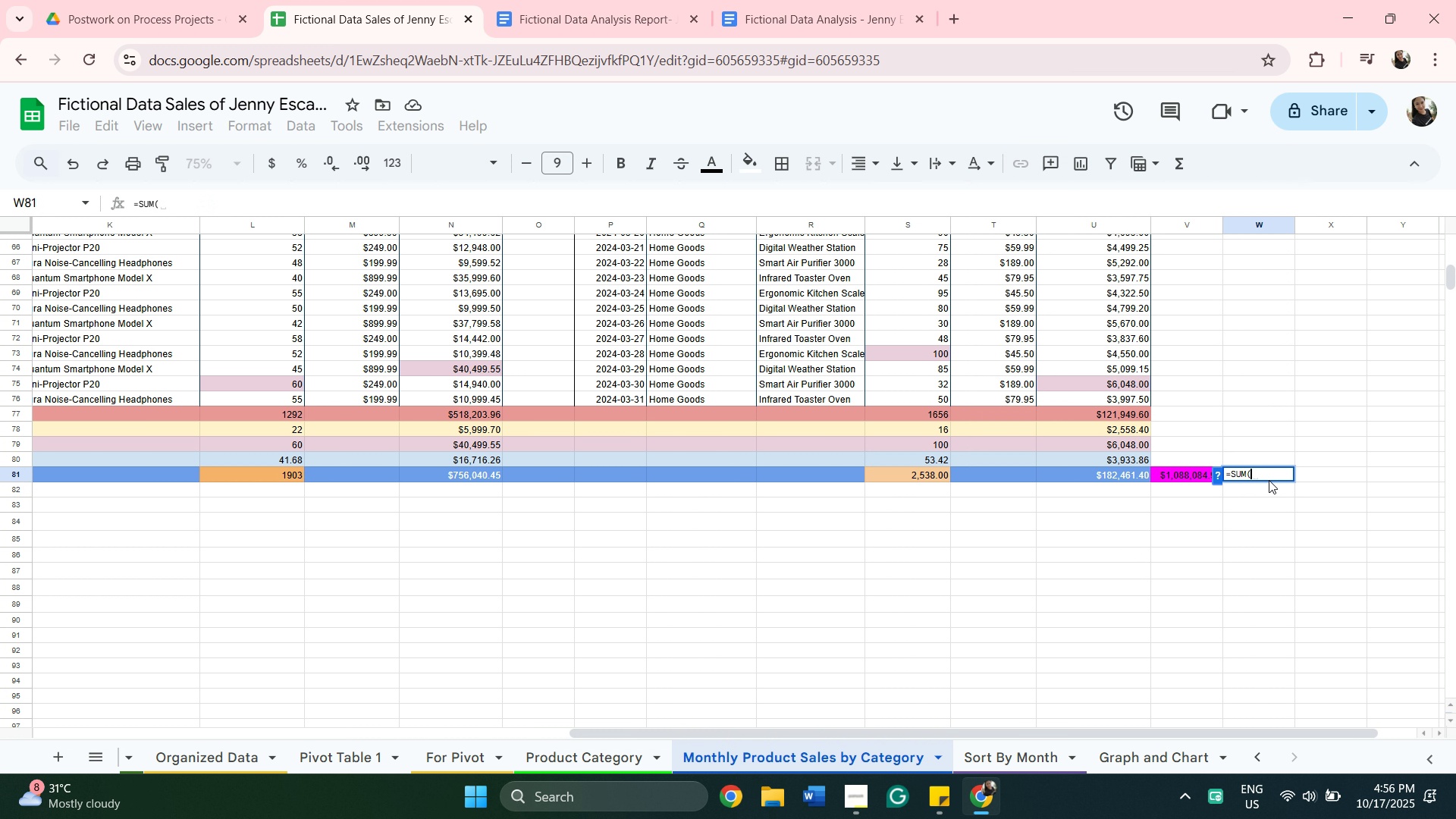 
key(Backspace)
 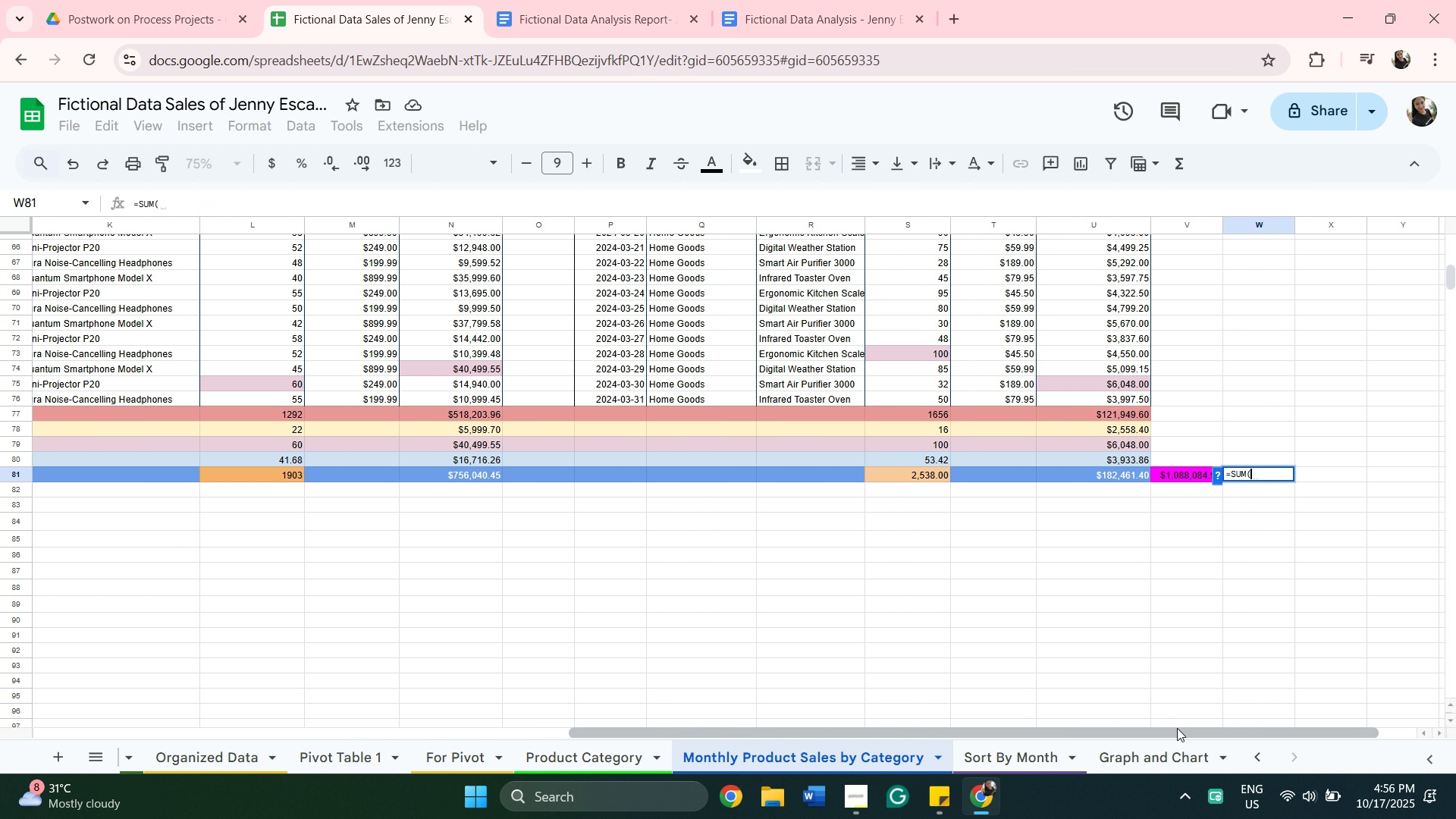 
left_click_drag(start_coordinate=[1183, 730], to_coordinate=[720, 664])
 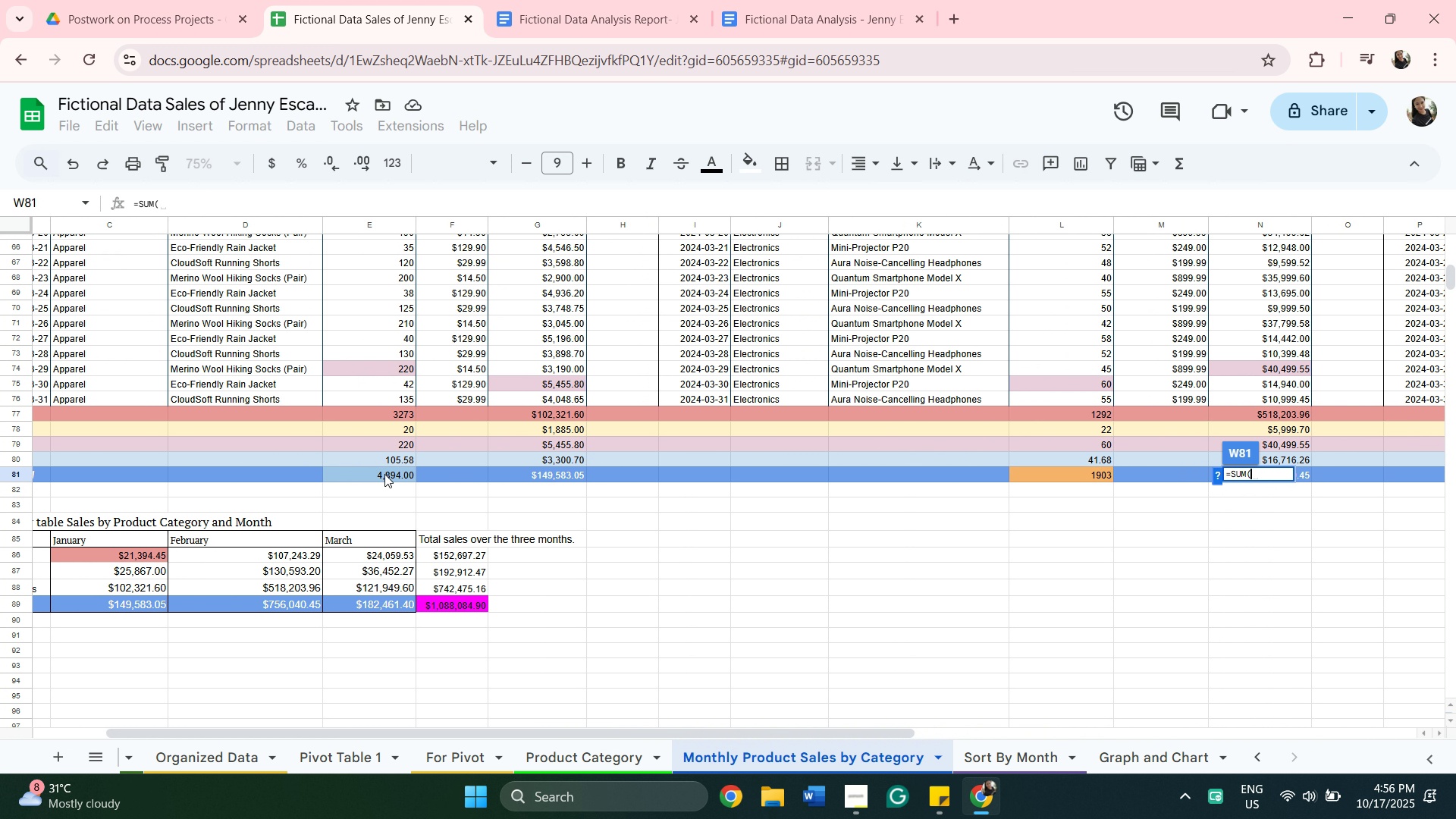 
left_click([385, 475])
 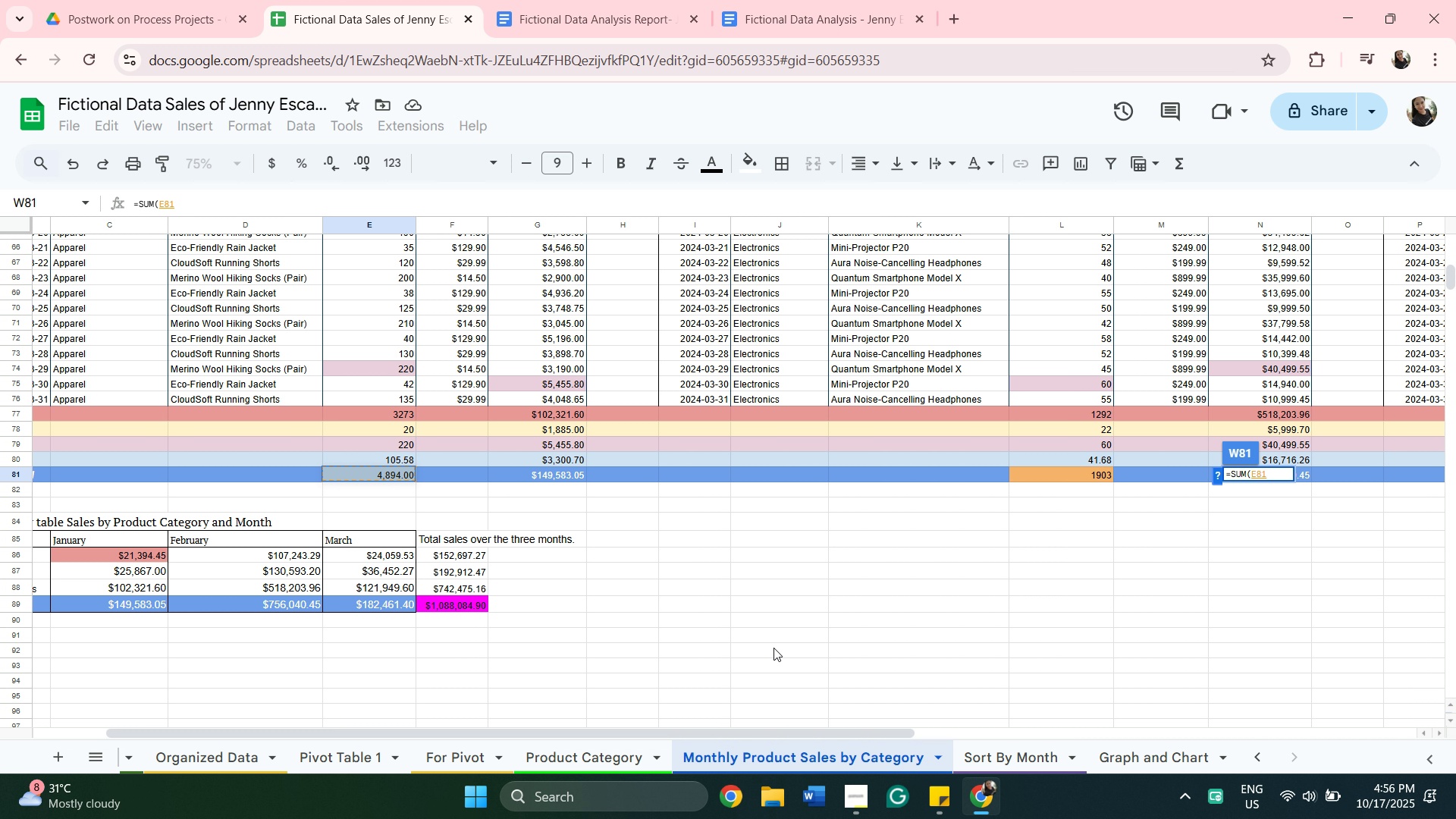 
key(Comma)
 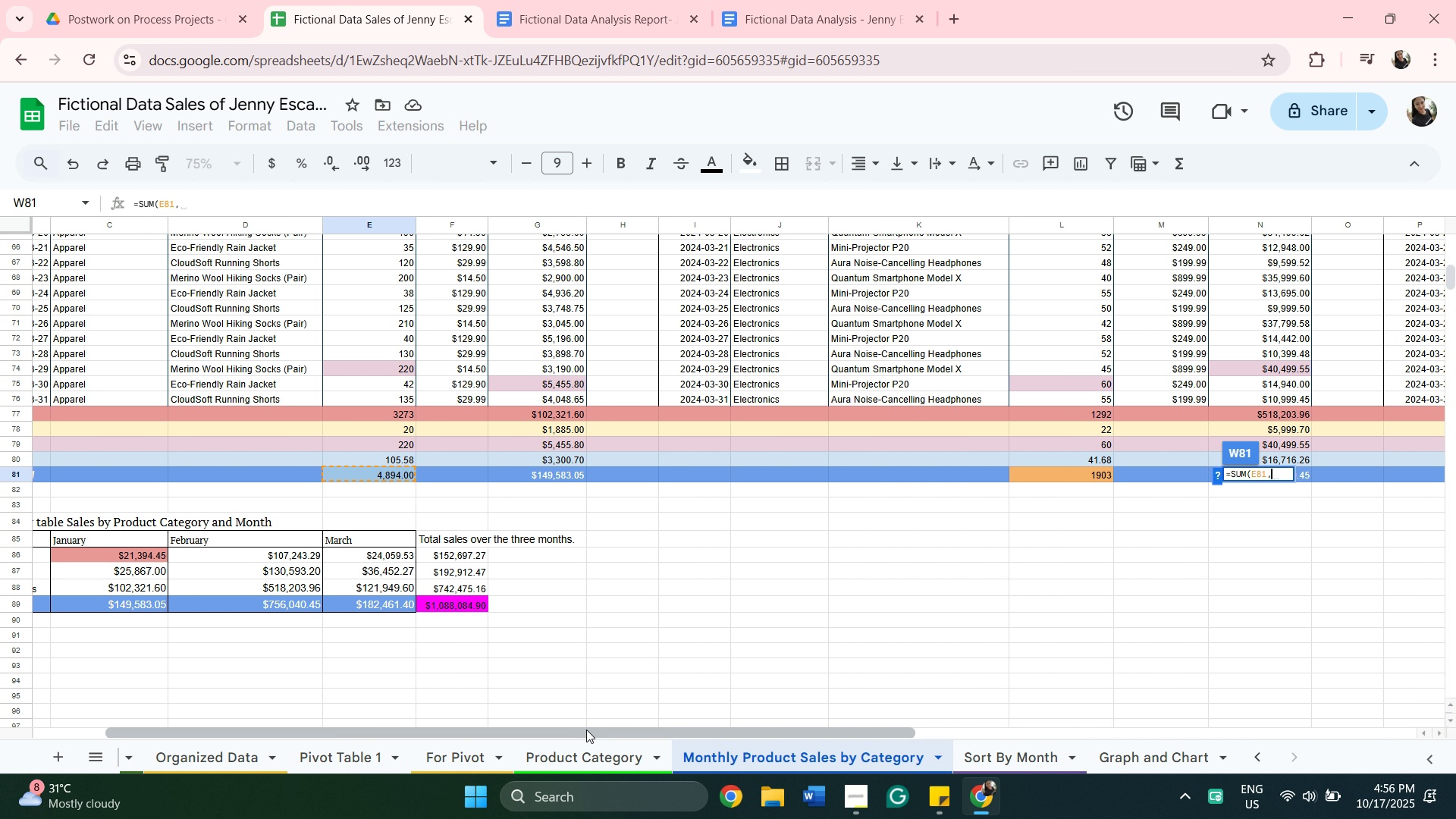 
left_click_drag(start_coordinate=[589, 730], to_coordinate=[874, 732])
 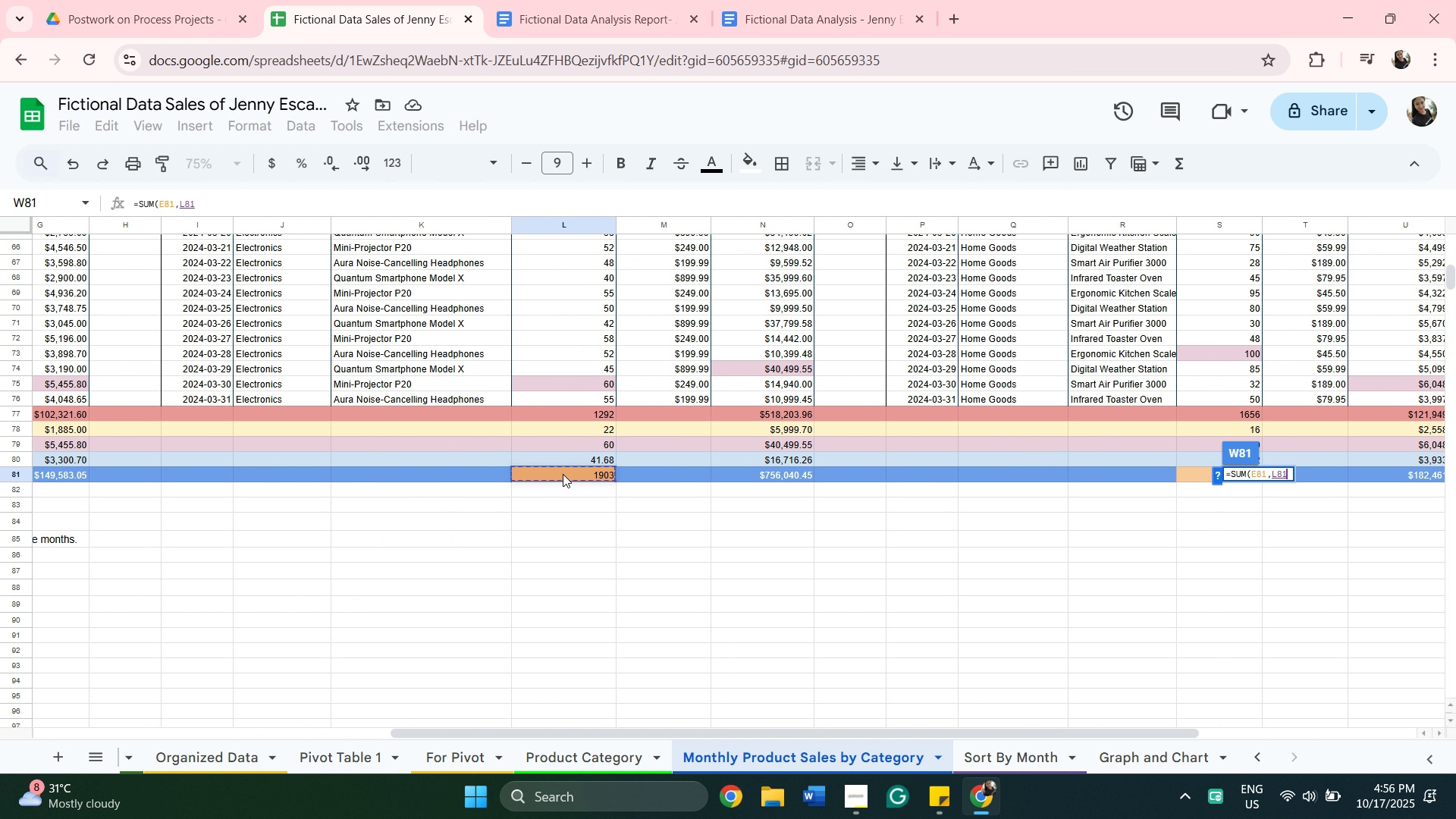 
left_click([563, 474])
 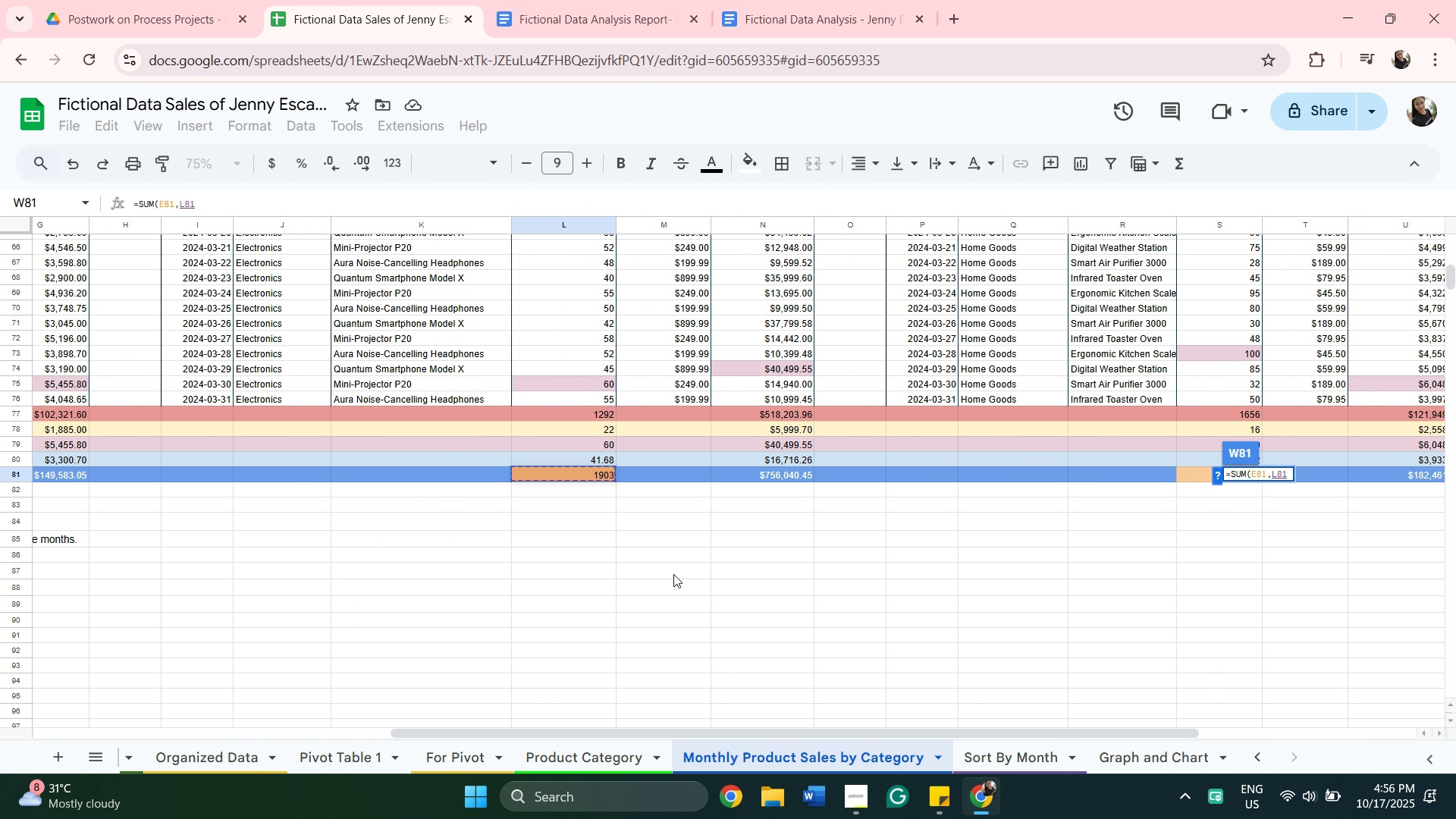 
key(Comma)
 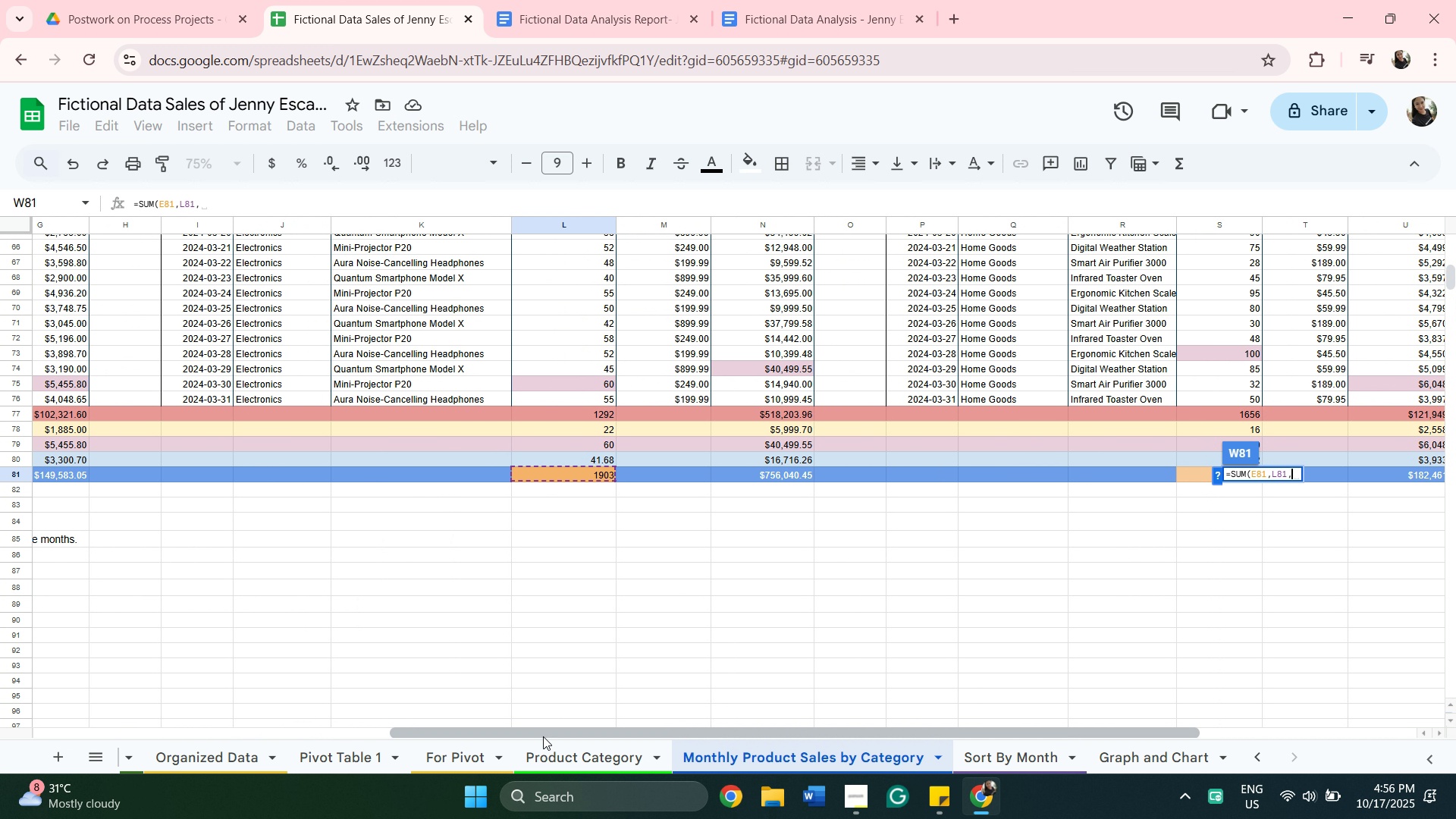 
left_click_drag(start_coordinate=[546, 733], to_coordinate=[878, 736])
 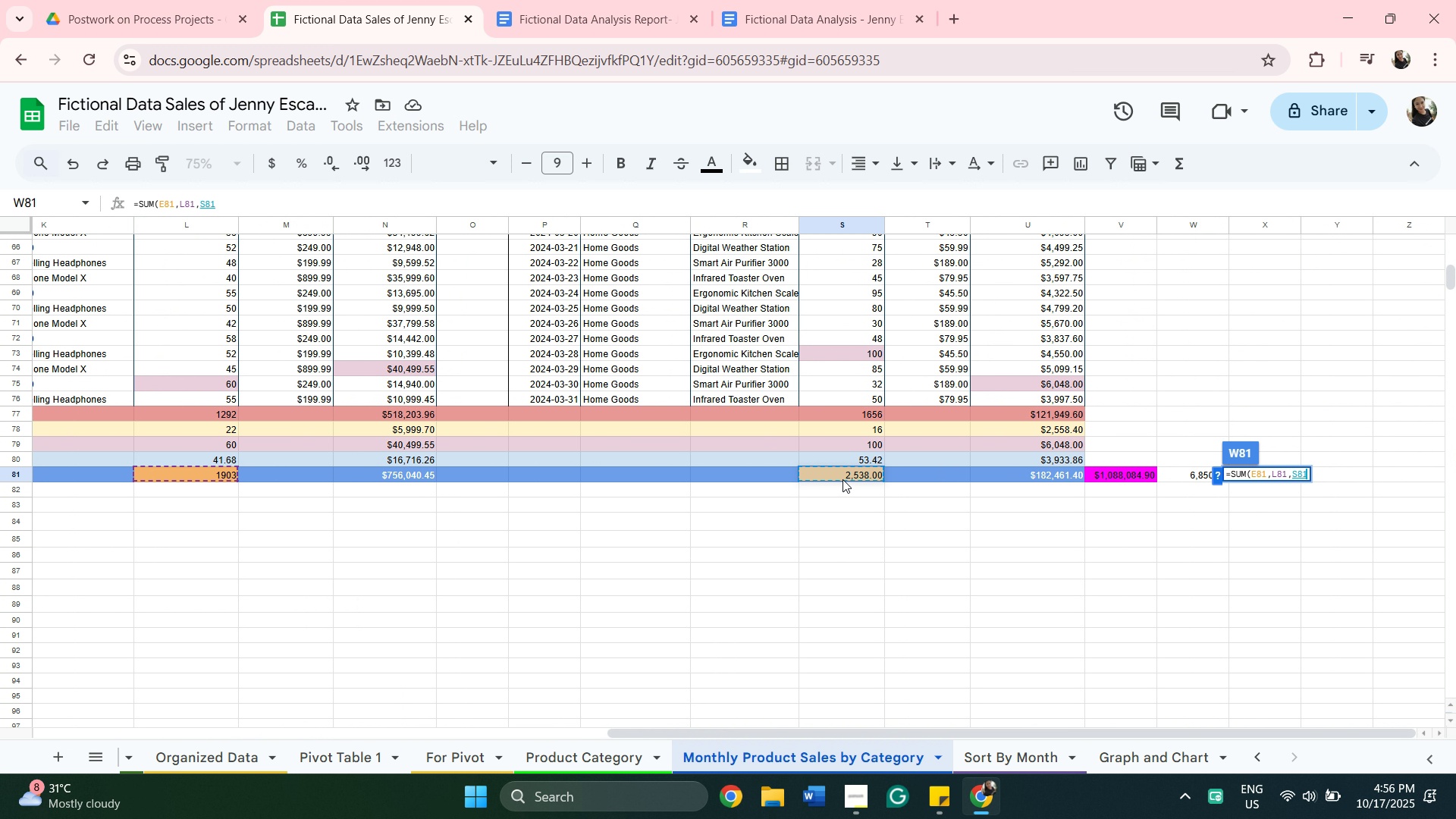 
left_click([843, 479])
 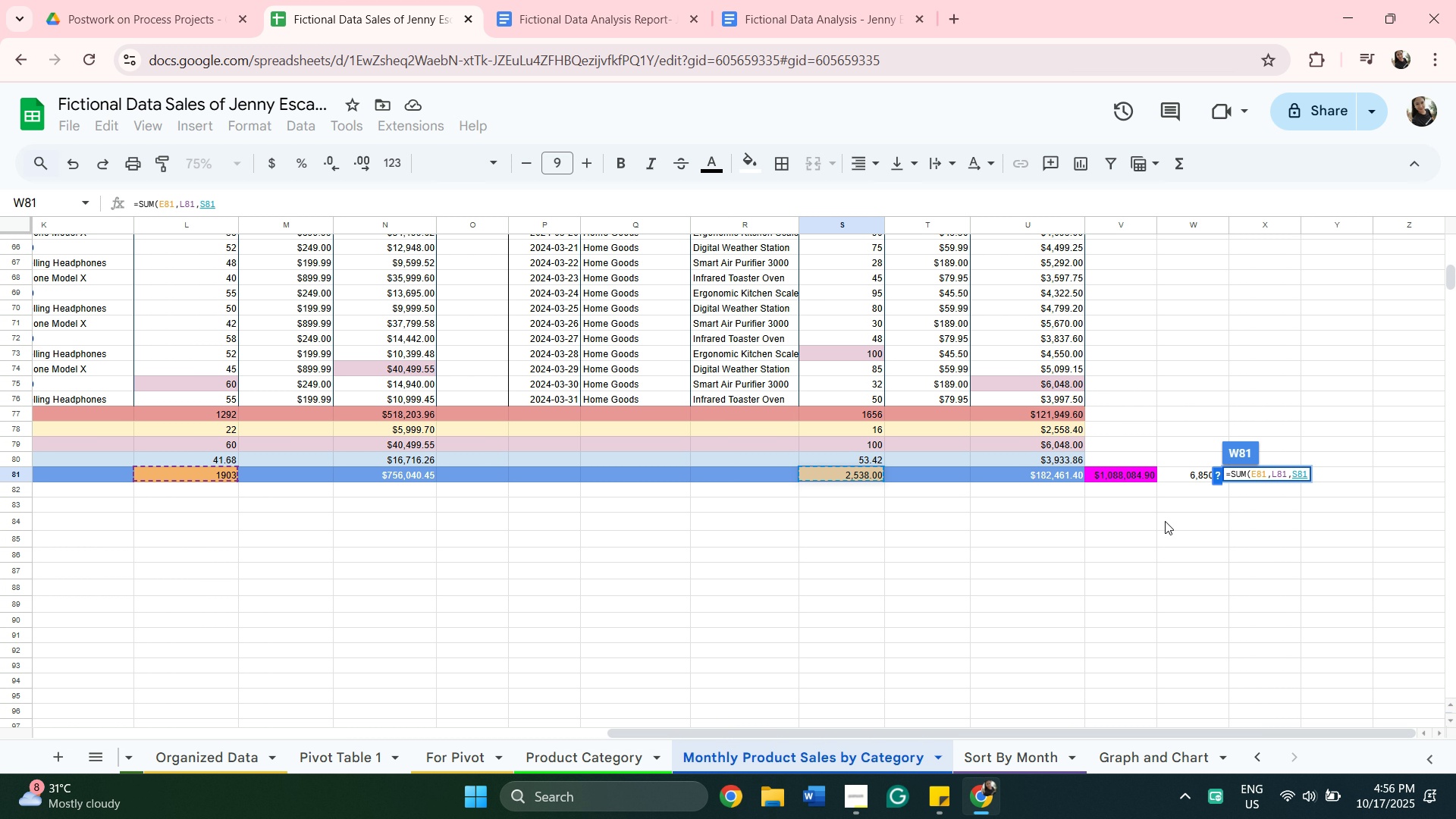 
key(Enter)
 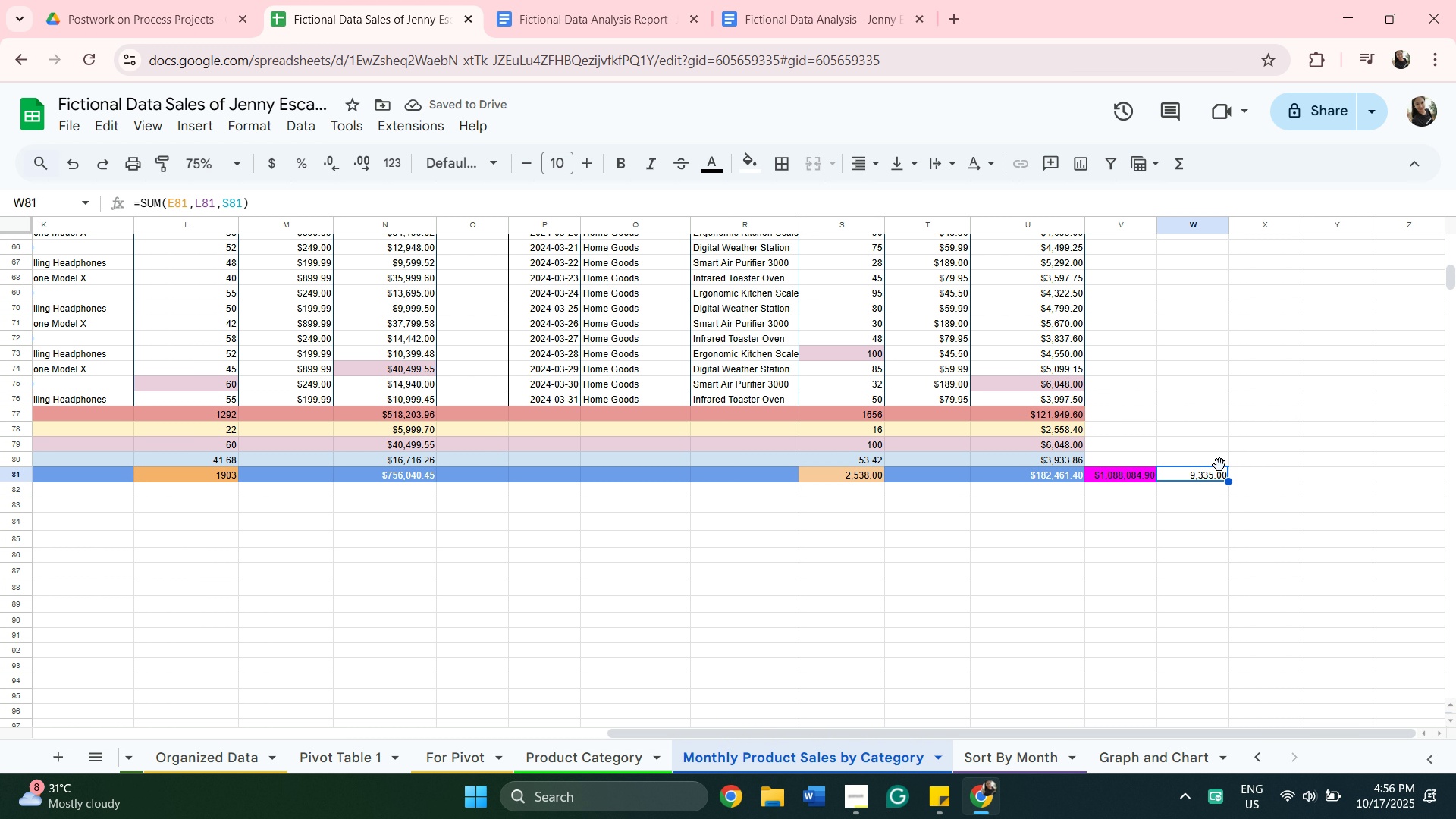 
left_click([1219, 476])
 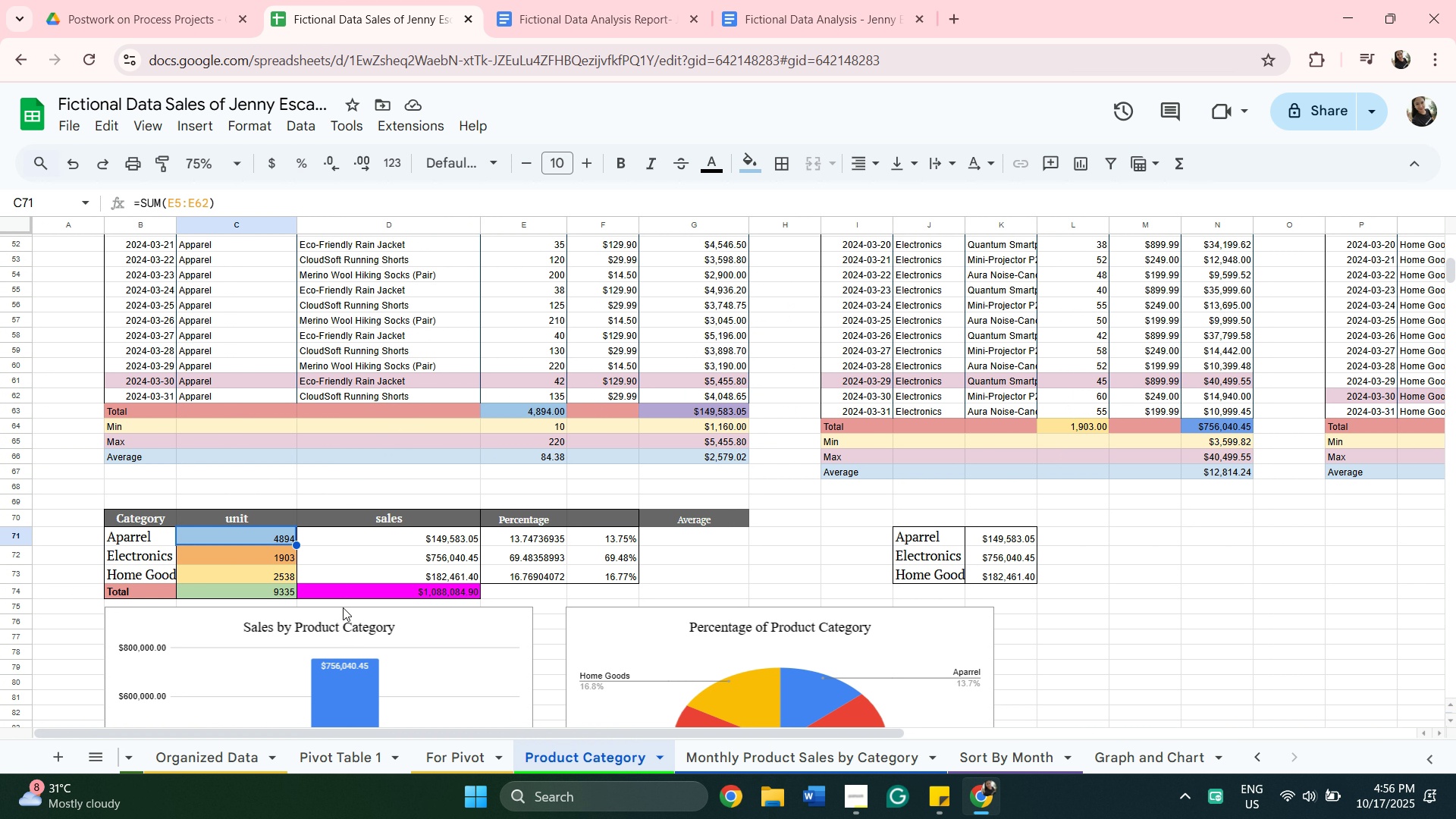 
wait(5.18)
 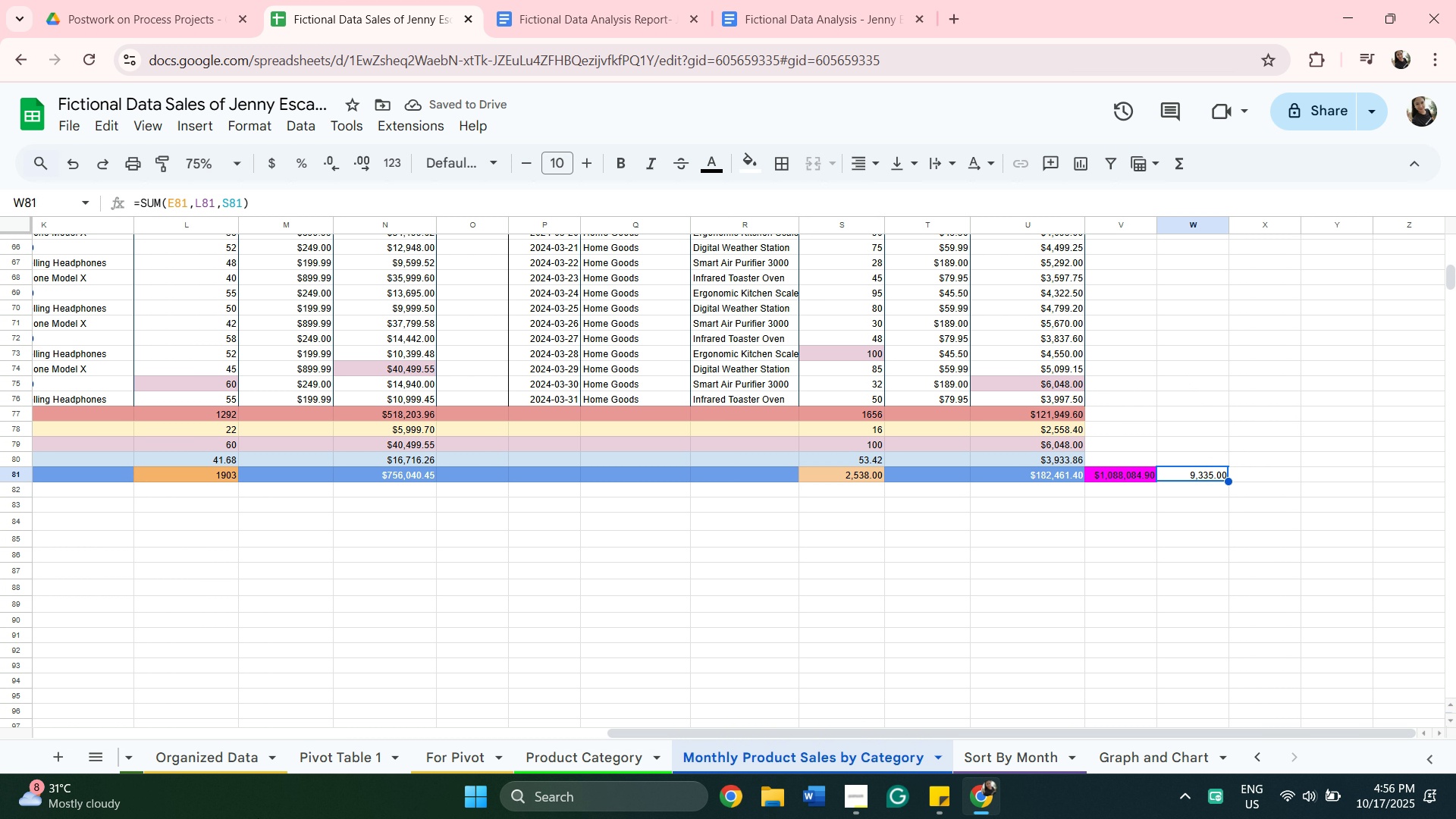 
left_click([264, 588])
 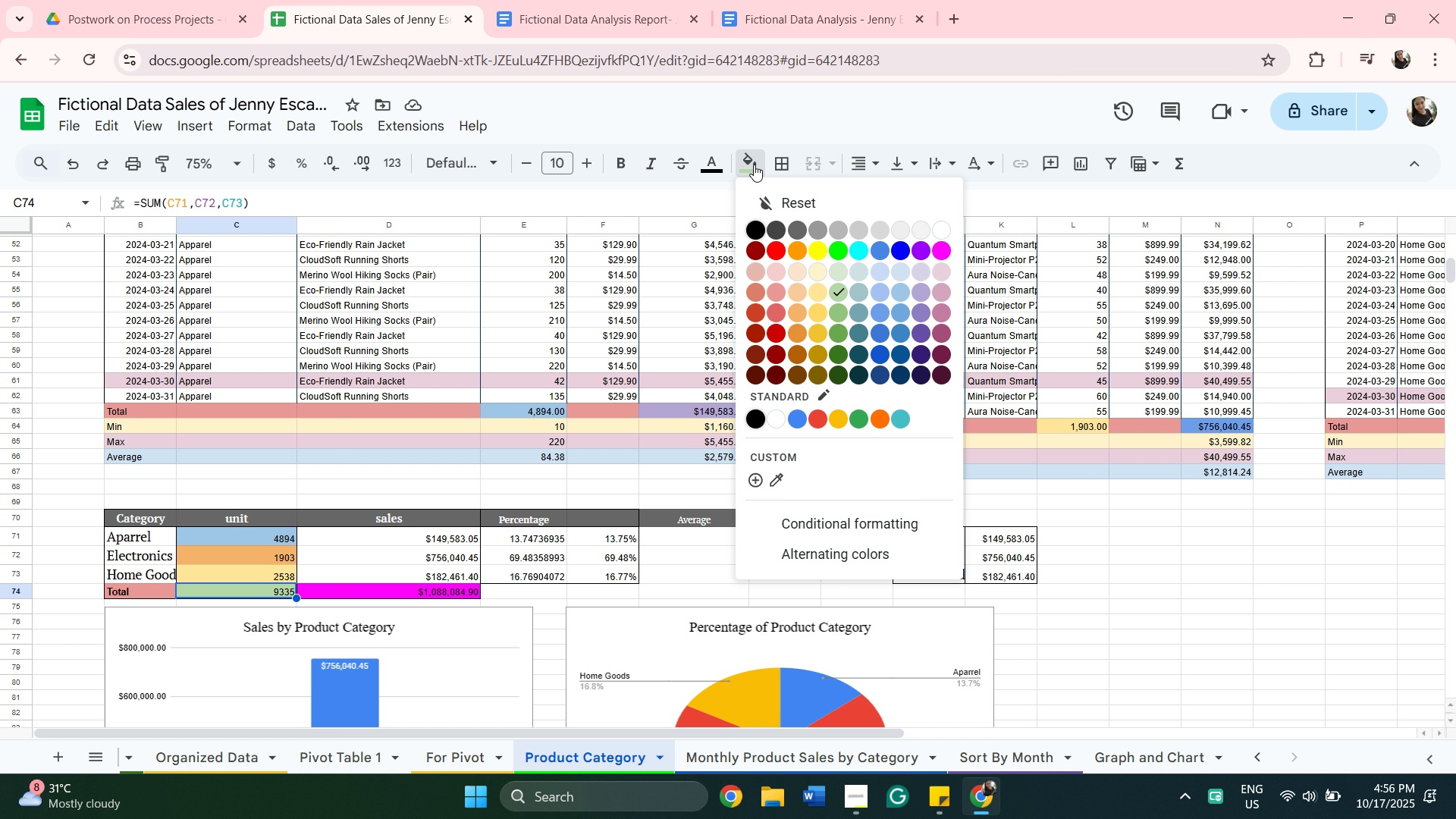 
left_click([754, 165])
 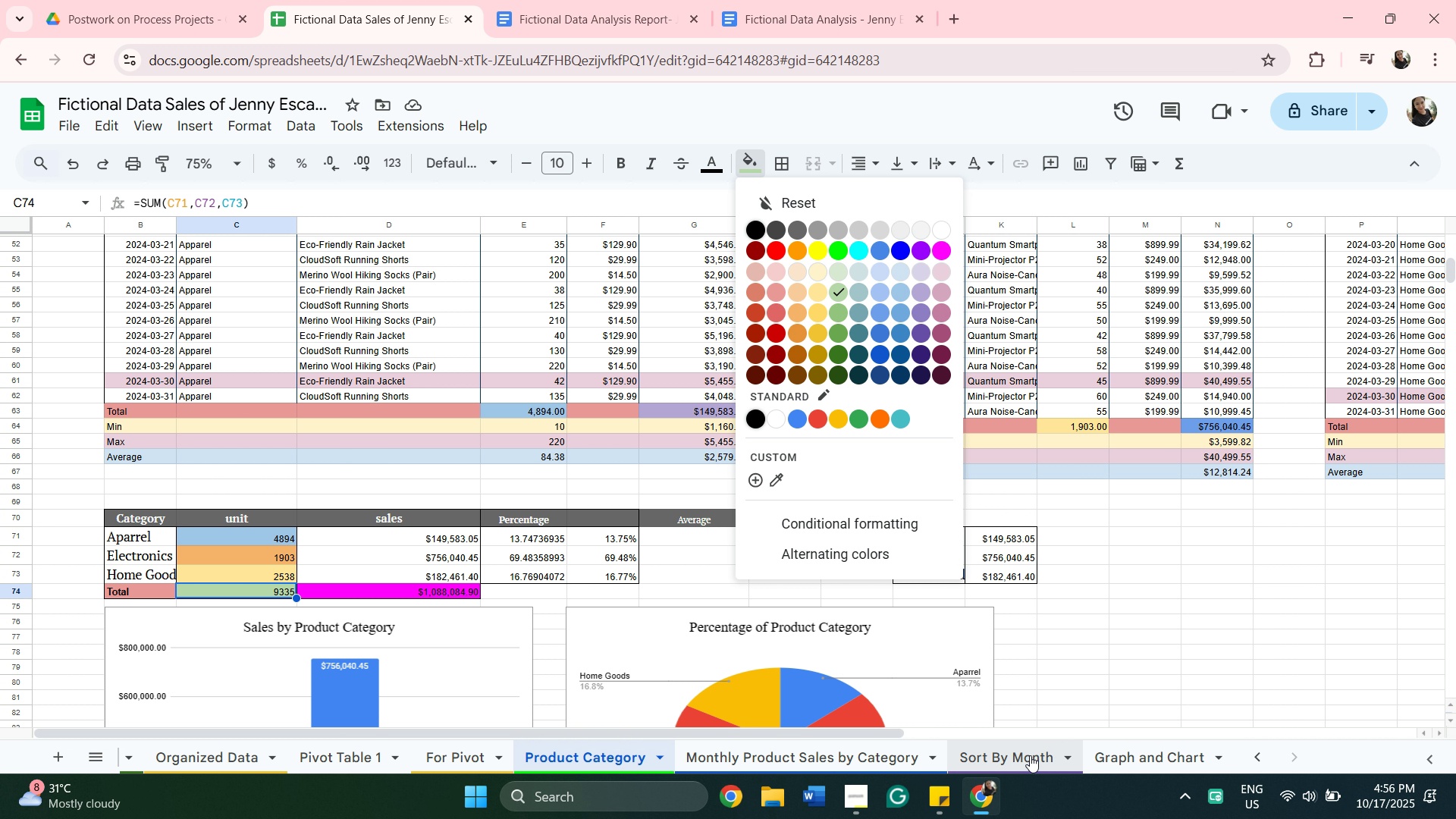 
left_click([1030, 755])
 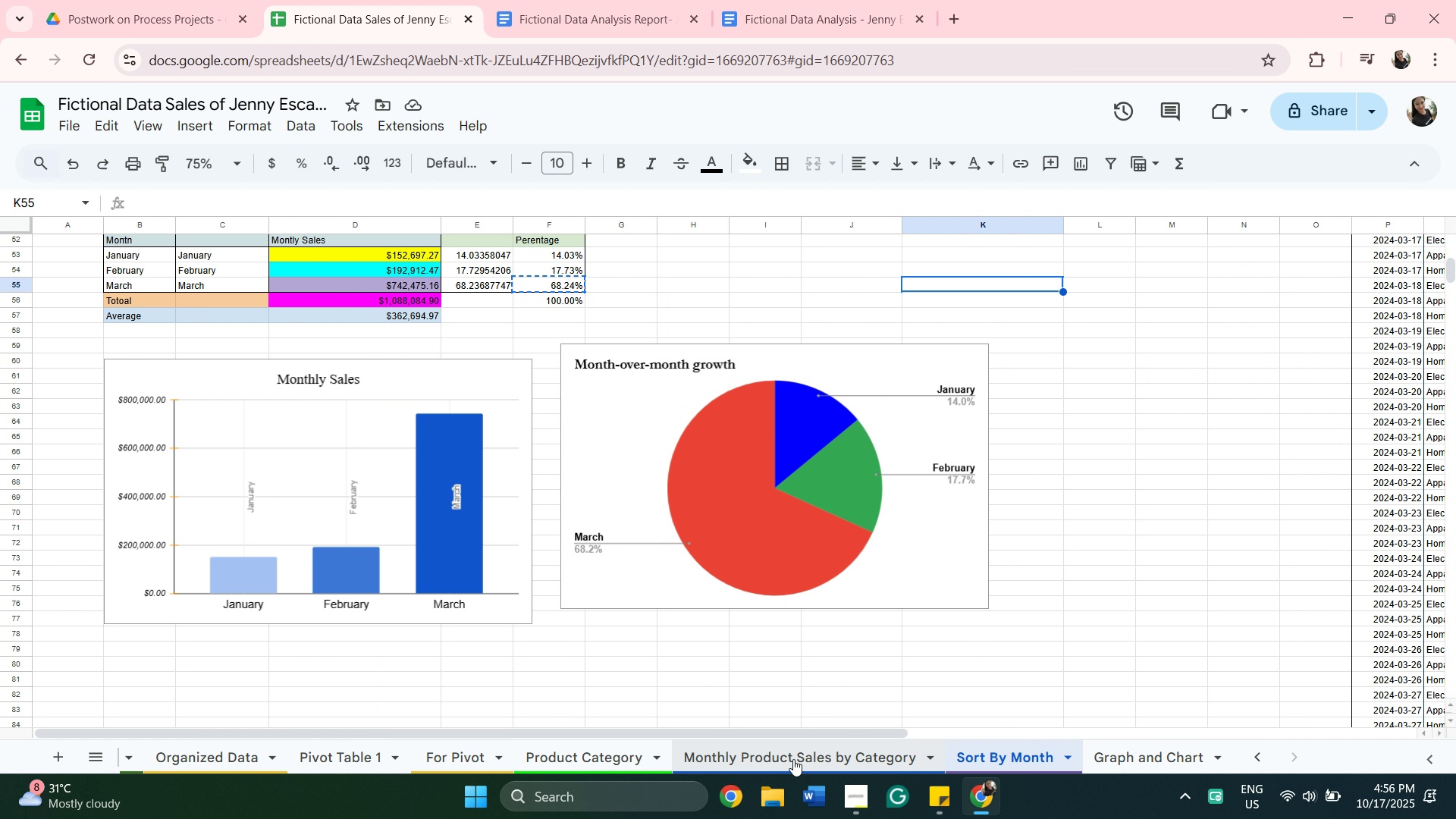 
left_click([795, 759])
 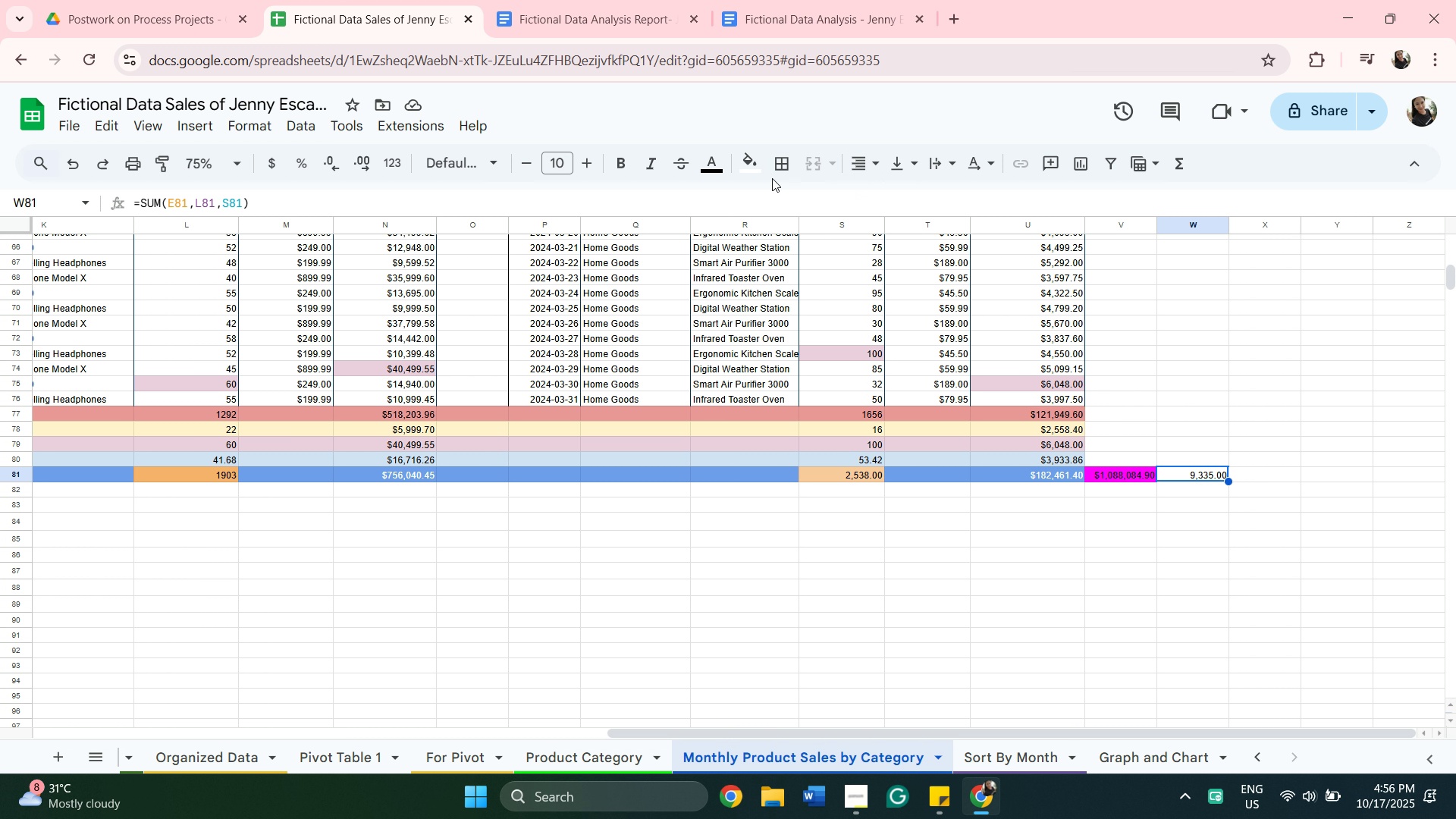 
left_click([750, 172])
 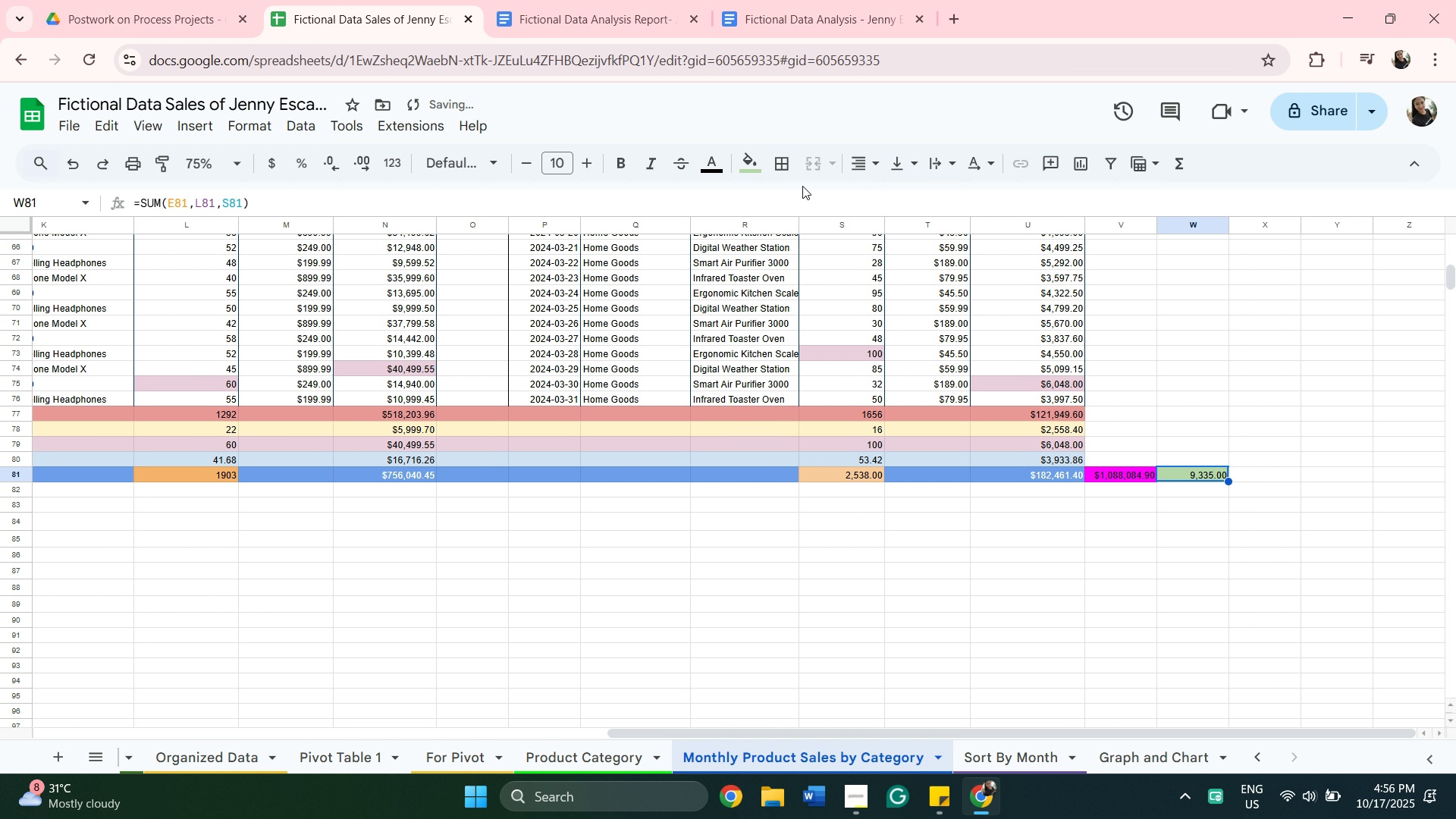 
left_click_drag(start_coordinate=[745, 173], to_coordinate=[736, 187])
 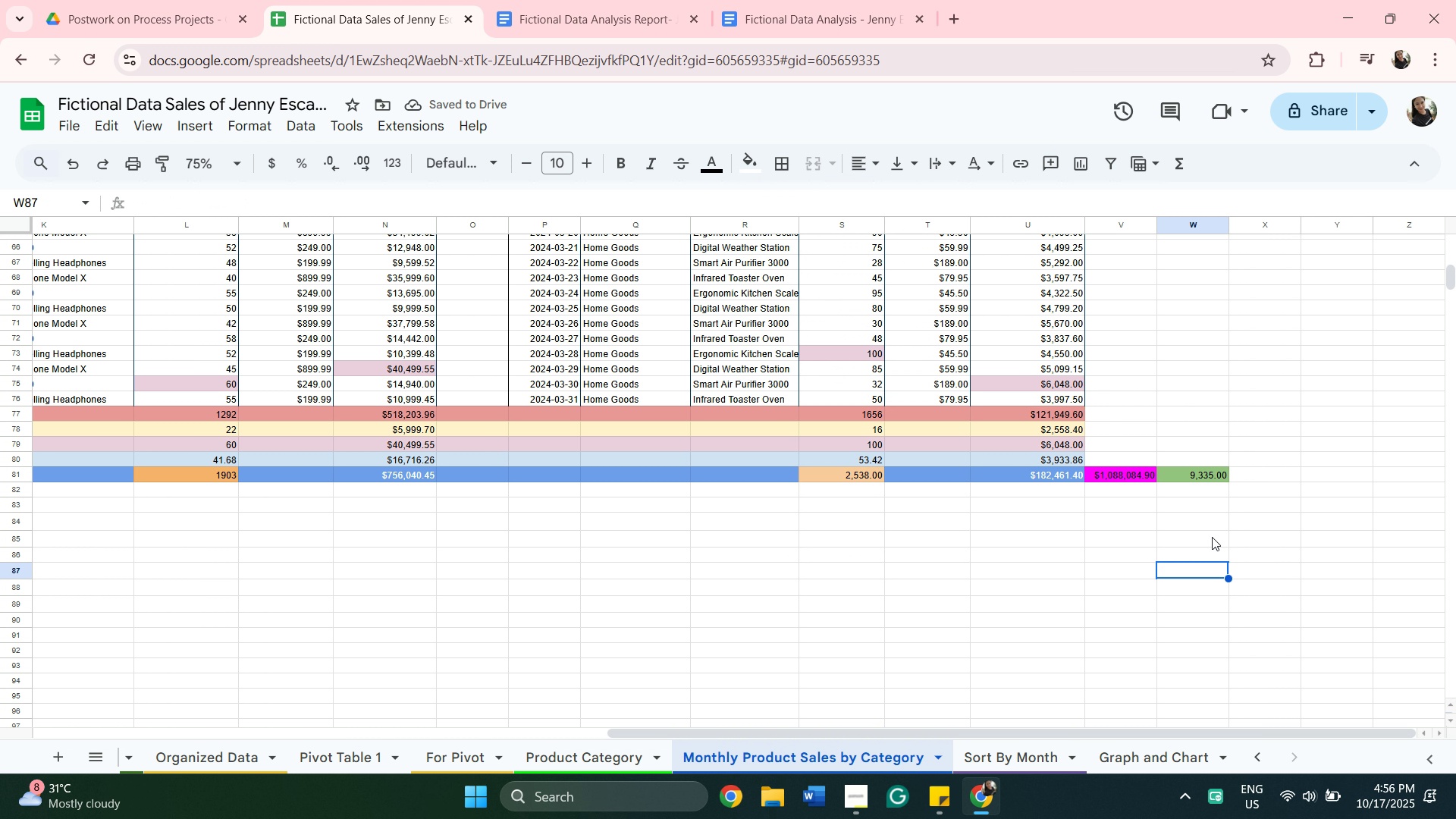 
scroll: coordinate [1188, 382], scroll_direction: up, amount: 3.0
 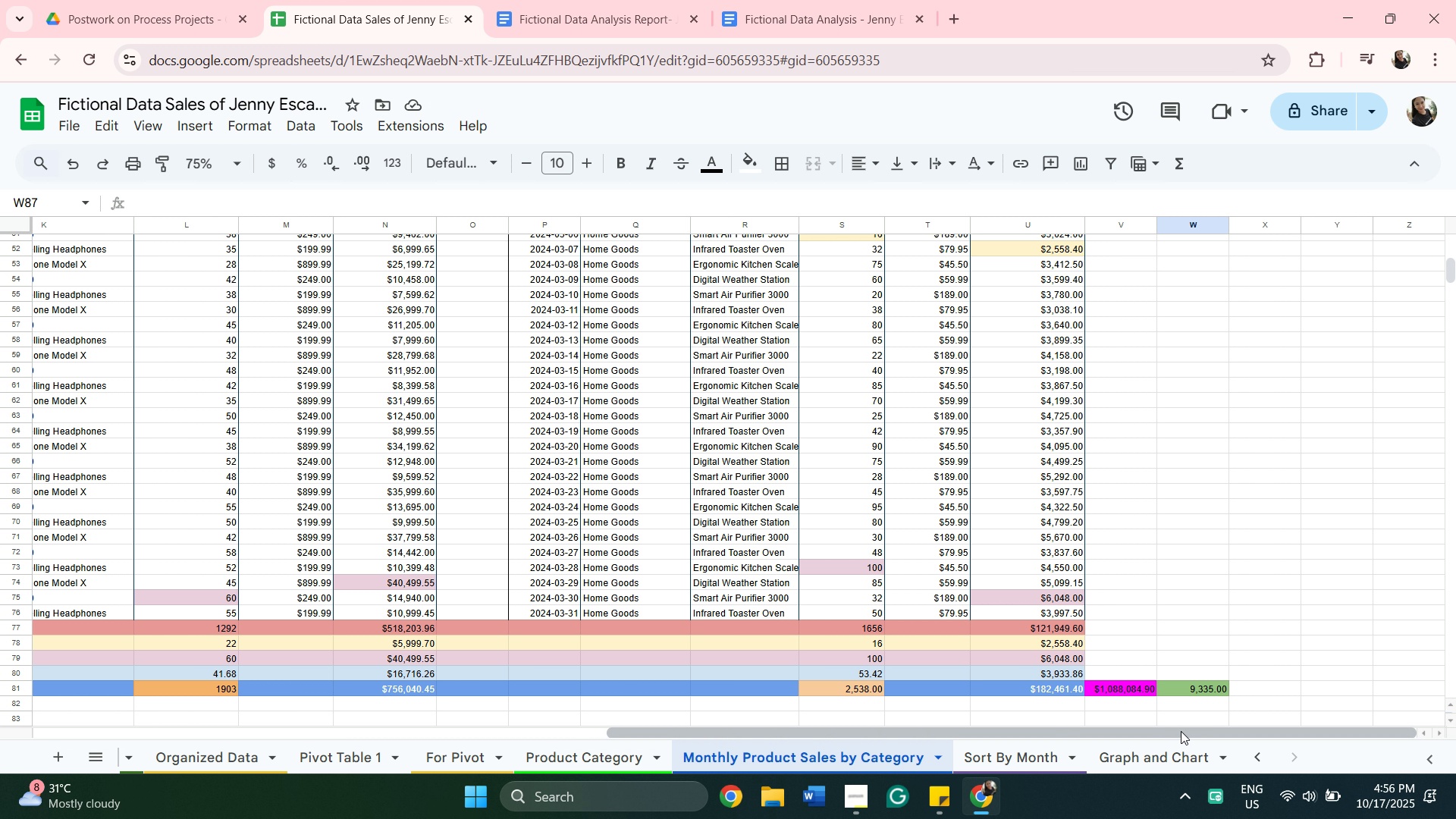 
left_click_drag(start_coordinate=[1181, 731], to_coordinate=[568, 582])
 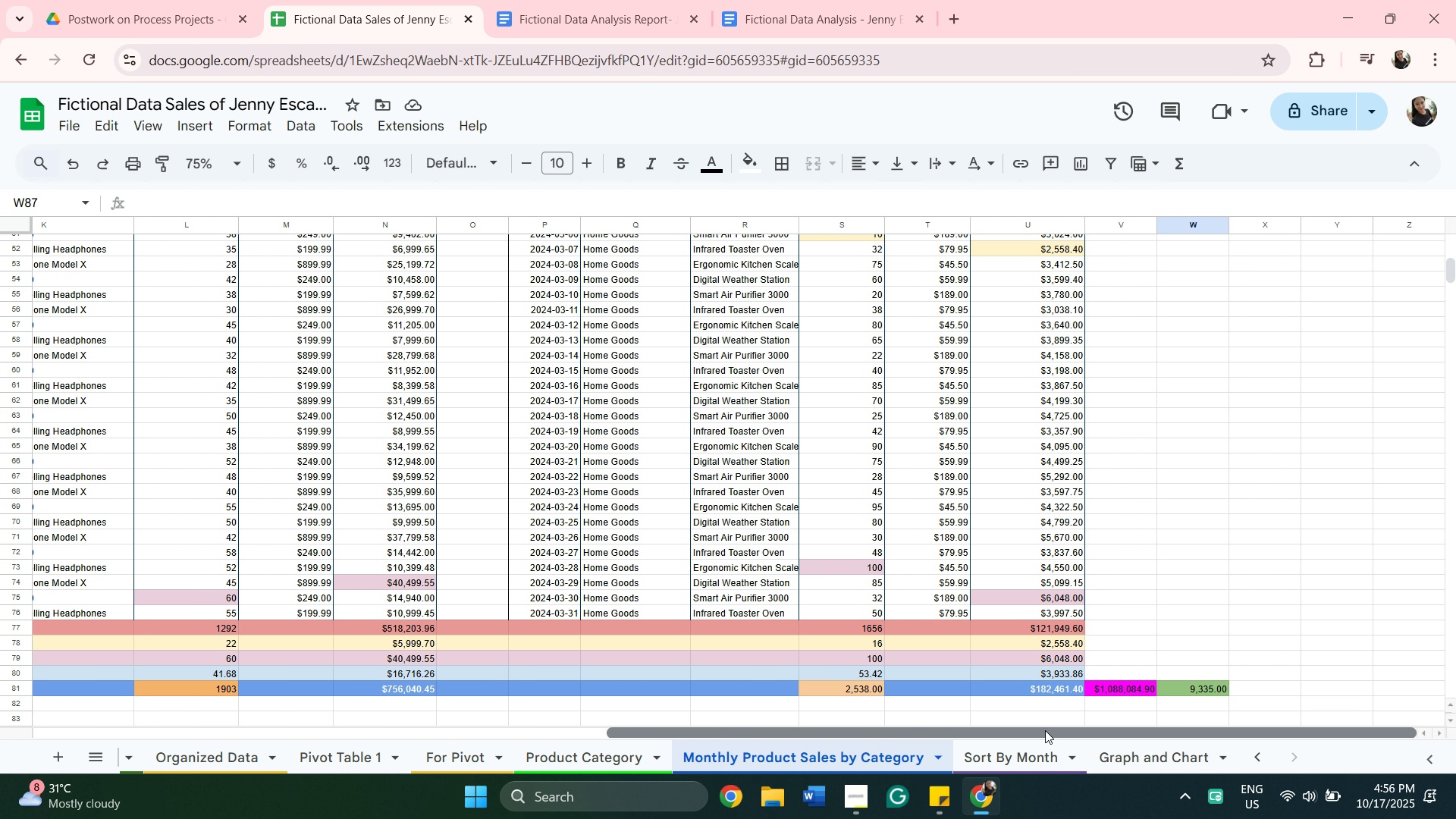 
left_click_drag(start_coordinate=[1045, 730], to_coordinate=[416, 727])
 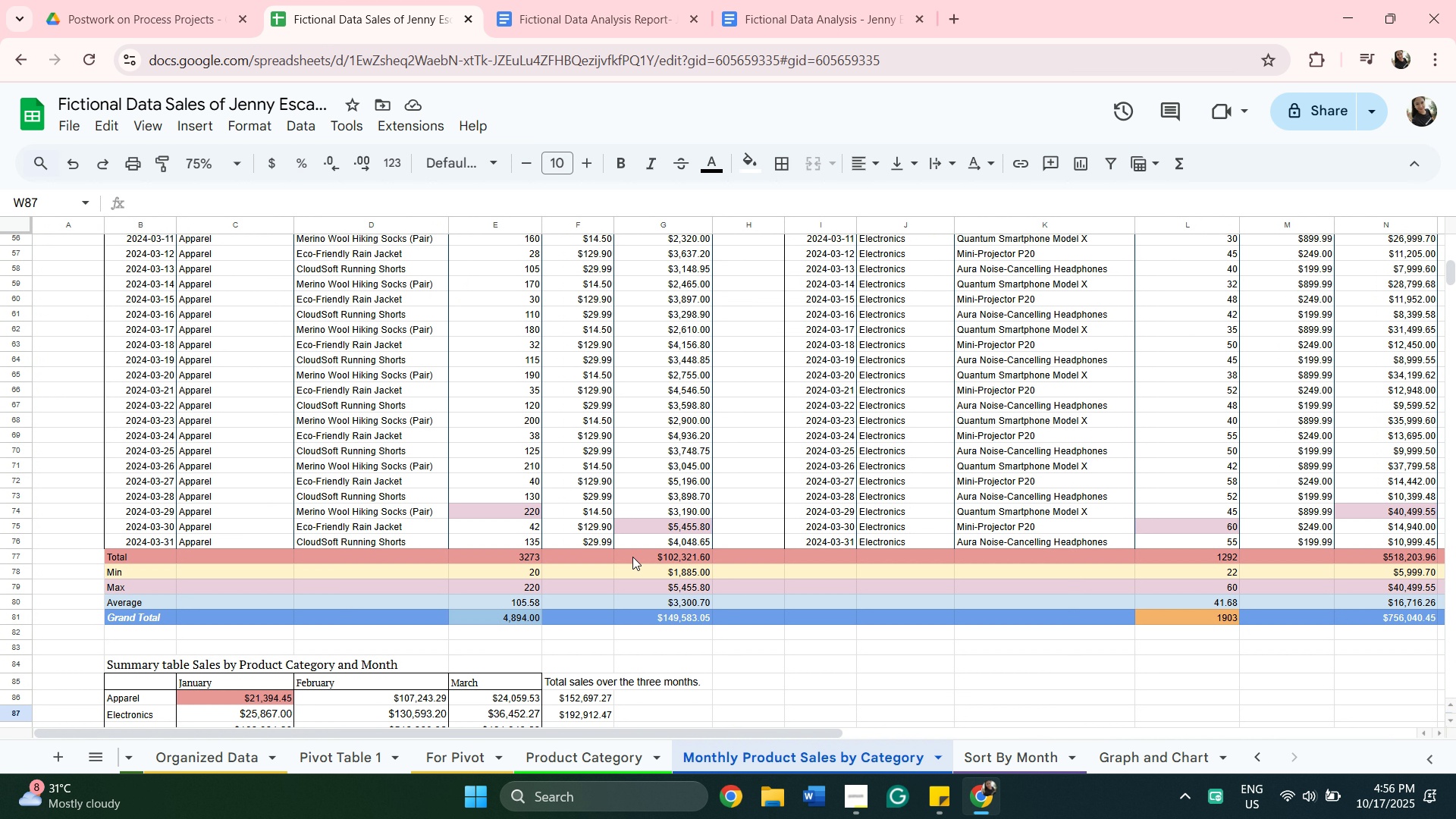 
scroll: coordinate [632, 557], scroll_direction: down, amount: 4.0
 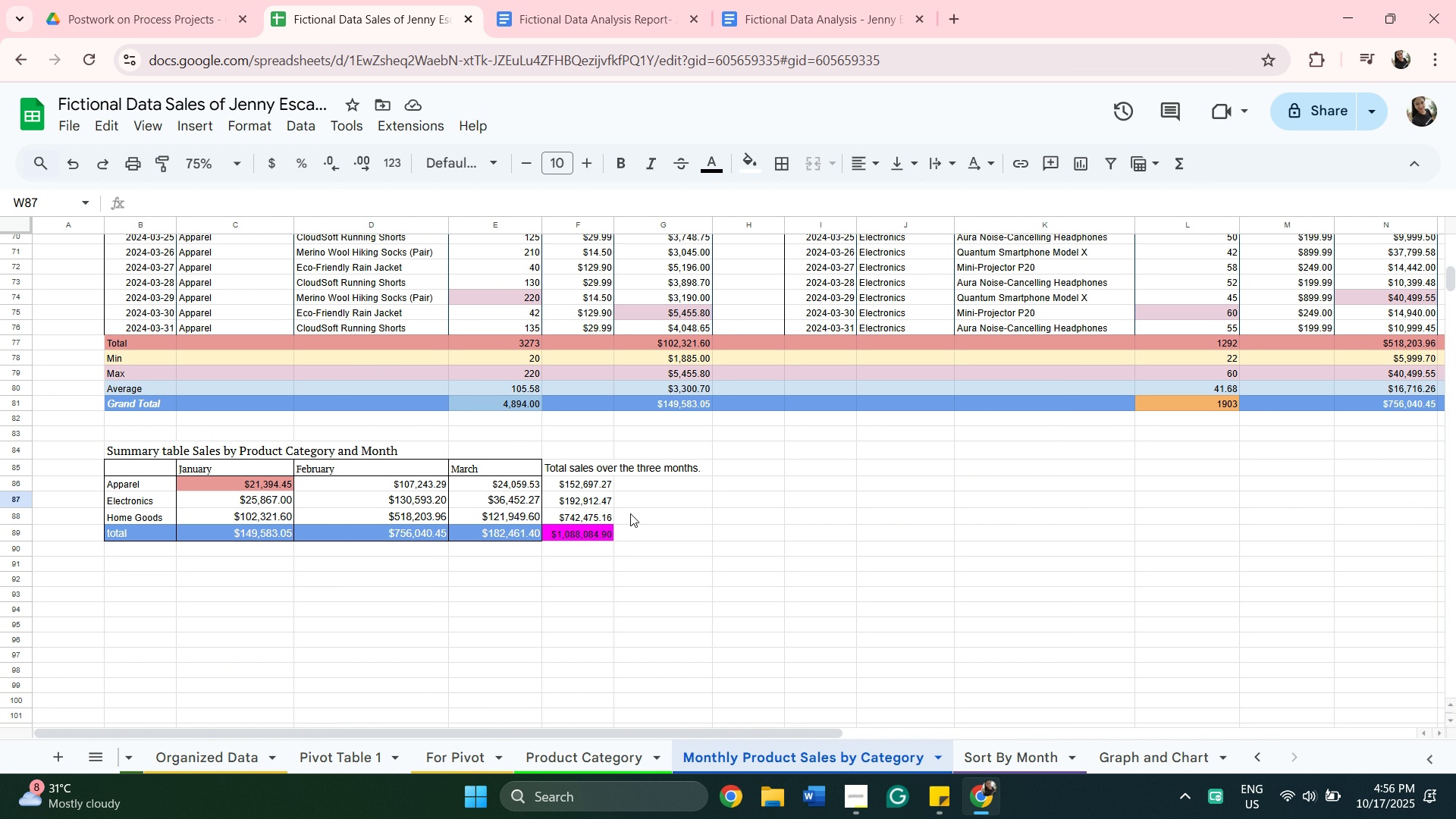 
left_click([649, 488])
 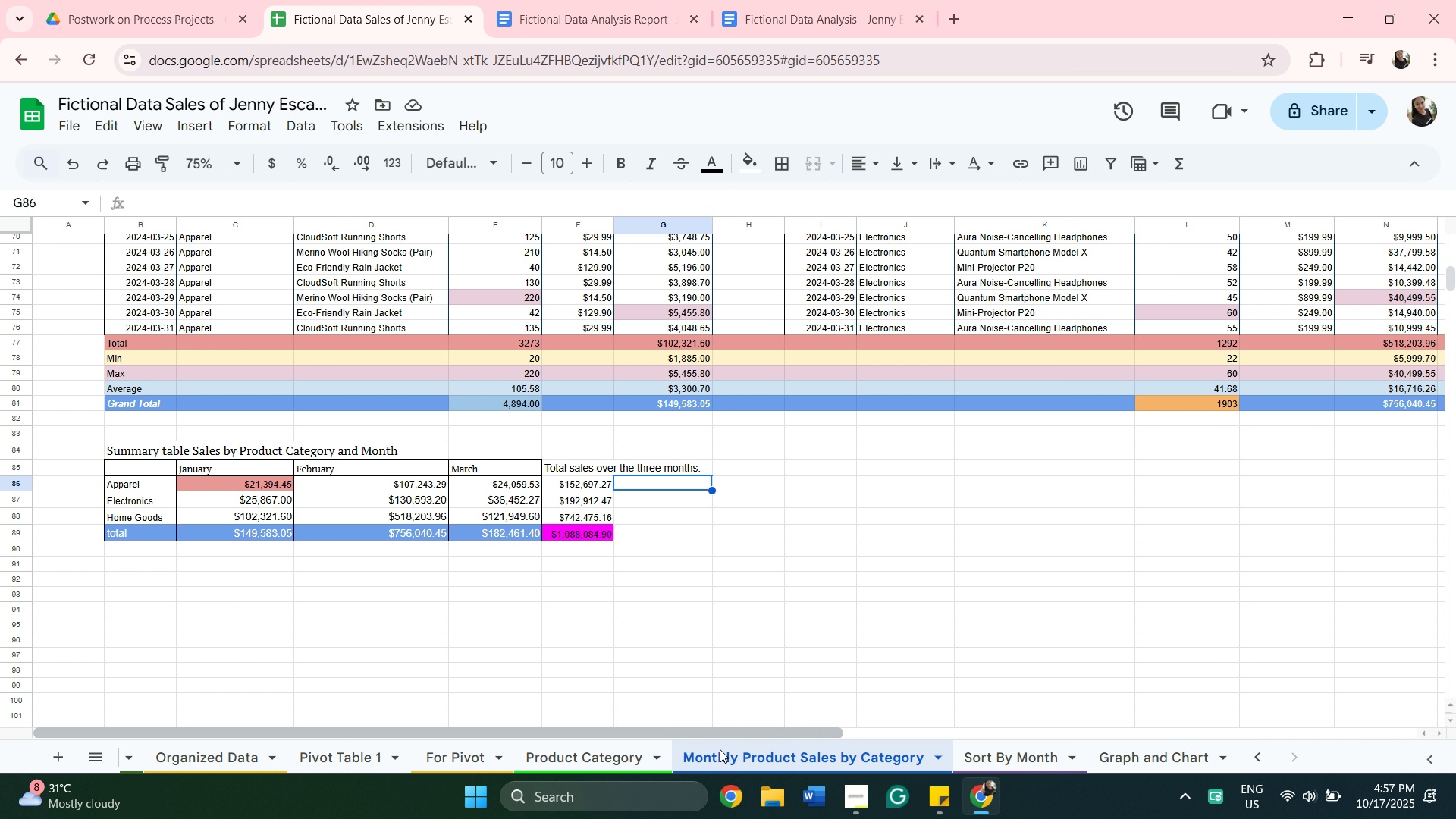 
left_click([571, 760])
 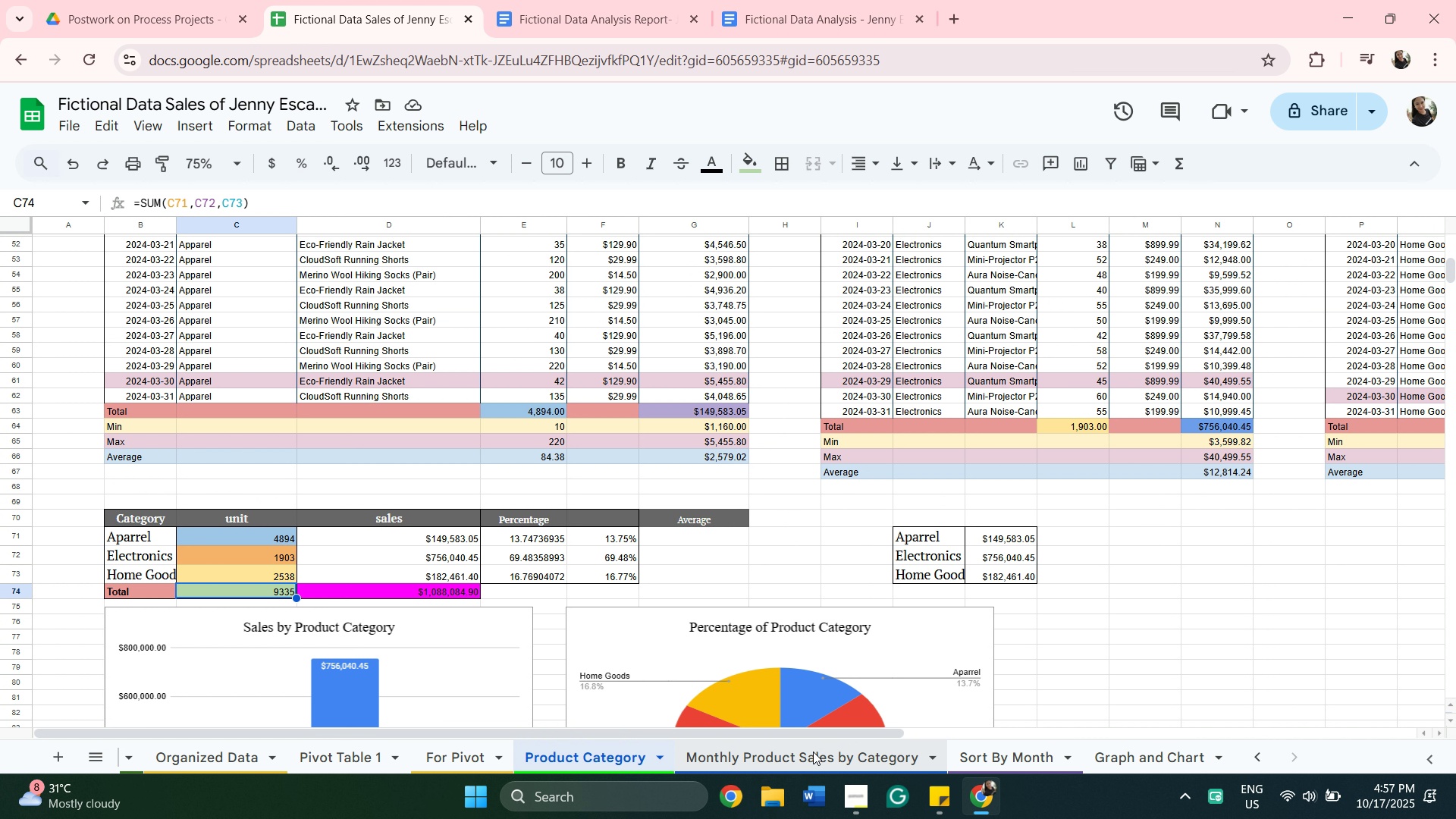 
left_click([813, 752])
 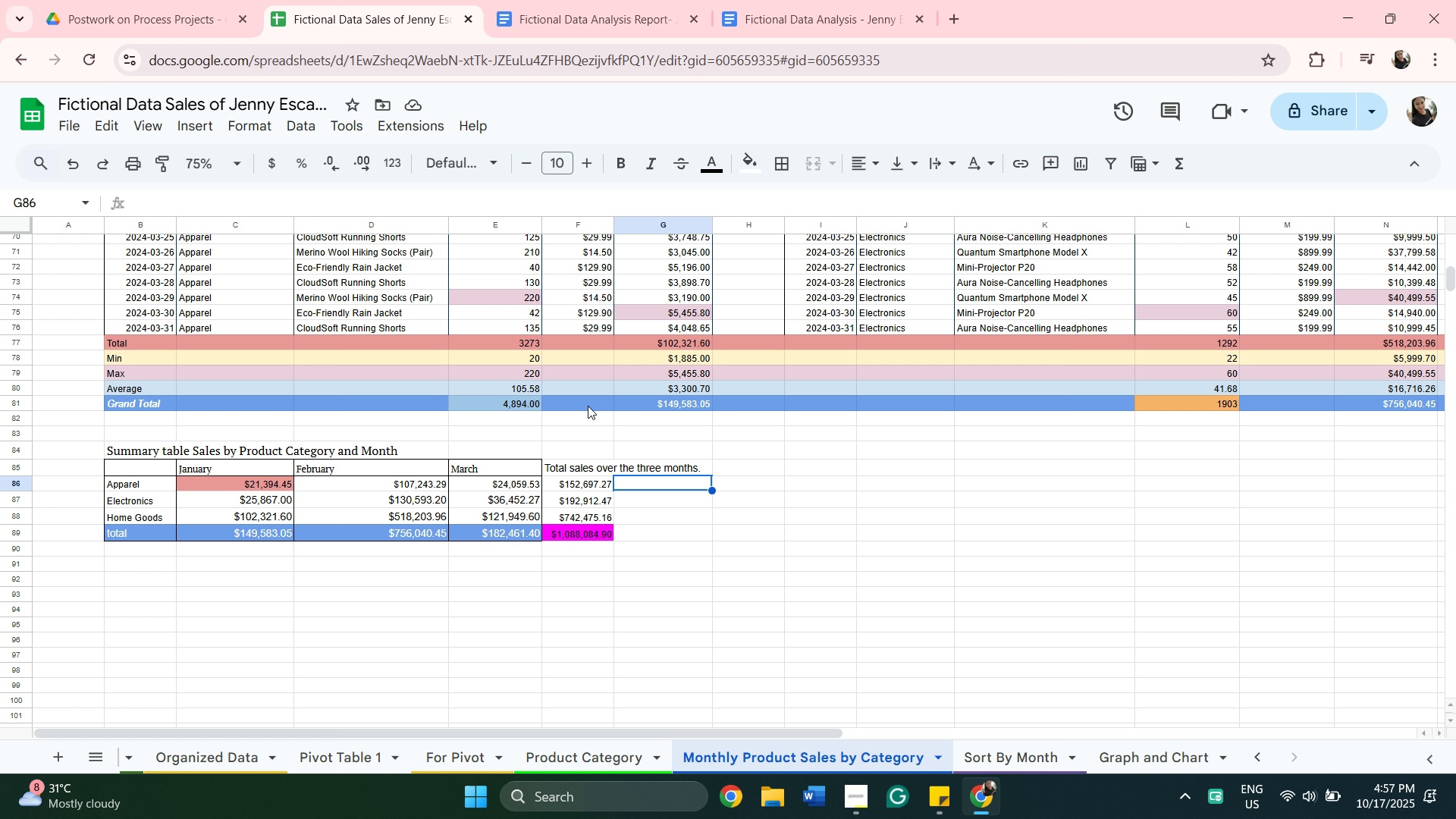 
wait(5.77)
 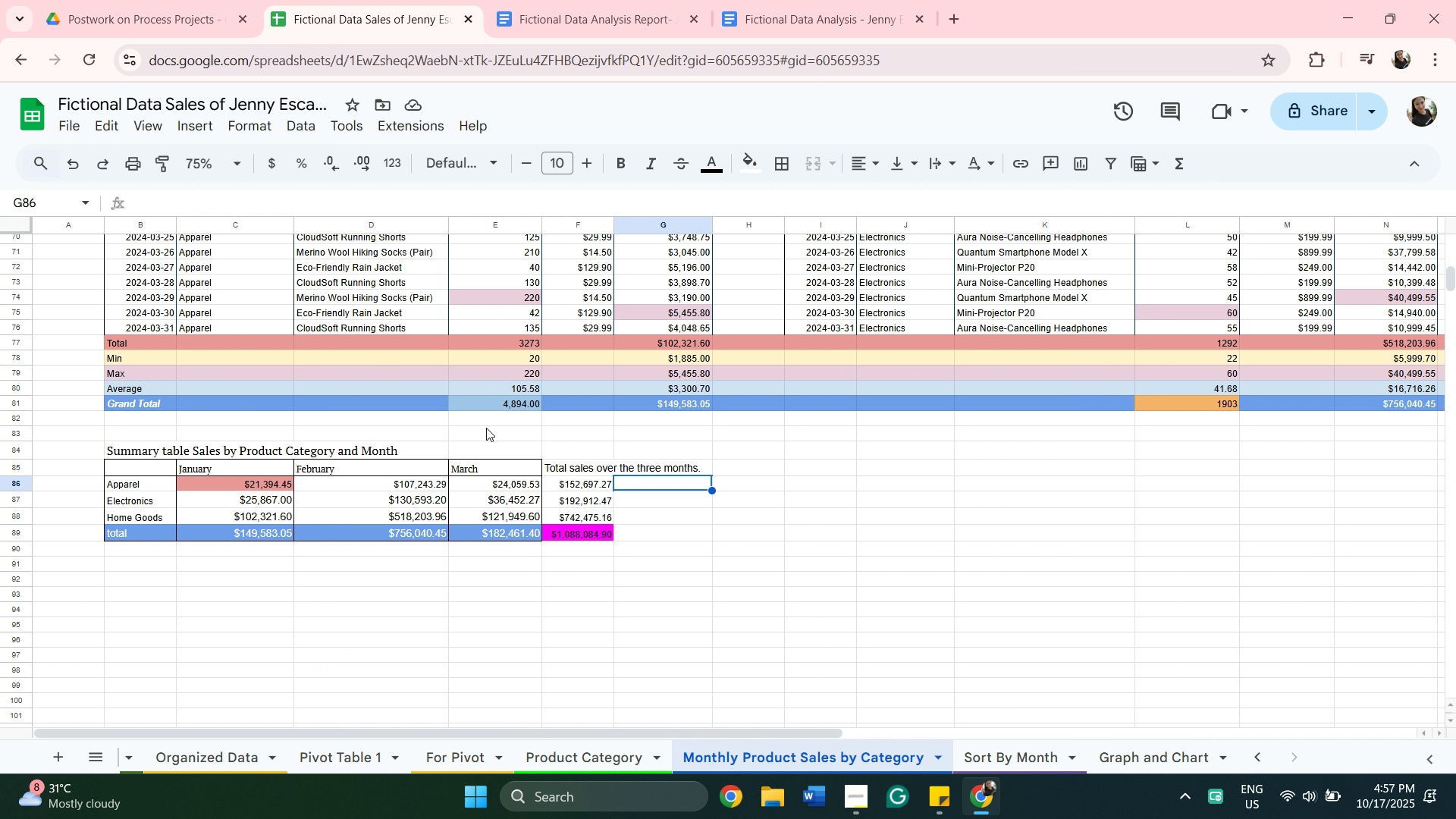 
scroll: coordinate [695, 568], scroll_direction: up, amount: 10.0
 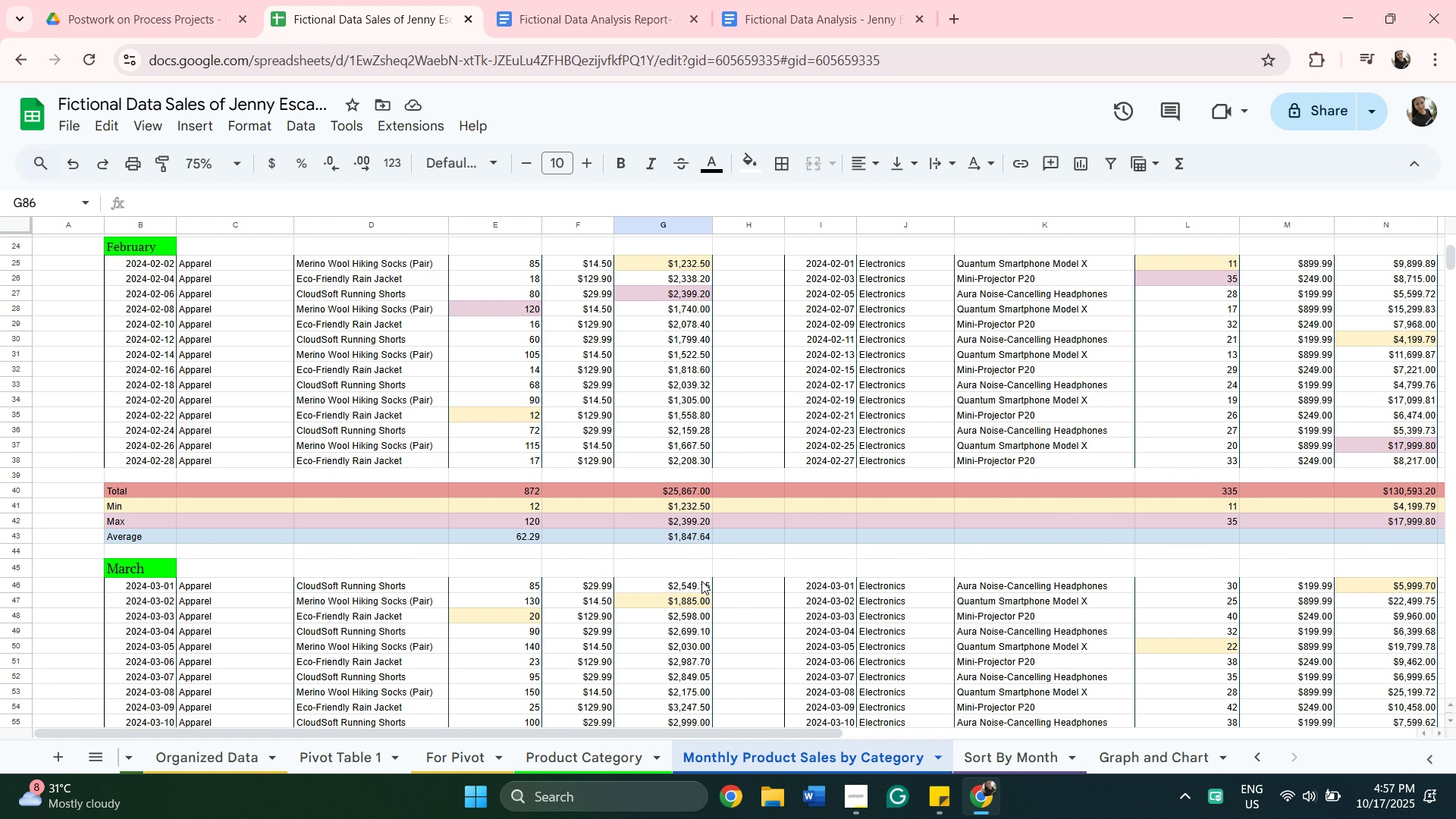 
scroll: coordinate [701, 585], scroll_direction: down, amount: 9.0
 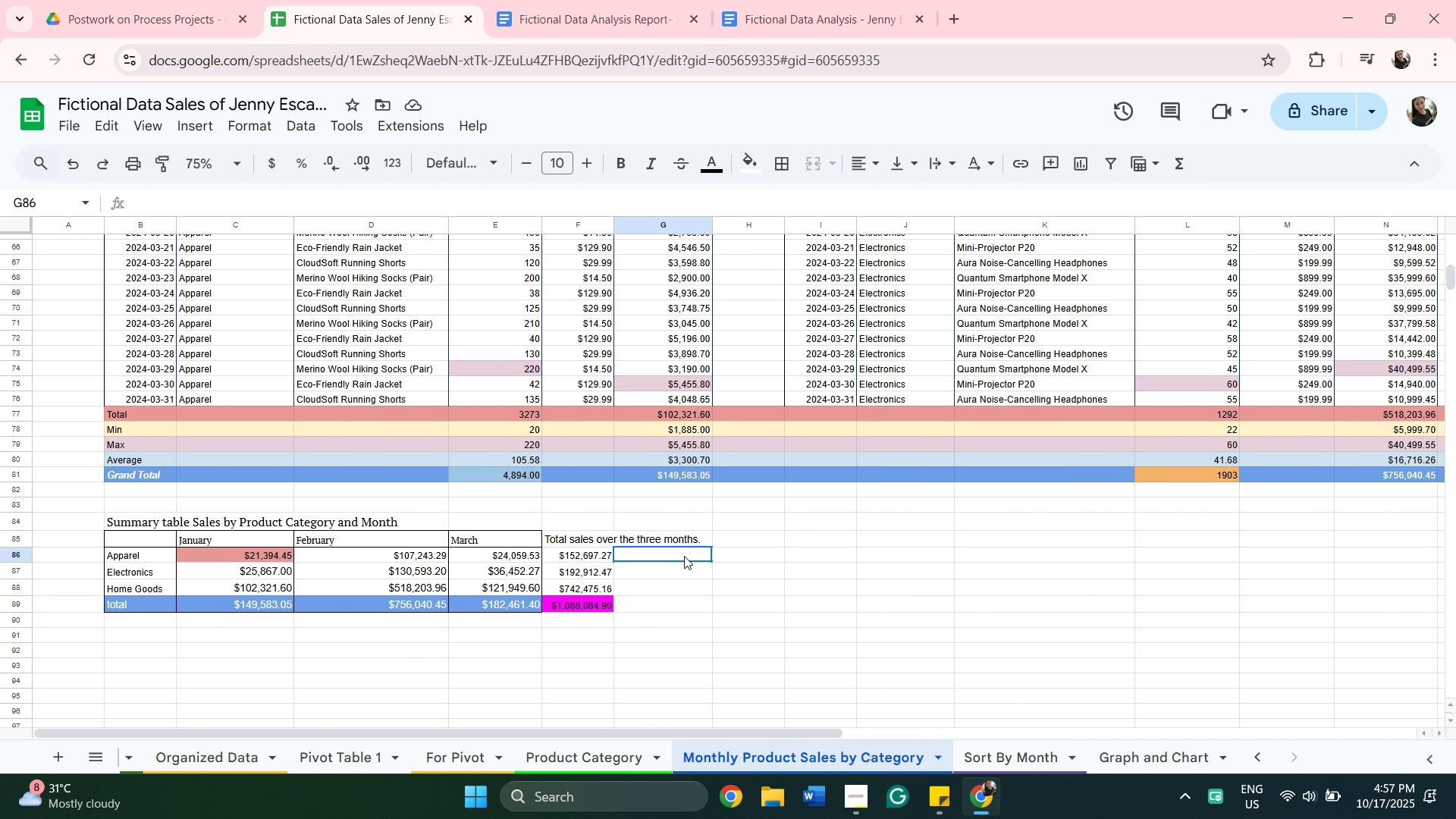 
double_click([684, 556])
 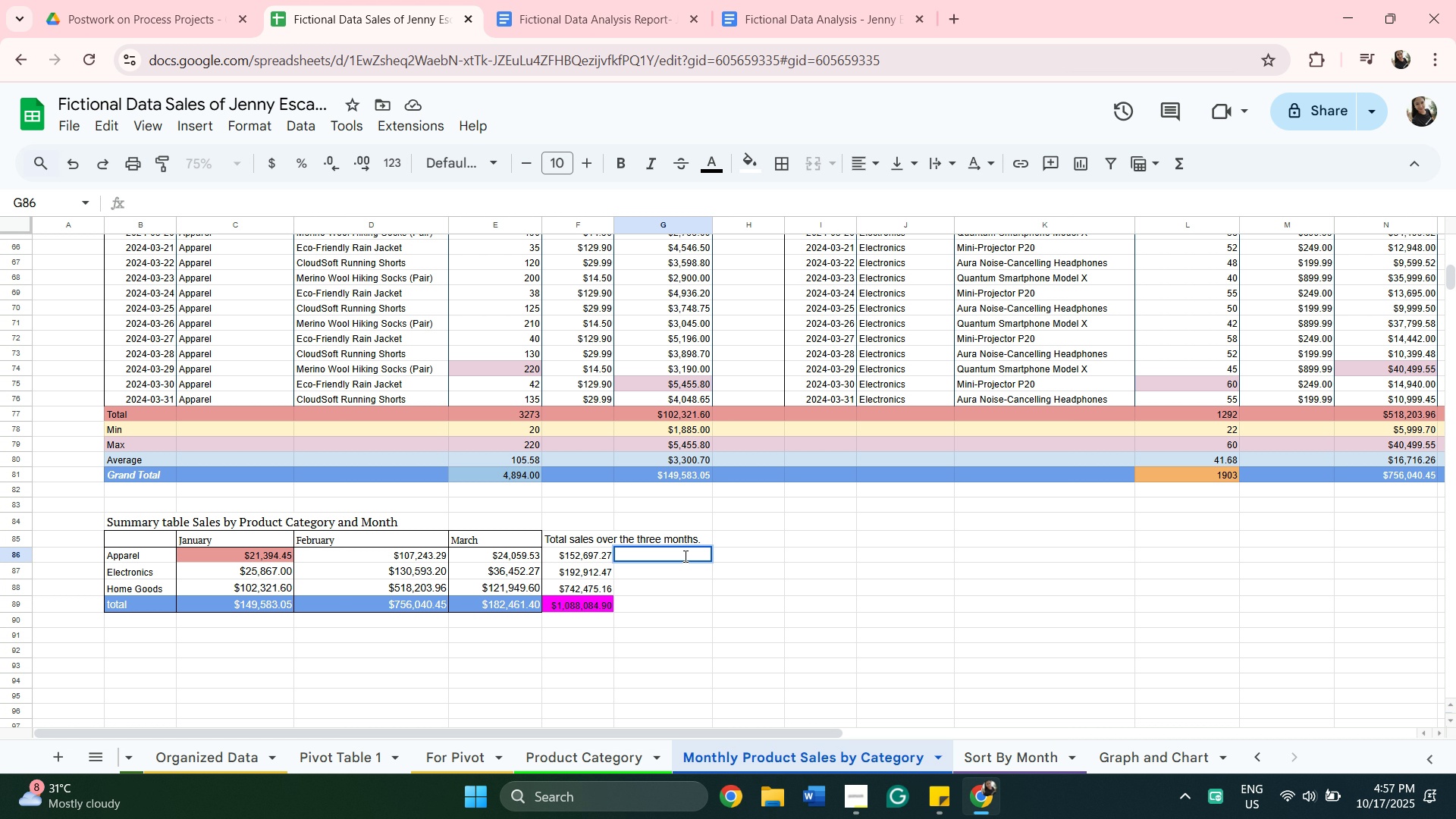 
hold_key(key=ControlLeft, duration=0.49)
 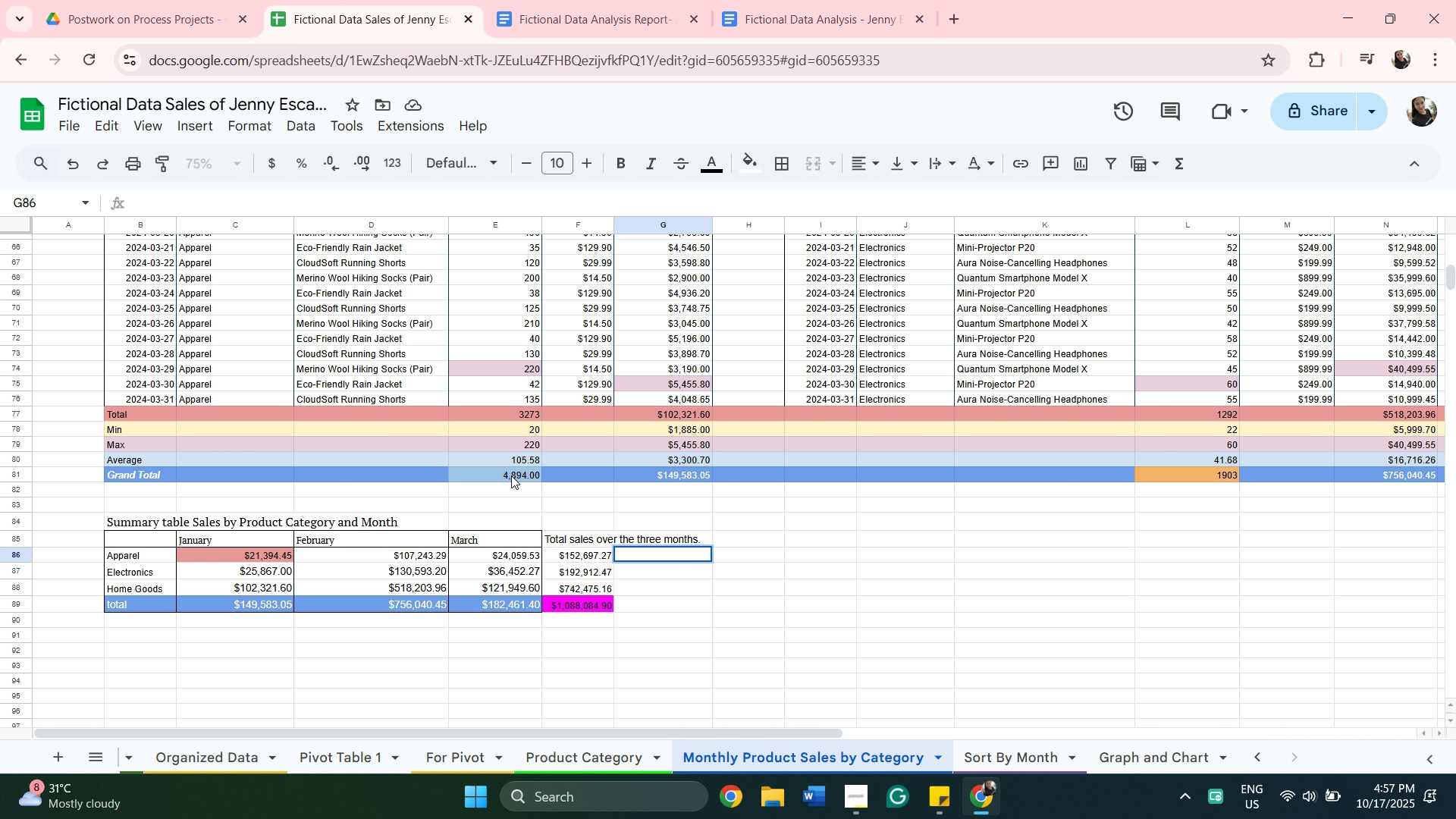 
left_click([511, 475])
 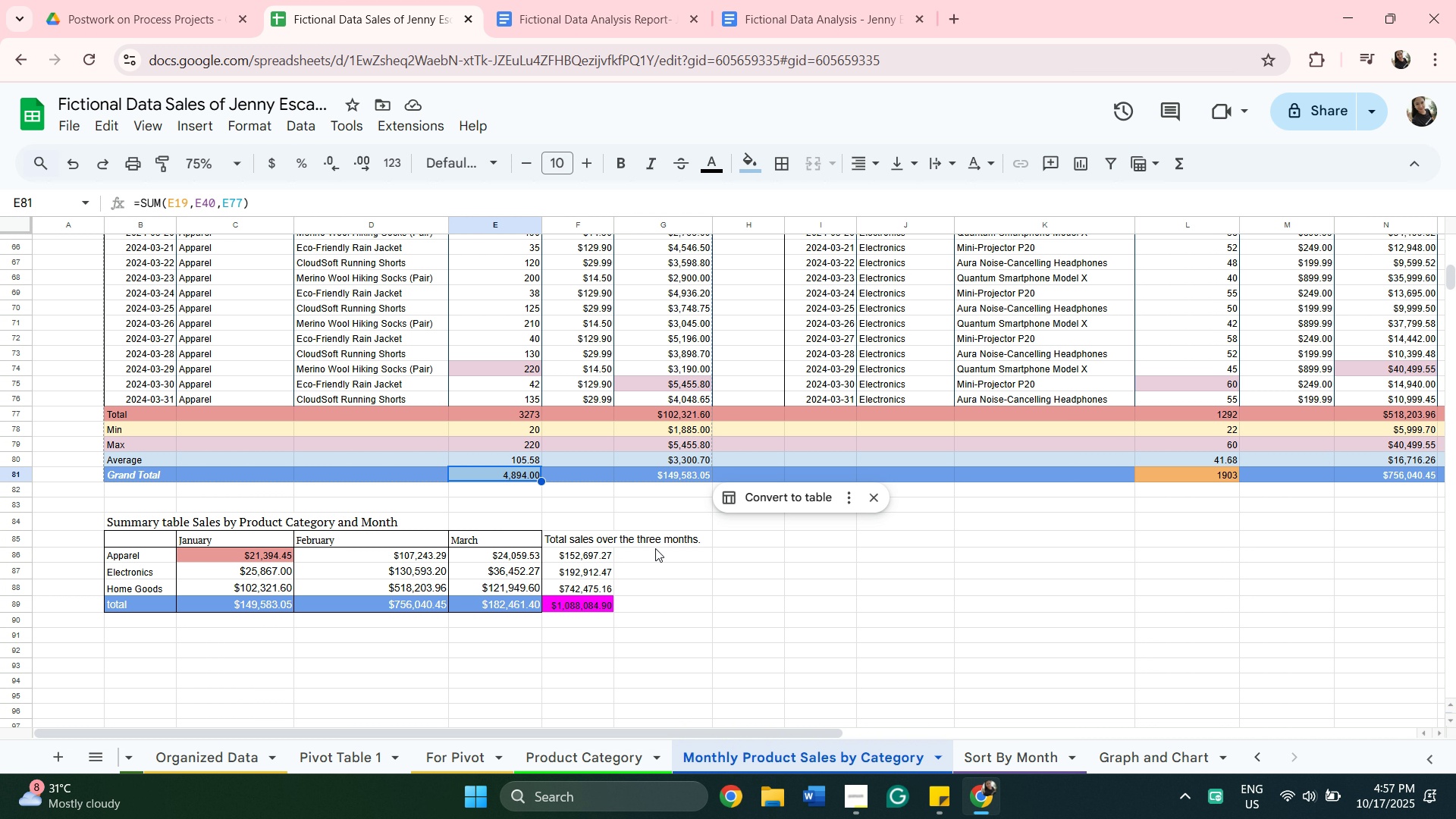 
wait(5.67)
 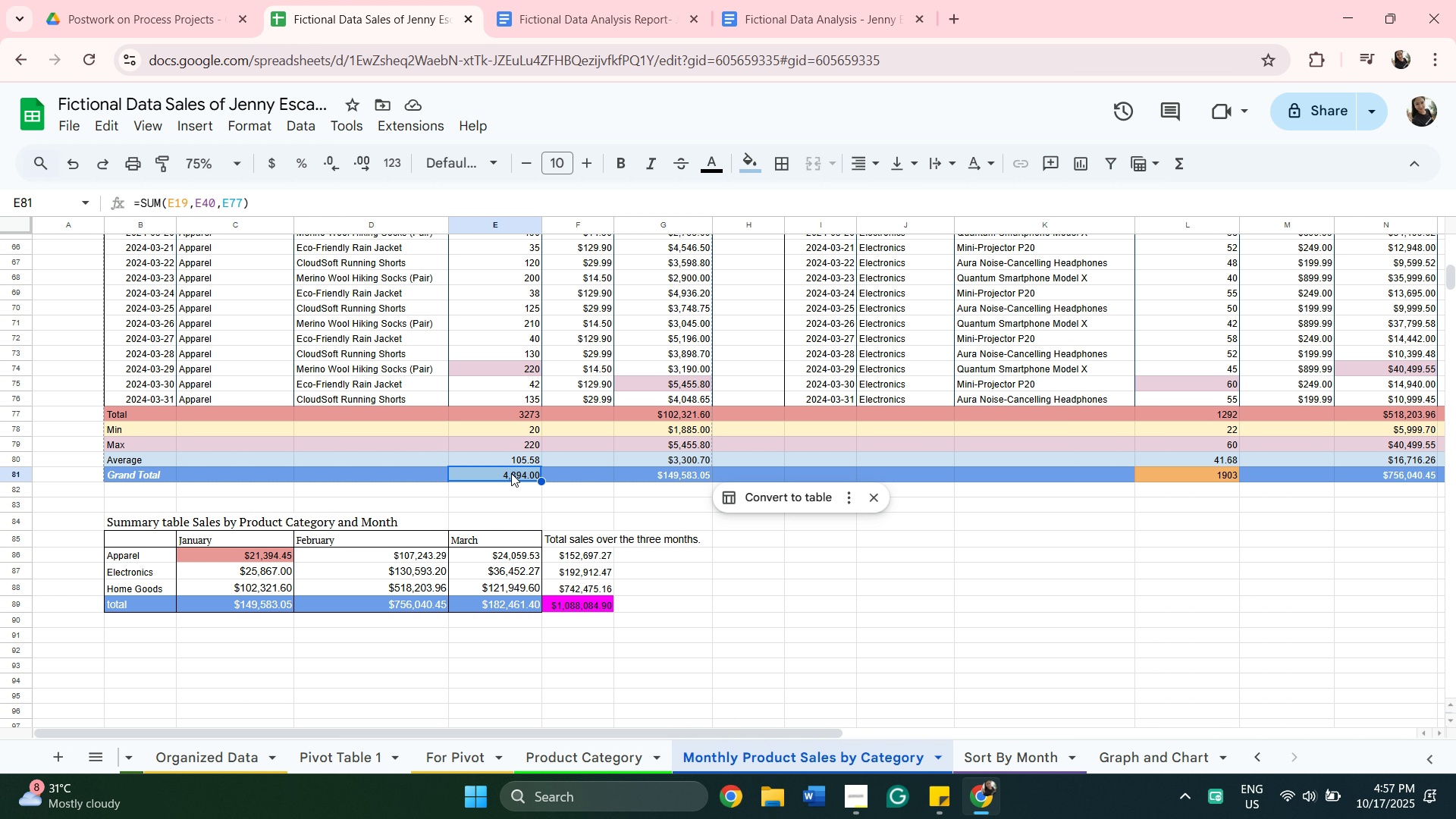 
scroll: coordinate [668, 506], scroll_direction: up, amount: 14.0
 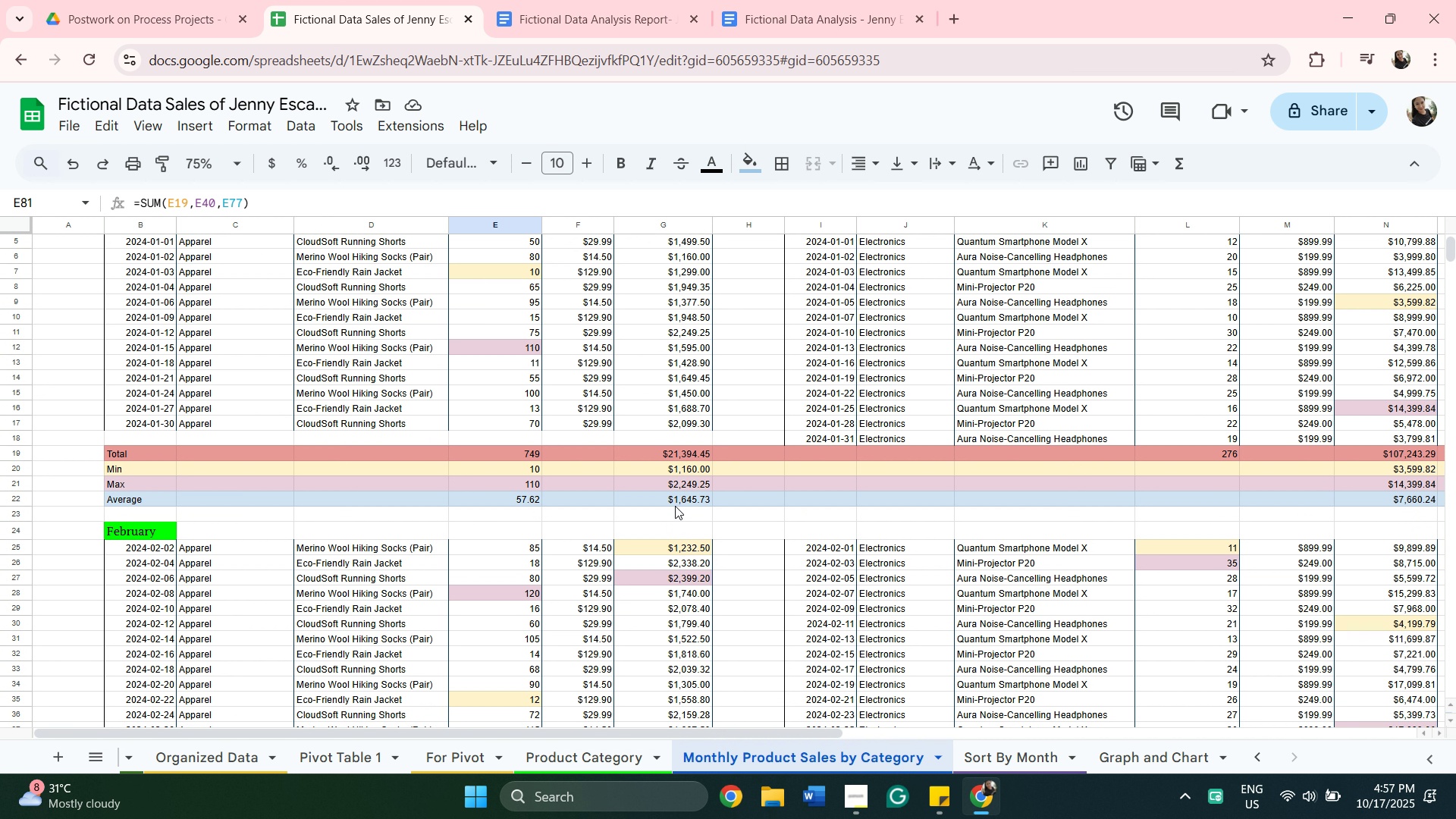 
scroll: coordinate [676, 491], scroll_direction: down, amount: 13.0
 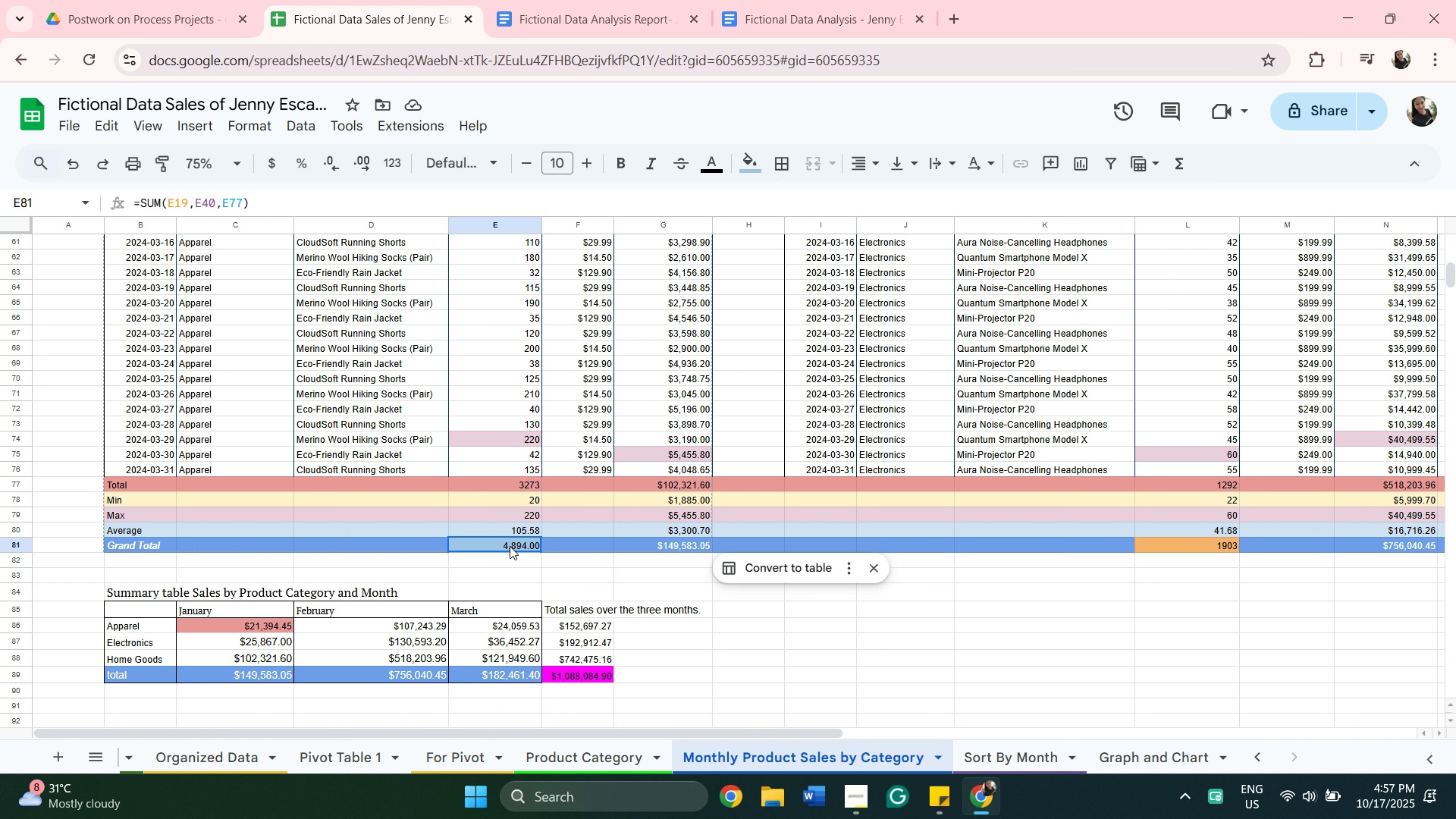 
double_click([510, 546])
 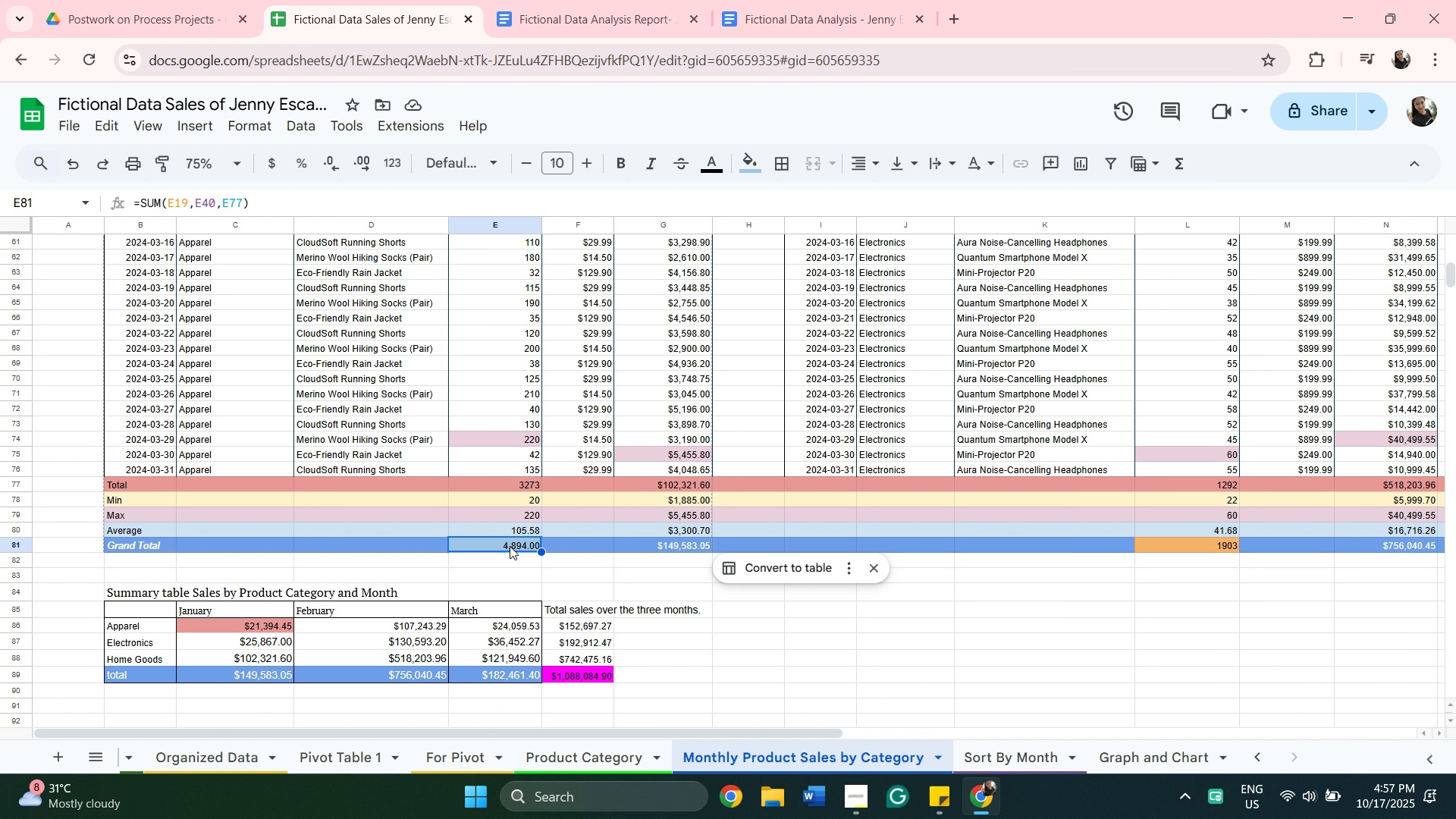 
double_click([510, 546])
 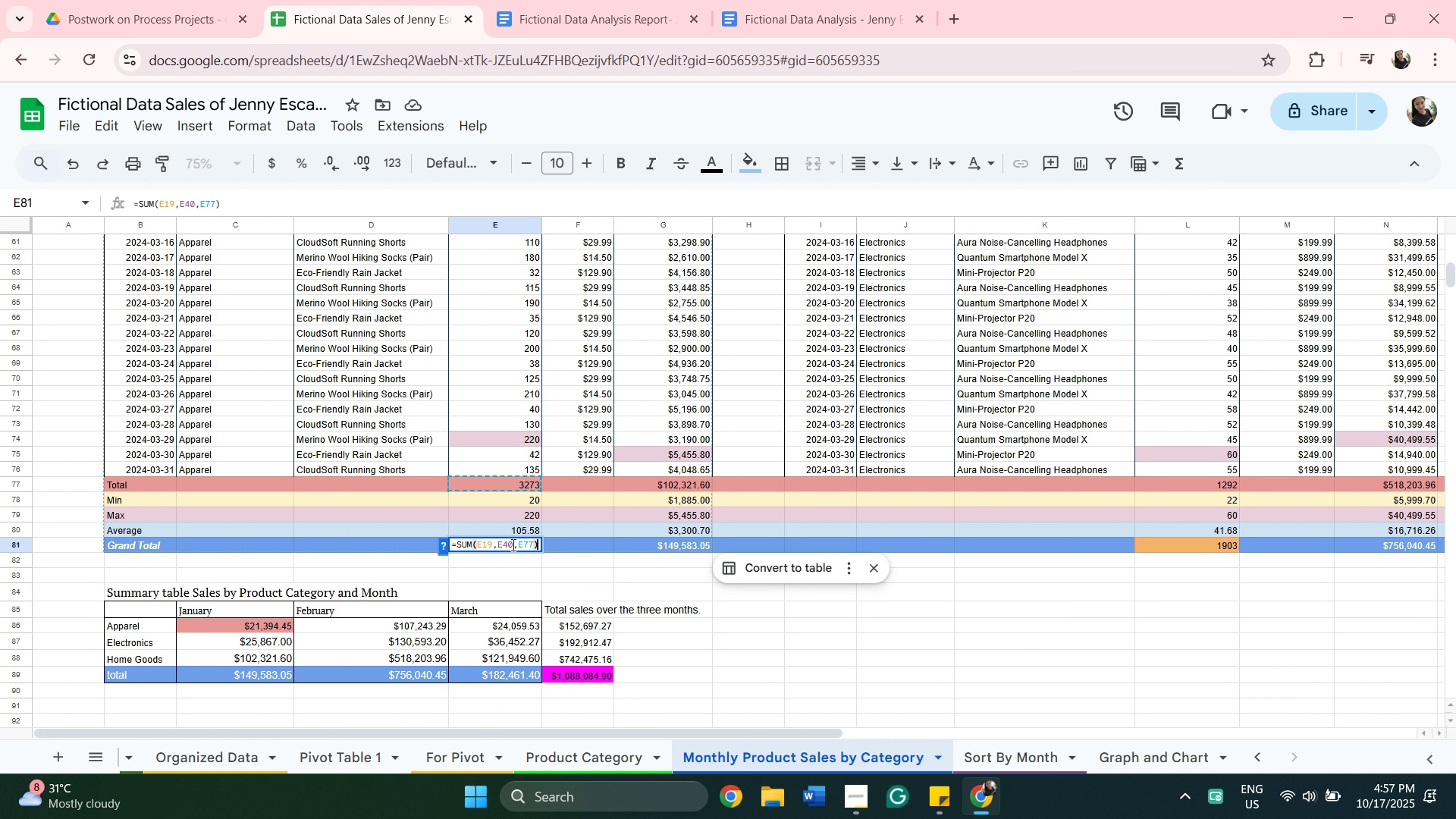 
key(Control+A)
 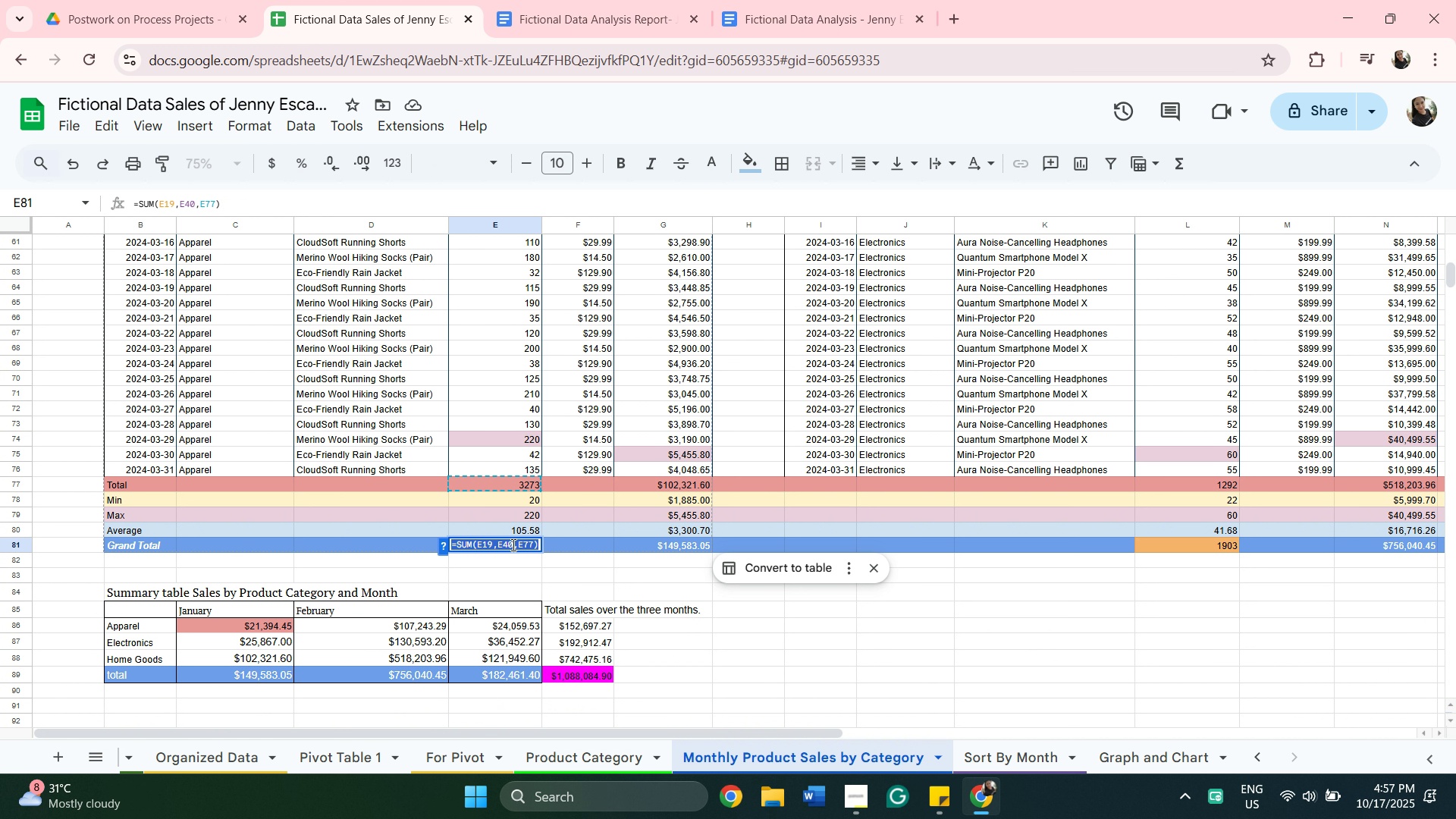 
key(Control+C)
 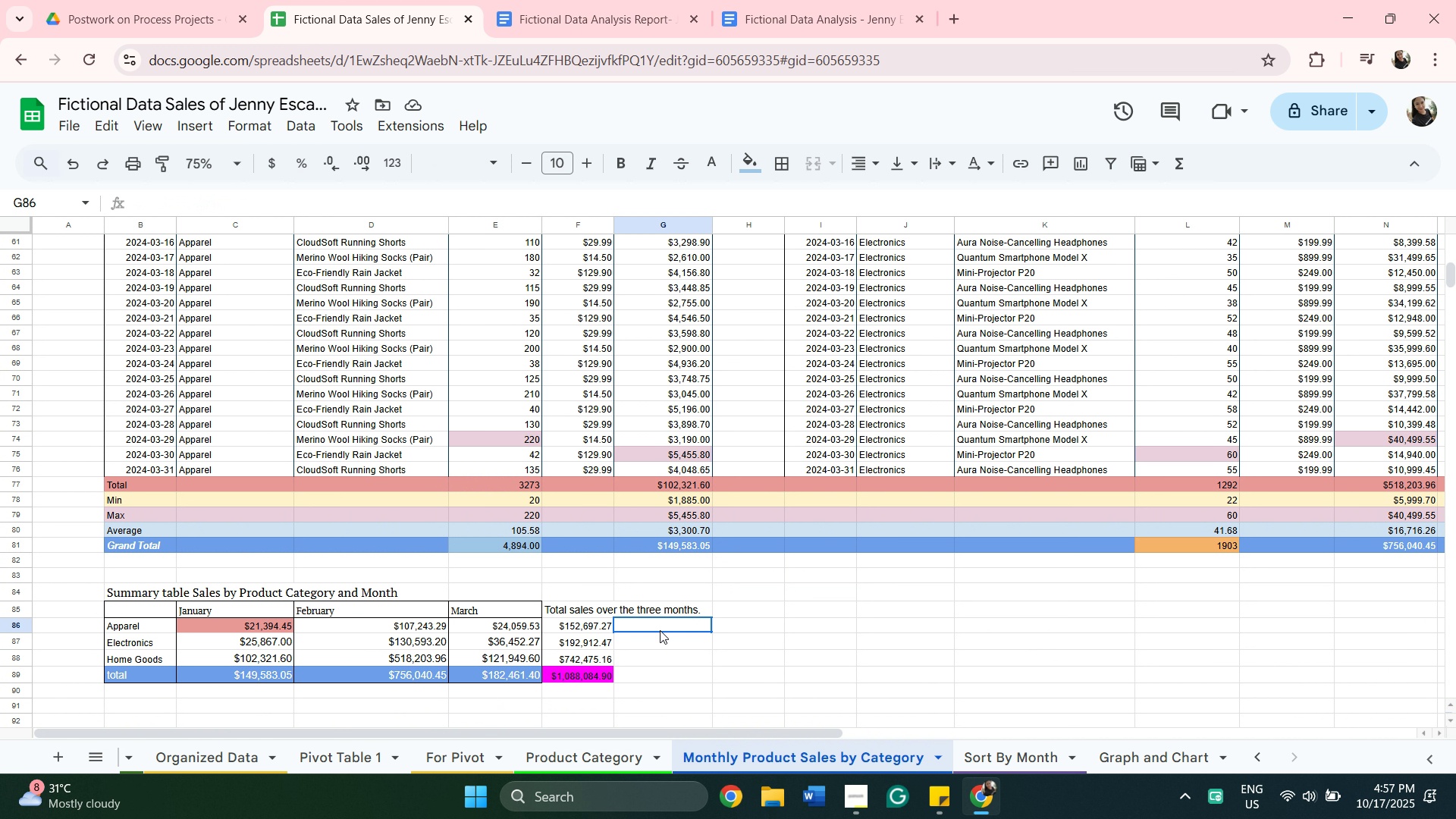 
left_click([660, 630])
 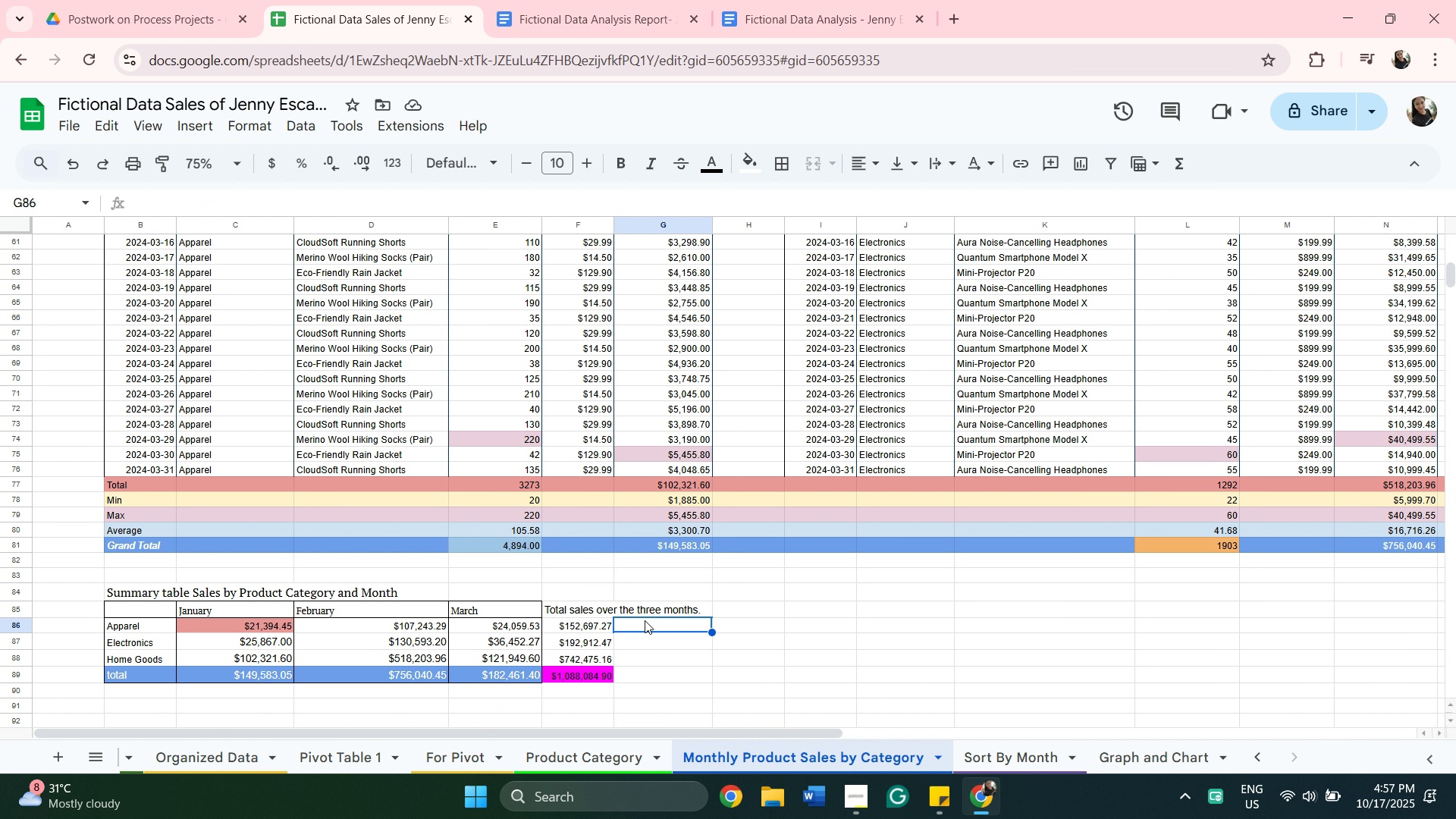 
key(Control+V)
 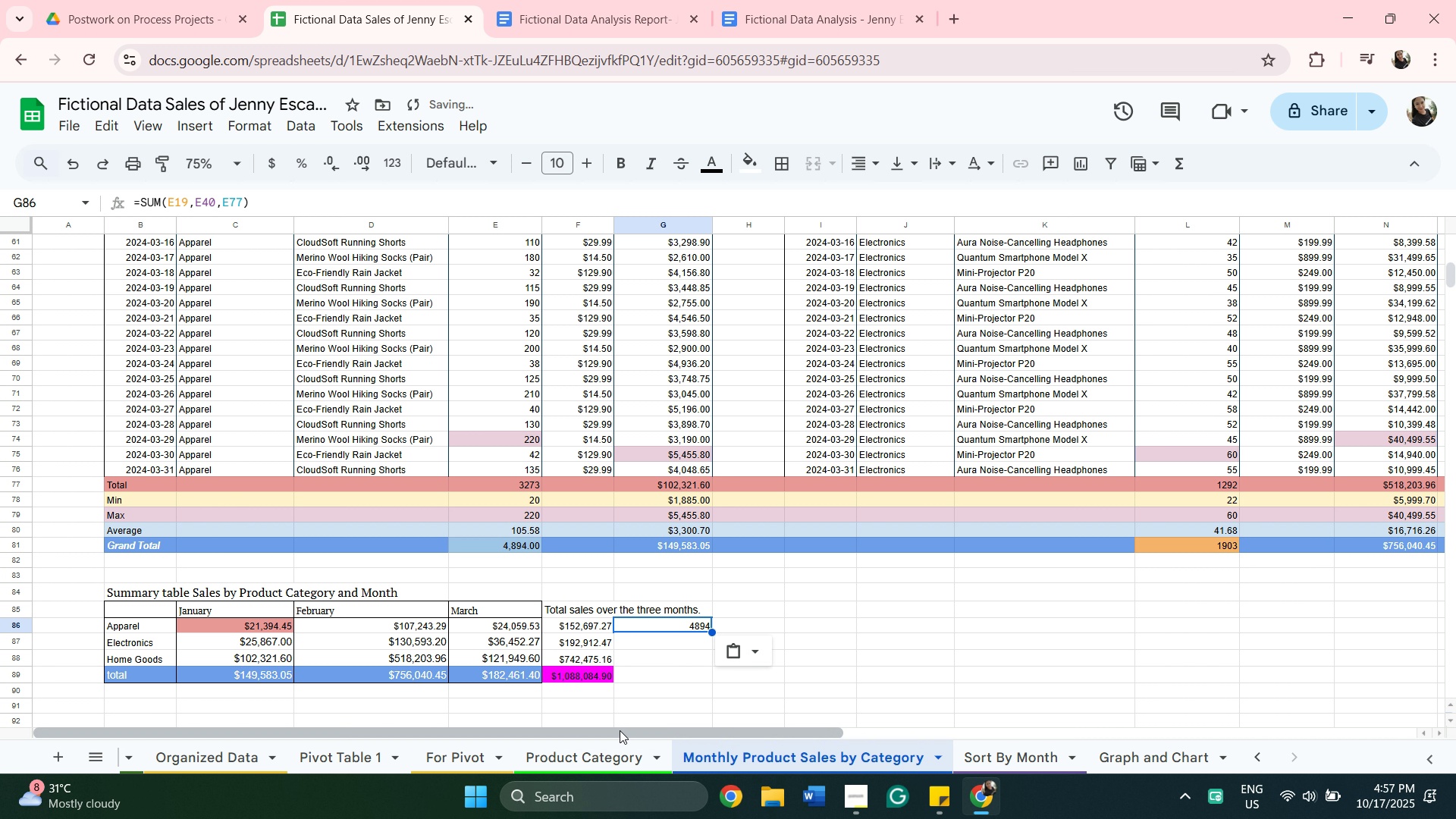 
left_click_drag(start_coordinate=[622, 728], to_coordinate=[851, 730])
 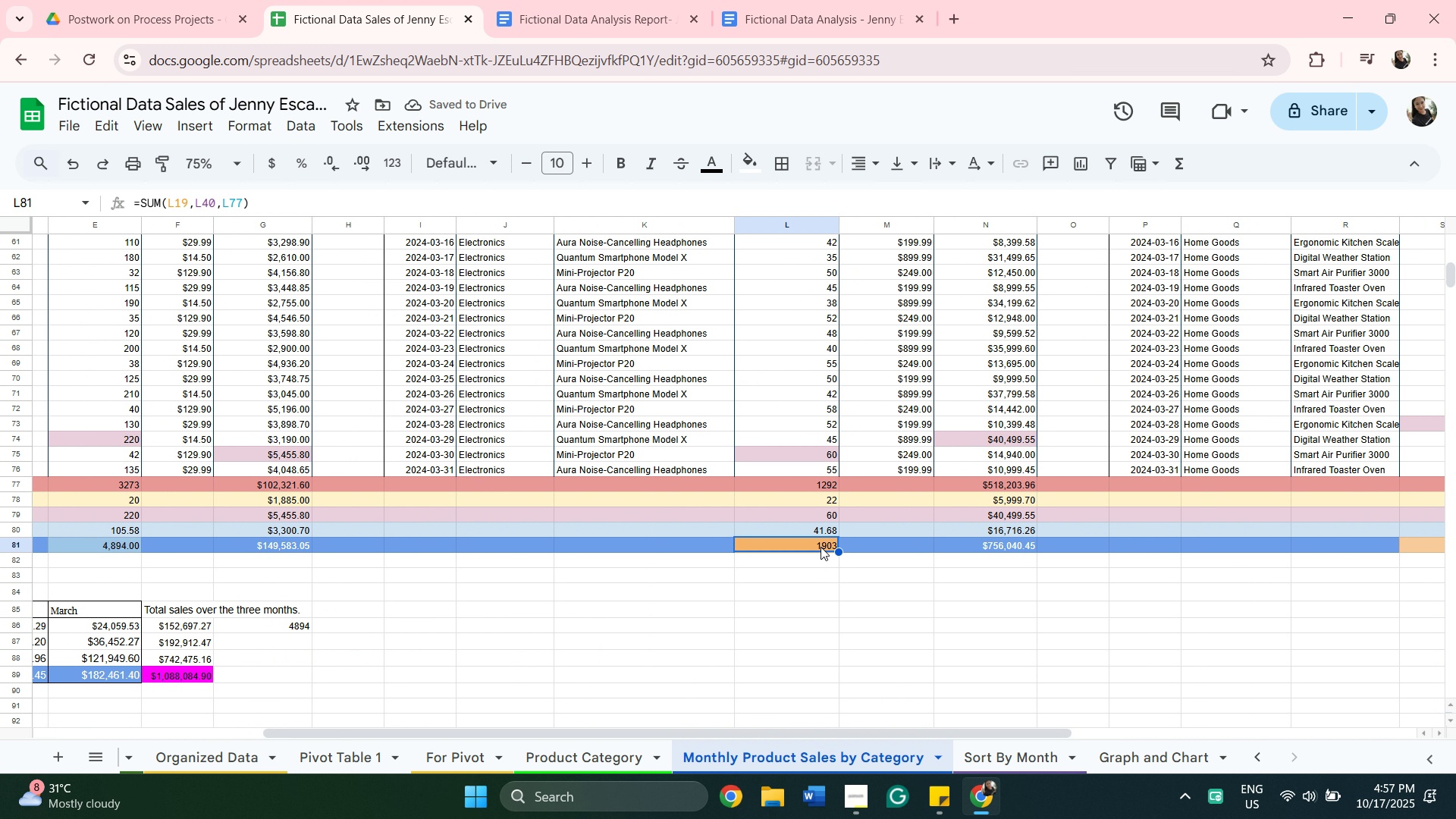 
double_click([821, 547])
 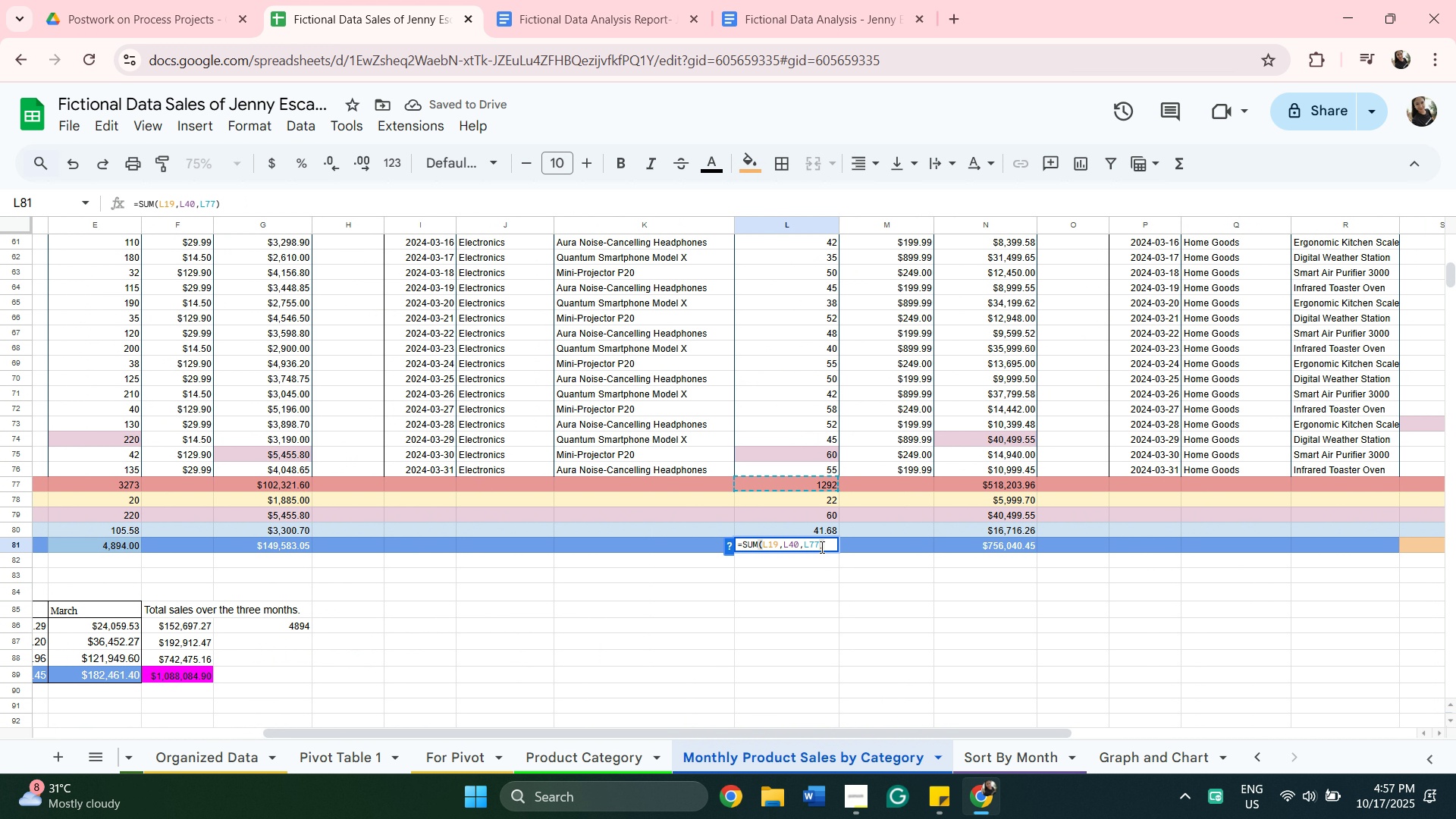 
key(Control+A)
 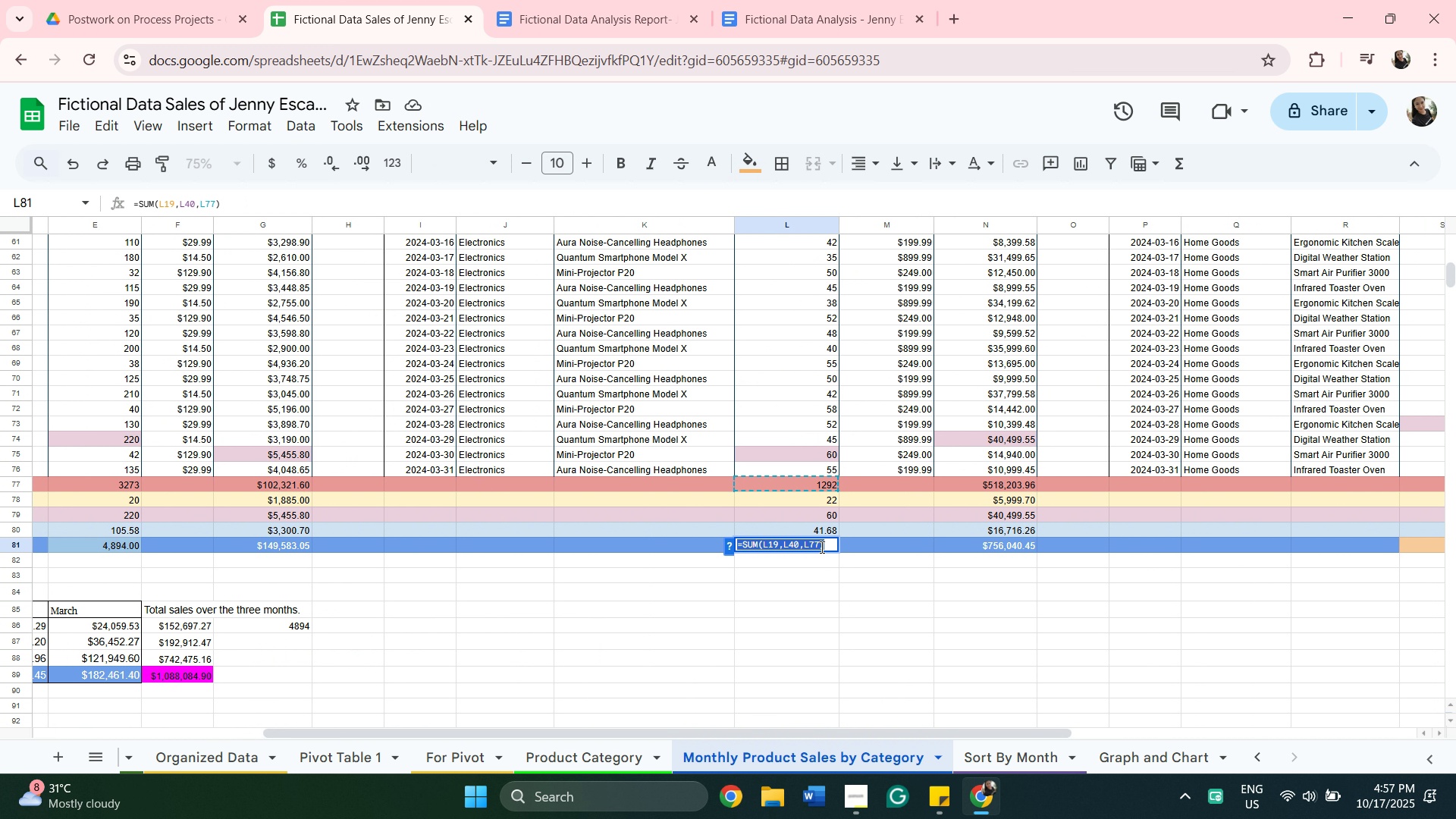 
key(Control+C)
 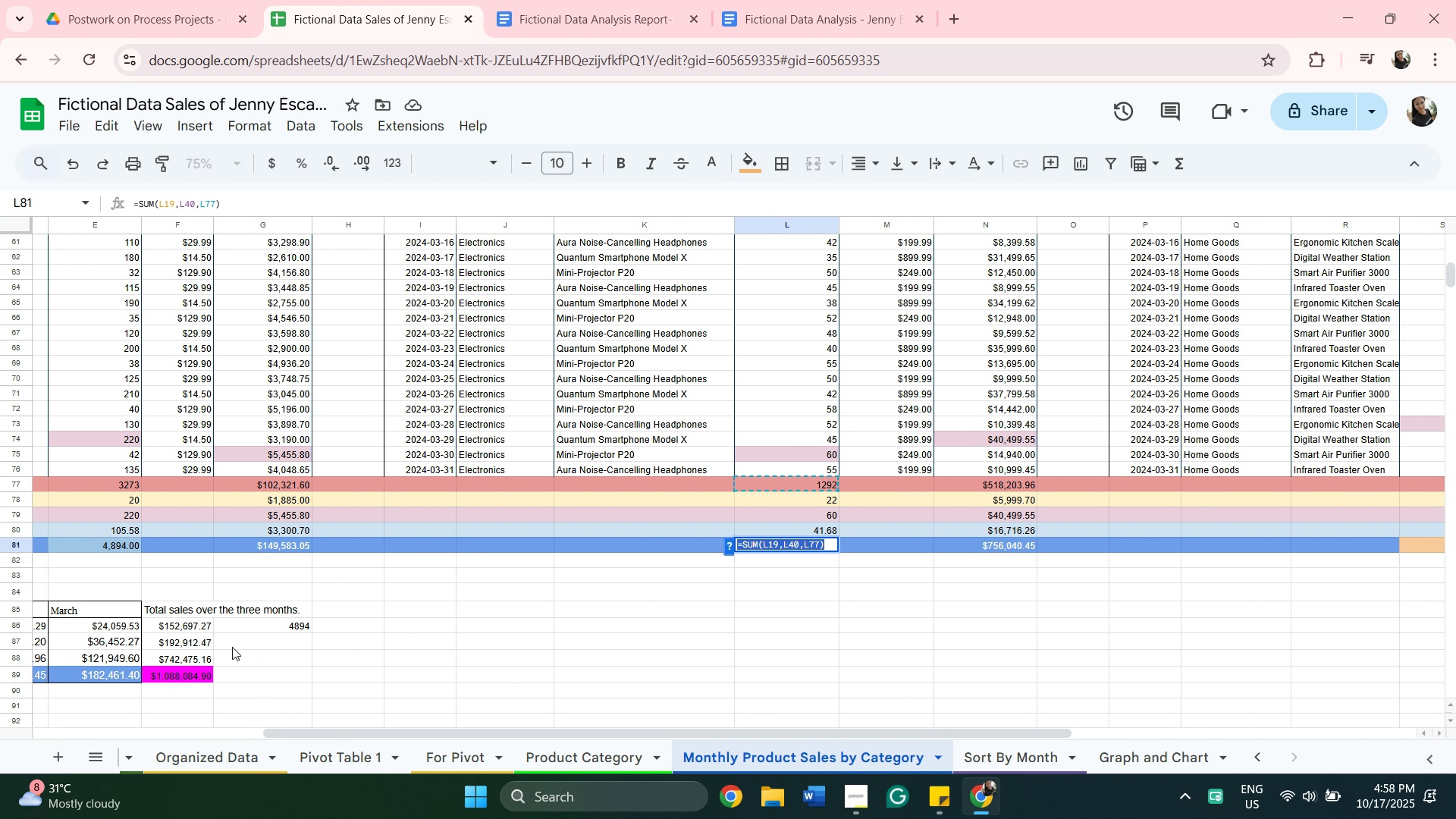 
left_click([232, 647])
 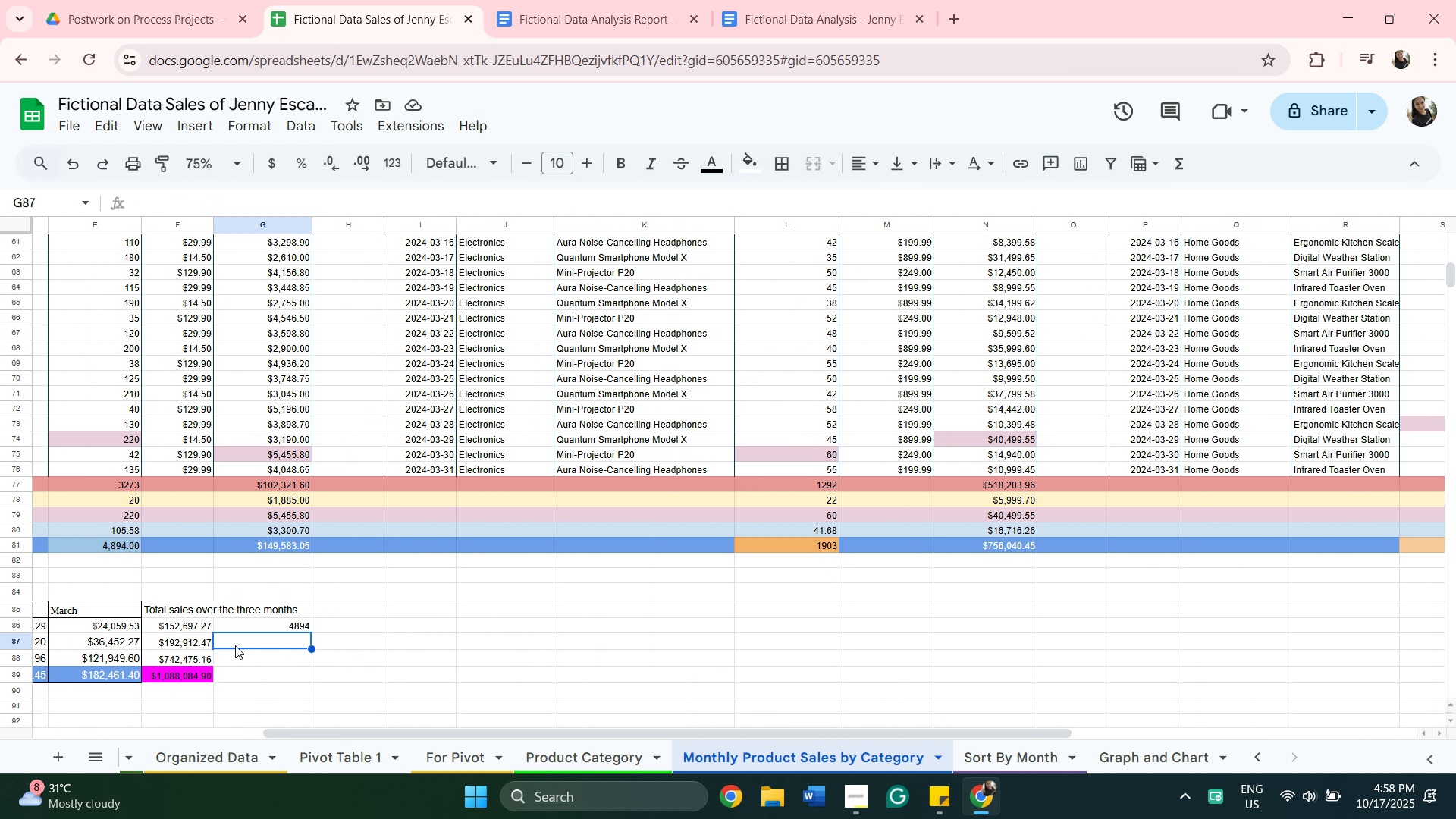 
key(Control+V)
 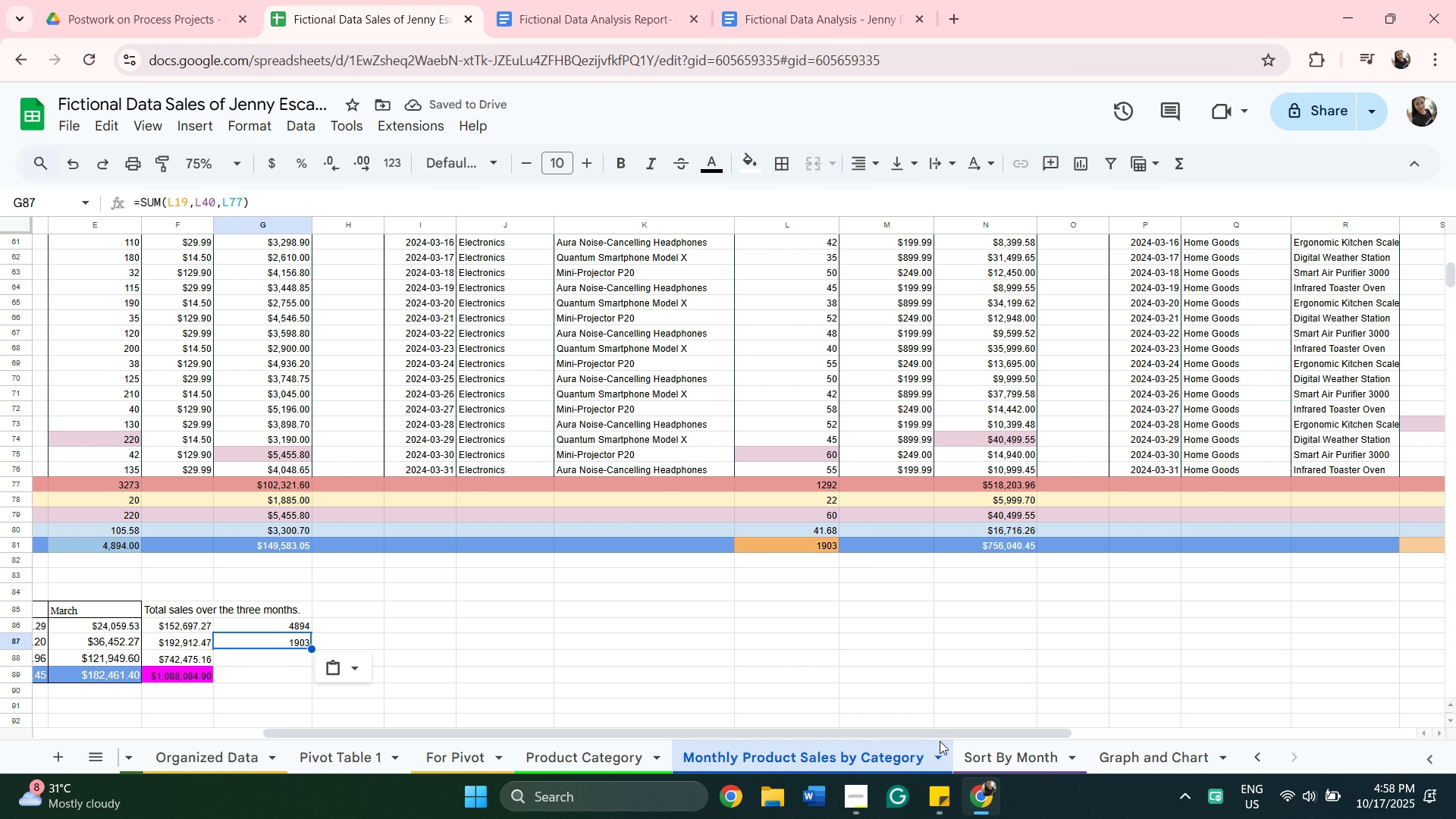 
left_click_drag(start_coordinate=[947, 730], to_coordinate=[1034, 730])
 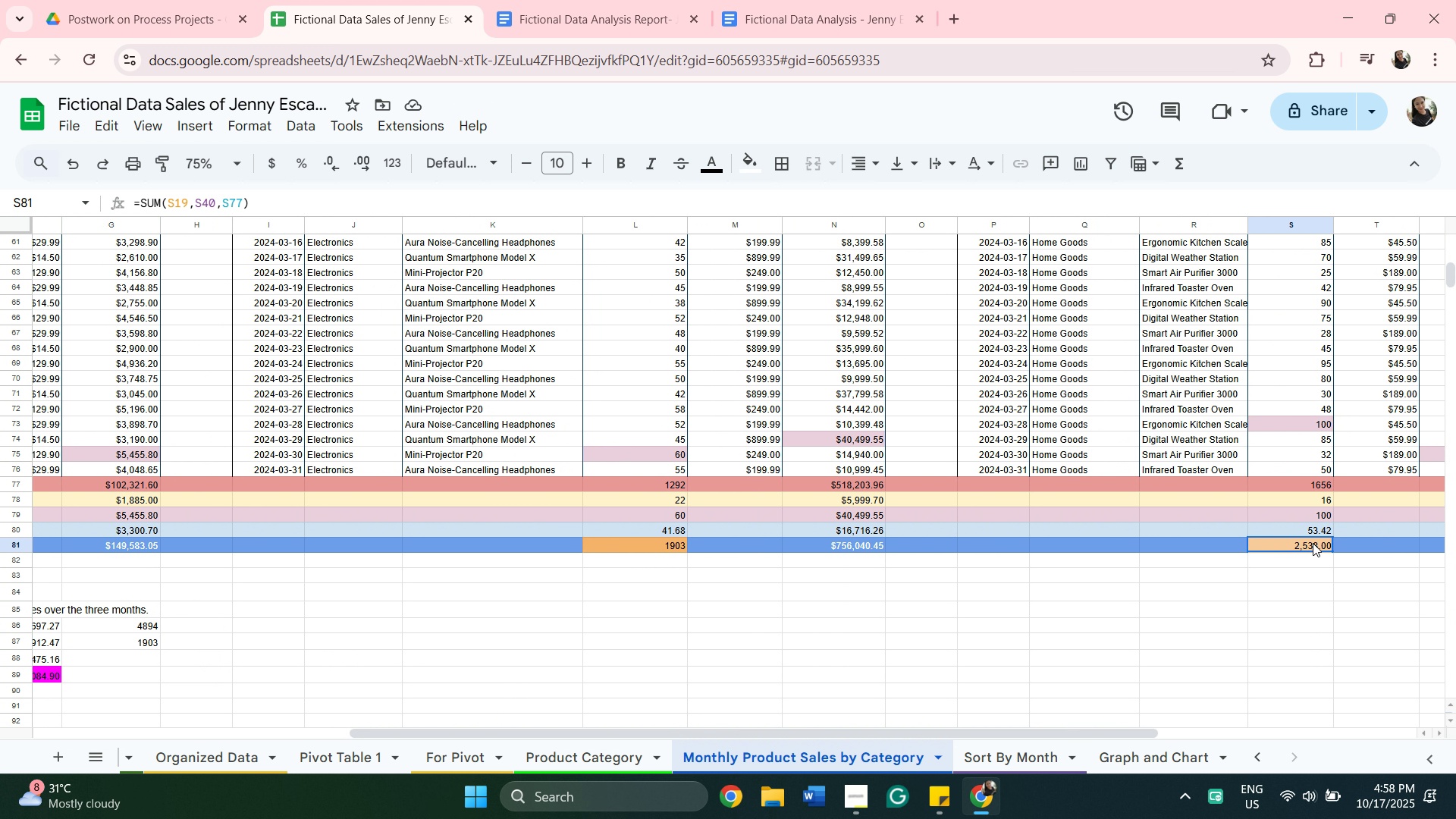 
double_click([1313, 543])
 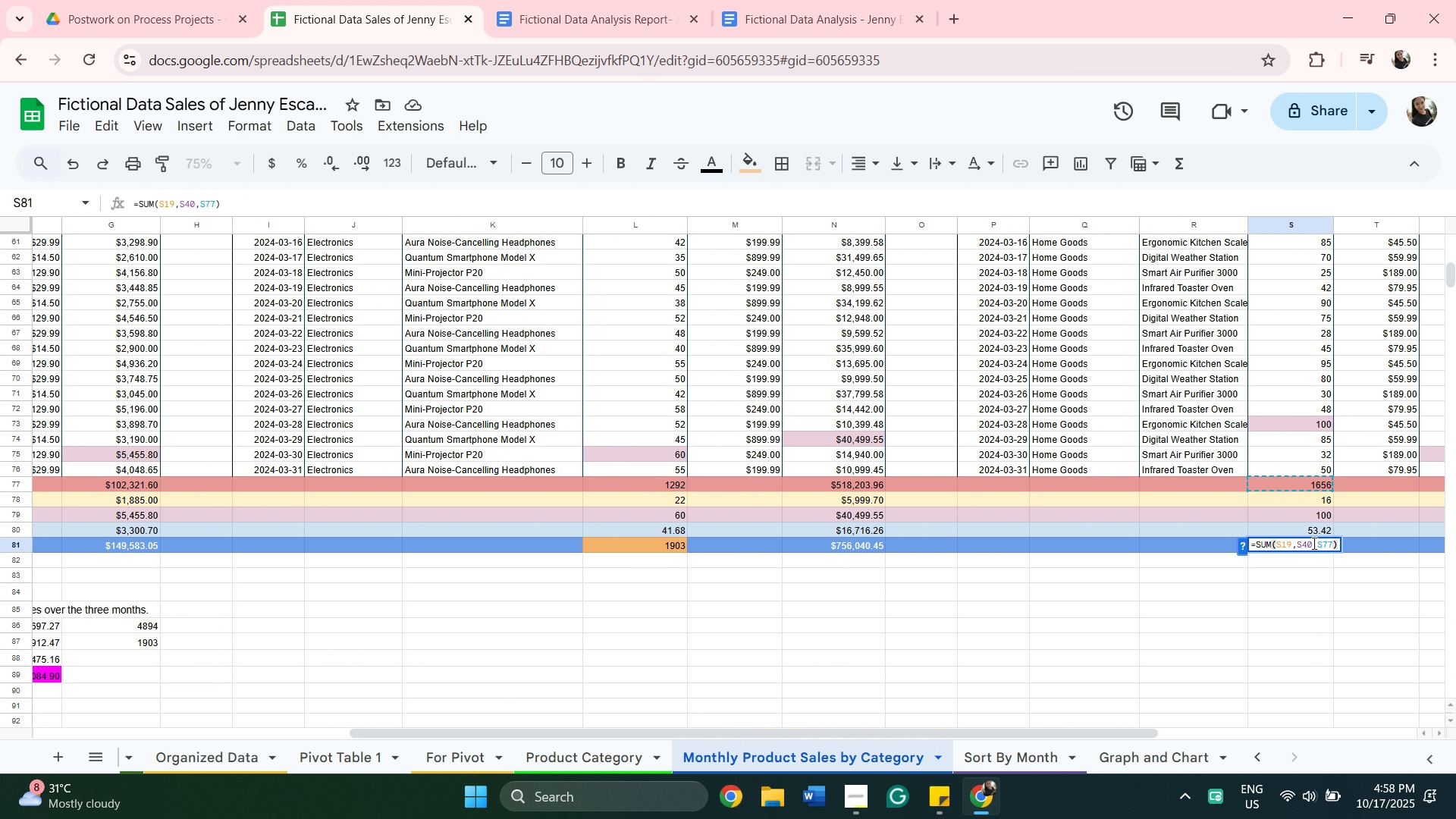 
key(Control+A)
 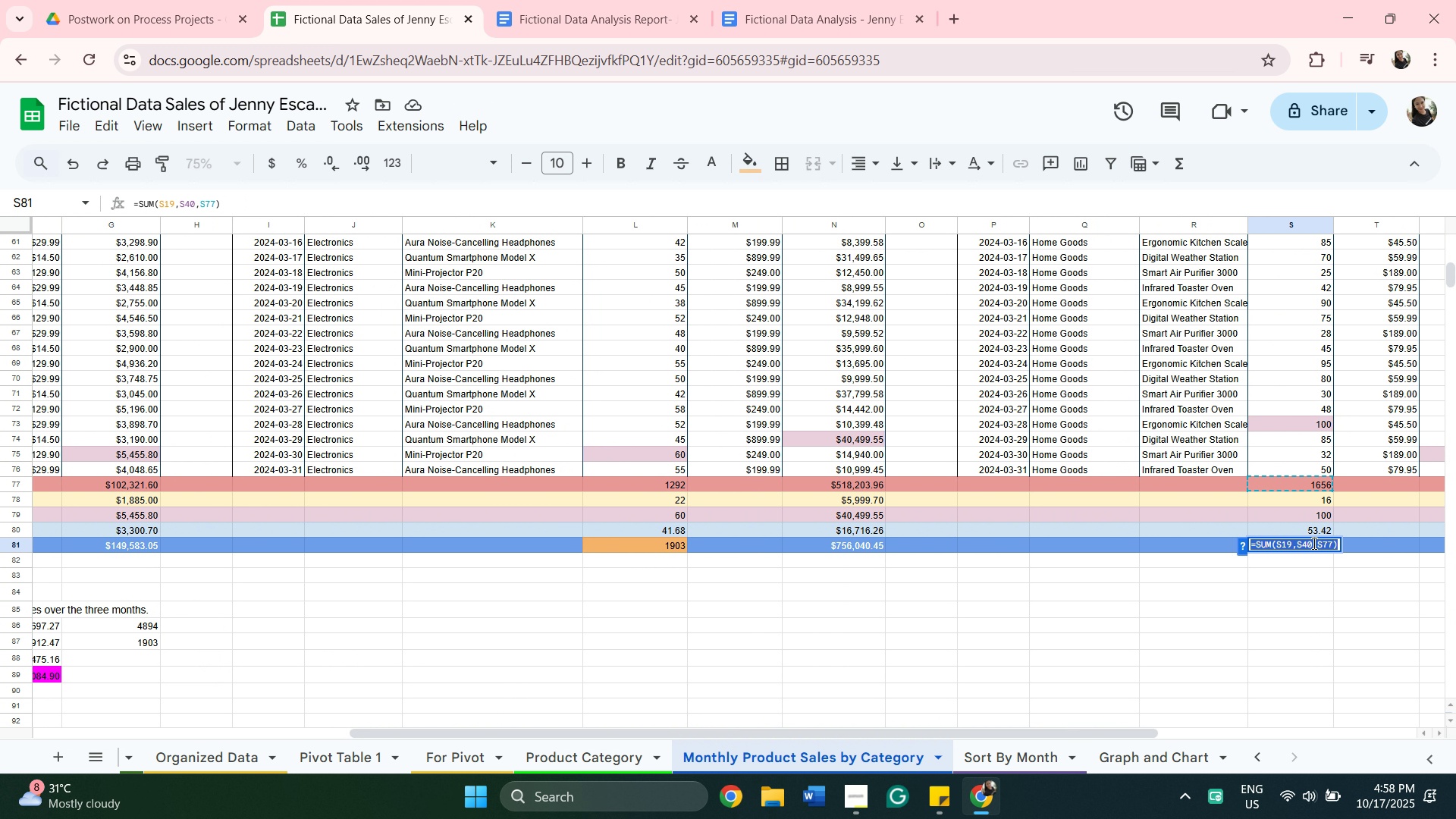 
key(Control+C)
 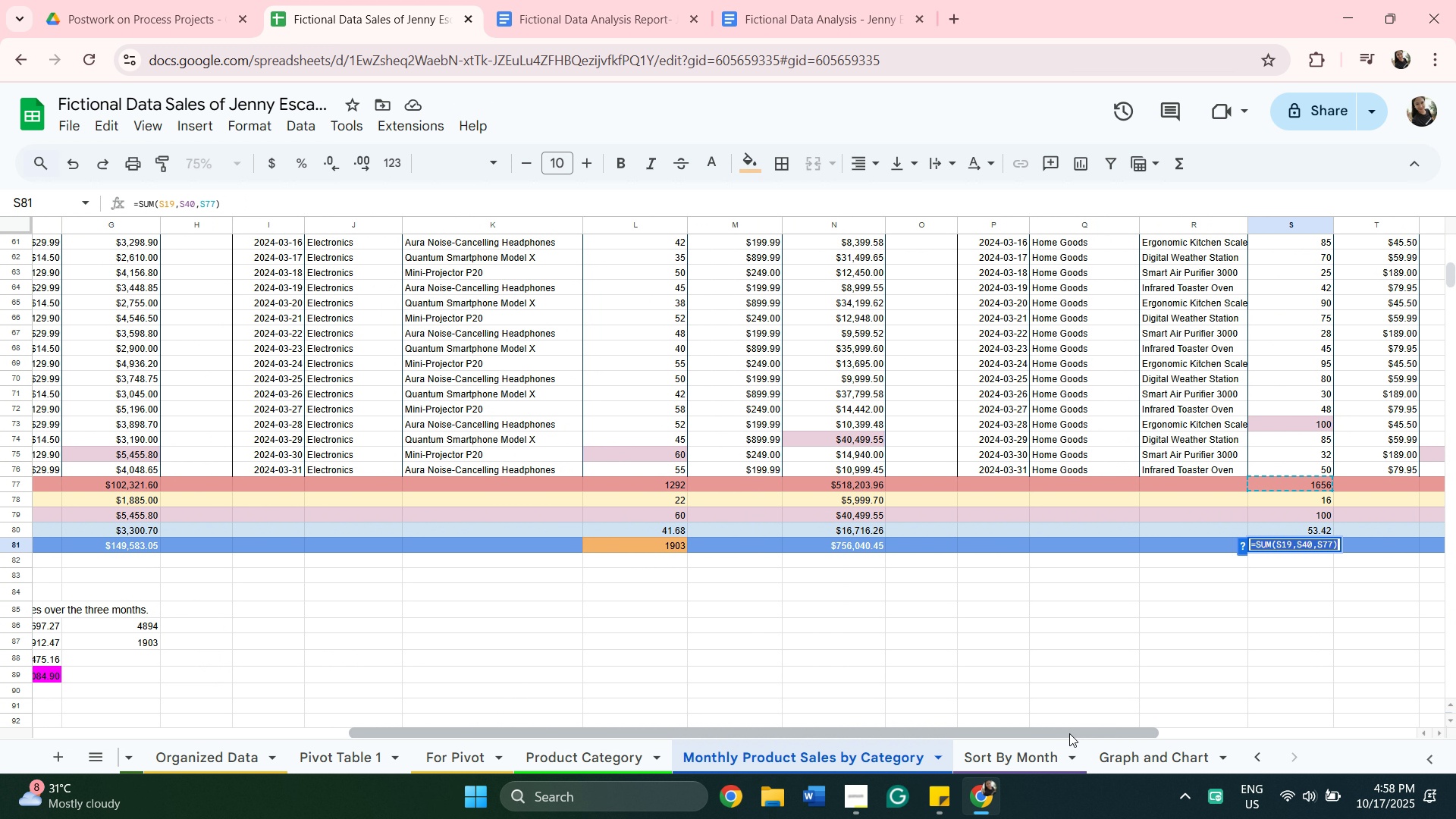 
left_click_drag(start_coordinate=[1072, 732], to_coordinate=[521, 685])
 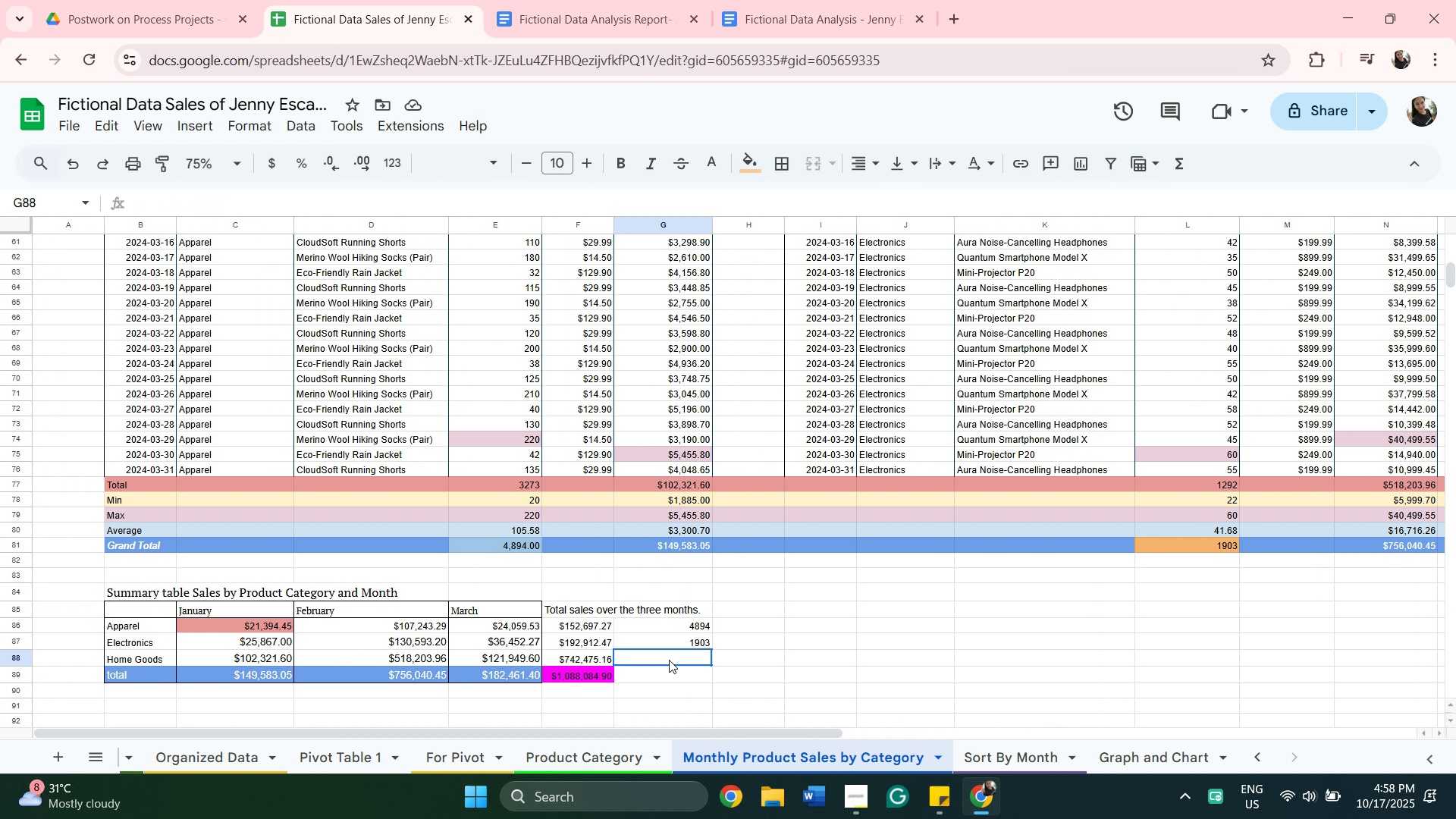 
left_click([669, 660])
 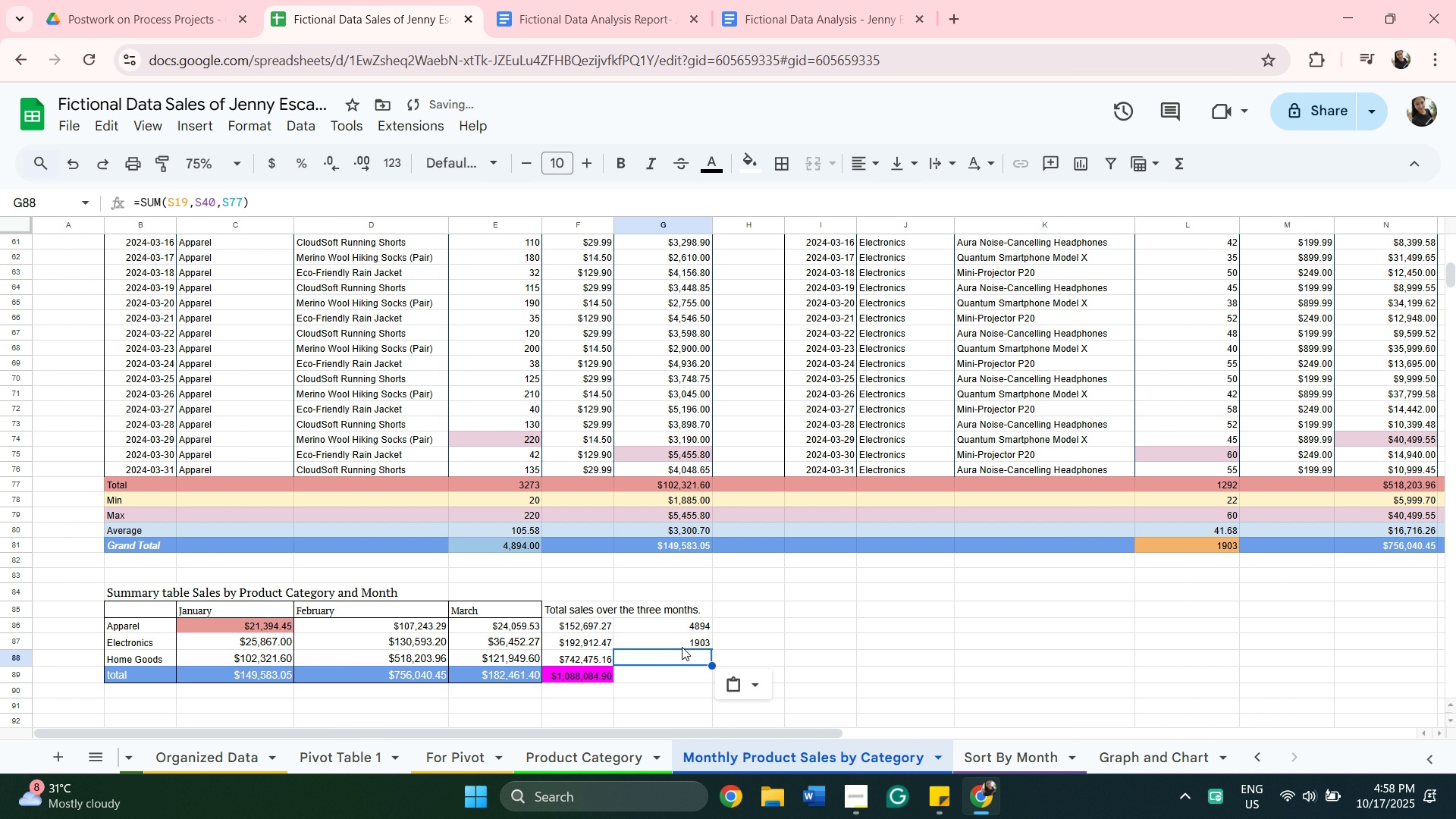 
key(Control+V)
 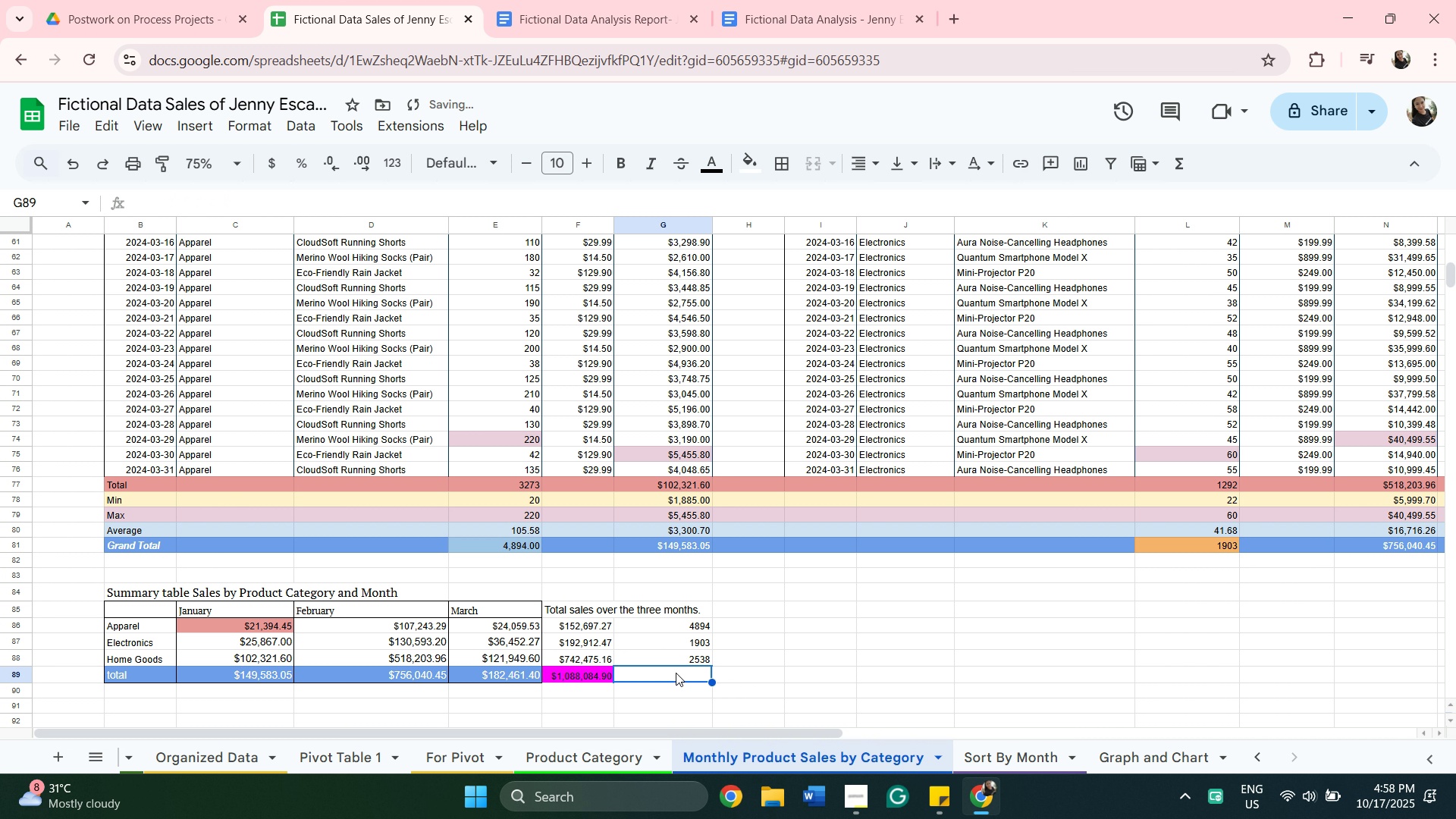 
left_click([676, 673])
 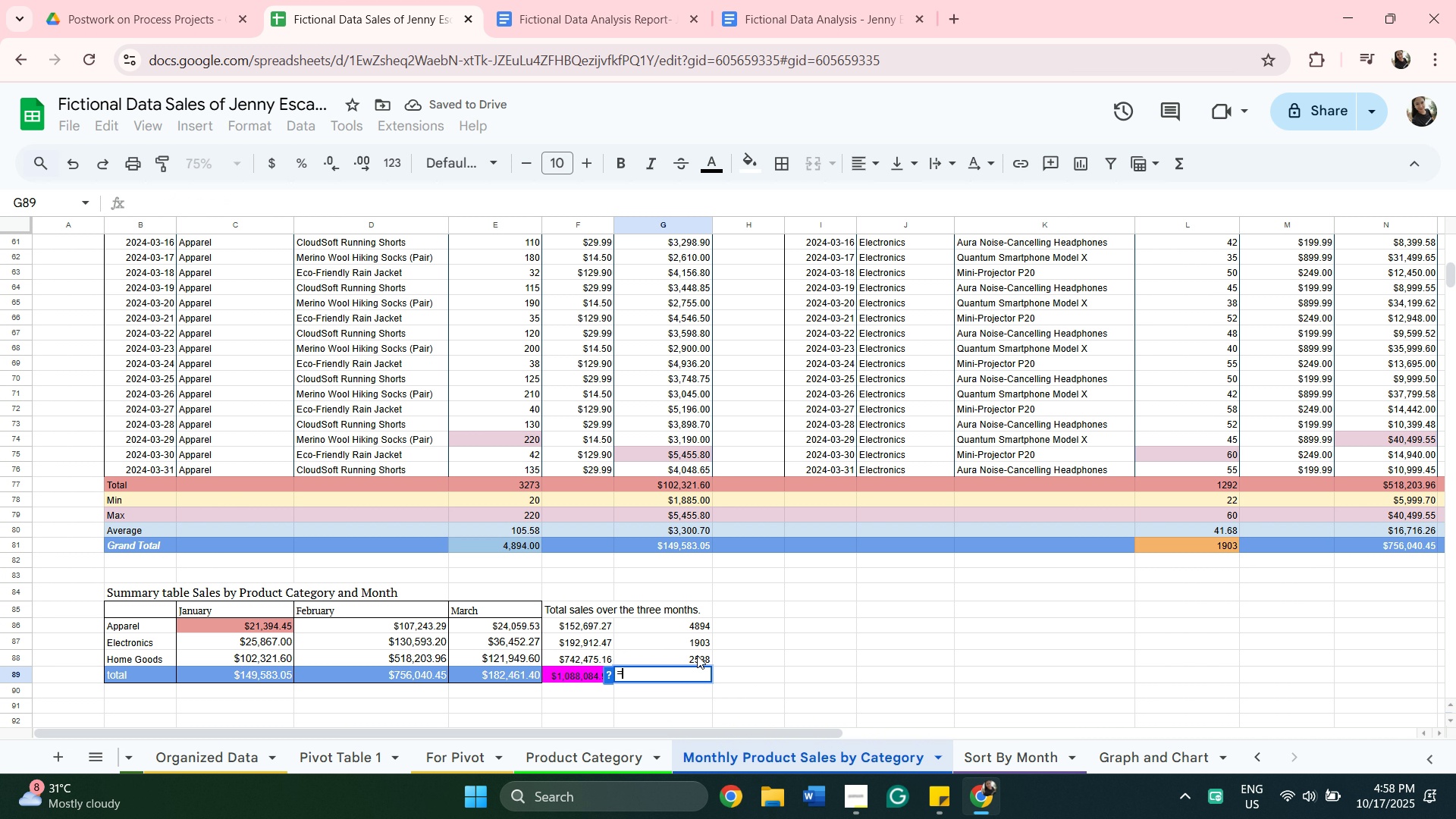 
key(Equal)
 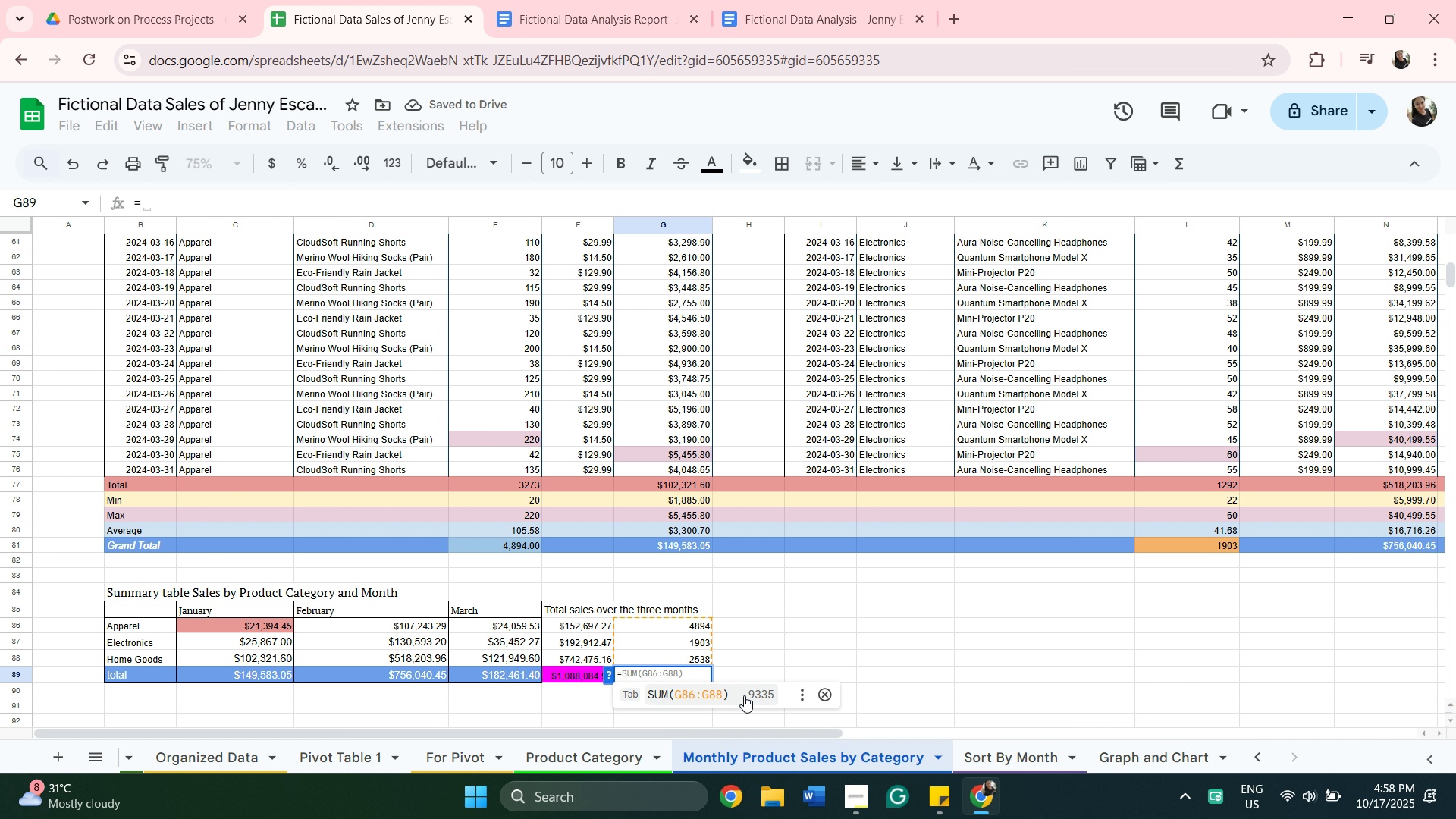 
left_click([744, 695])
 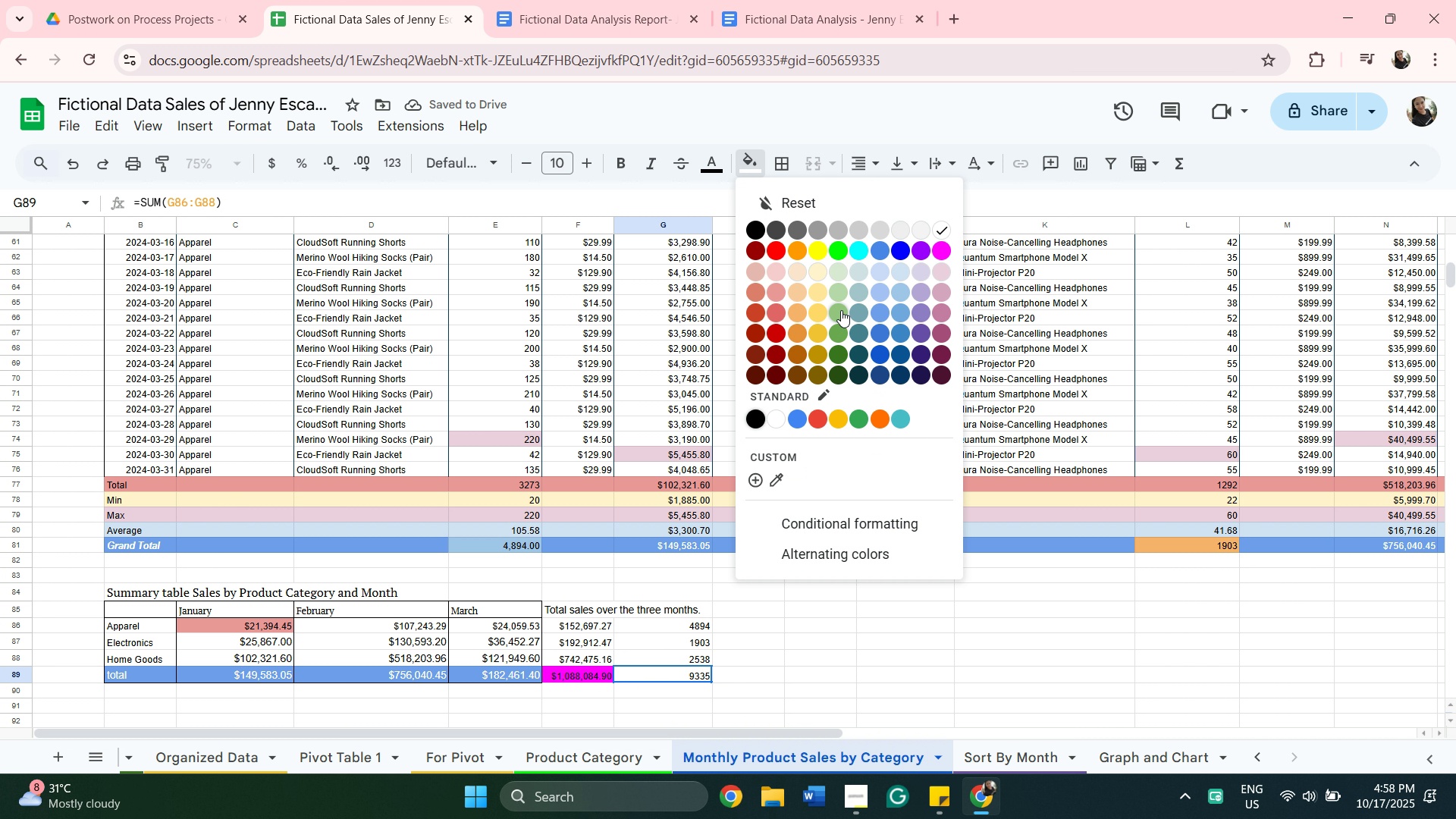 
wait(9.31)
 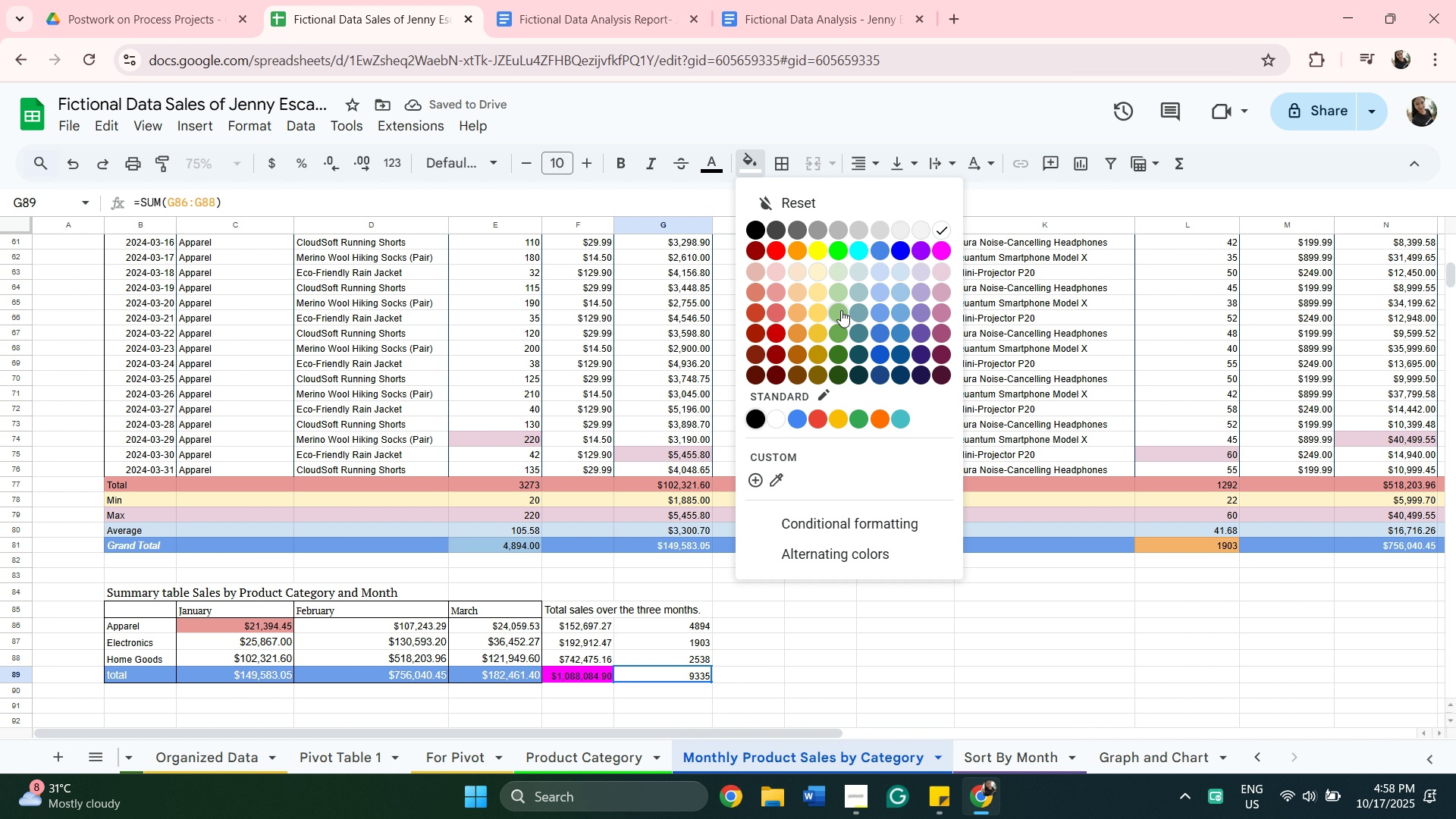 
scroll: coordinate [757, 579], scroll_direction: down, amount: 3.0
 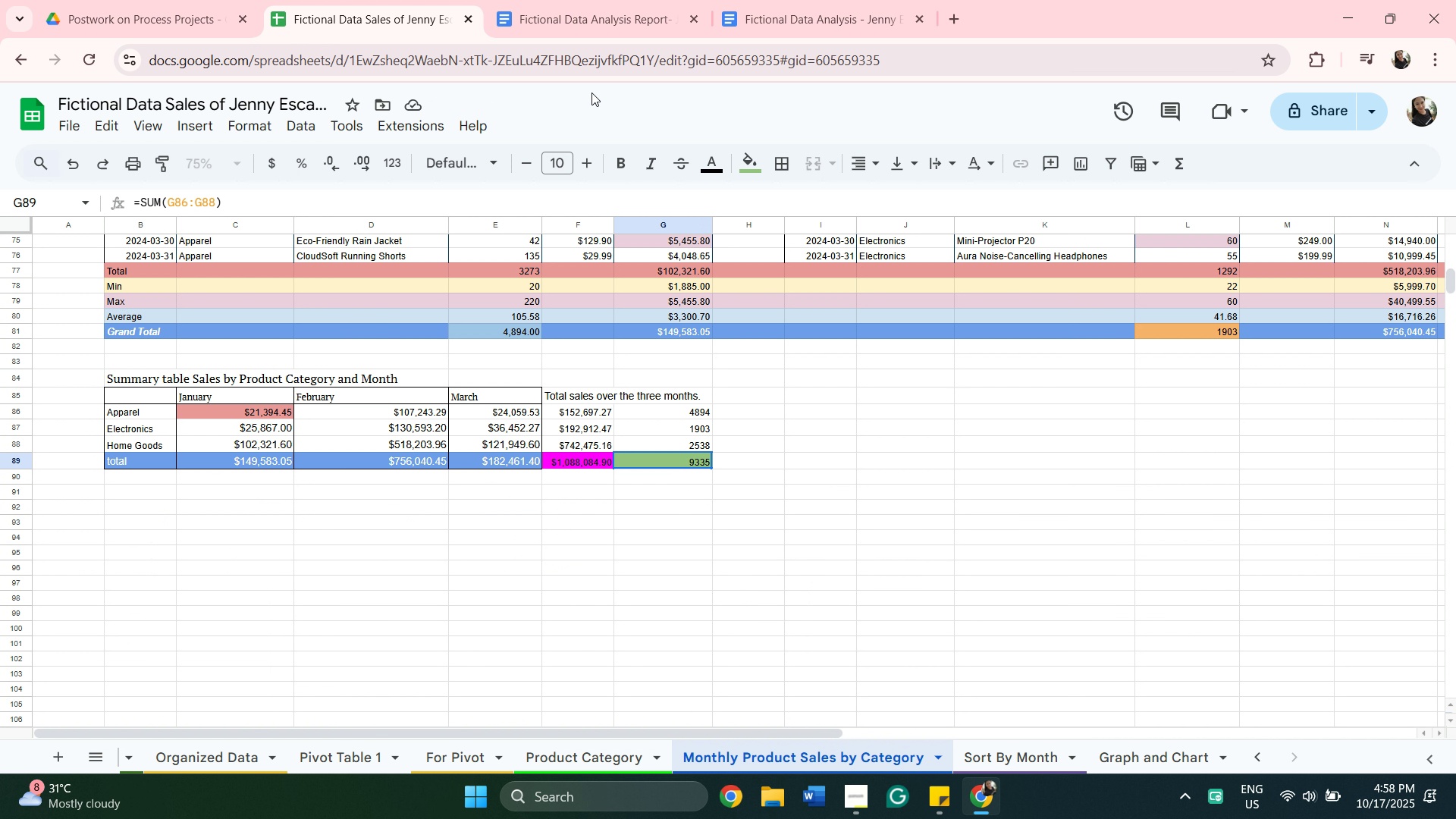 
left_click([582, 25])